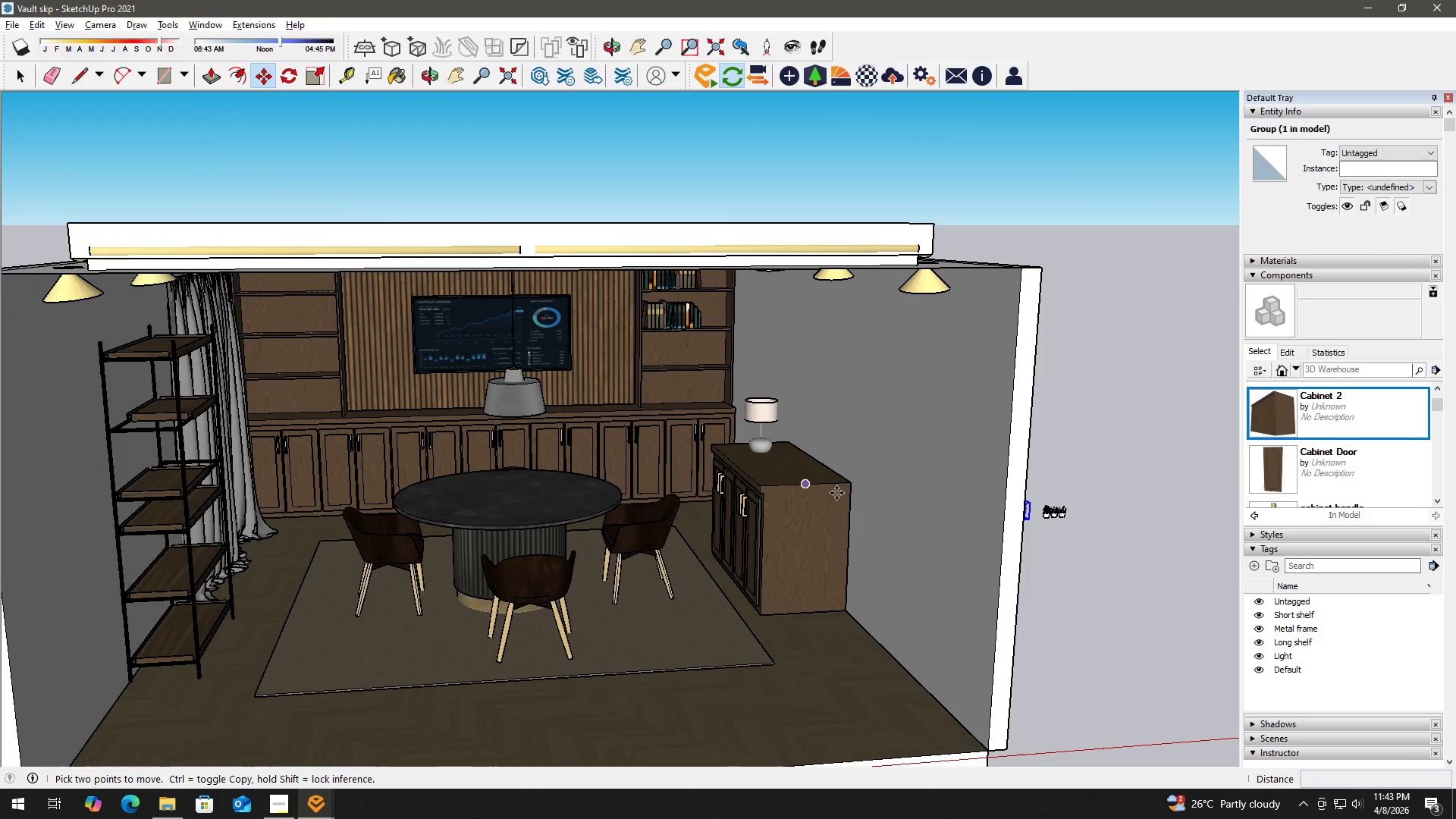 
left_click_drag(start_coordinate=[1019, 516], to_coordinate=[760, 509])
 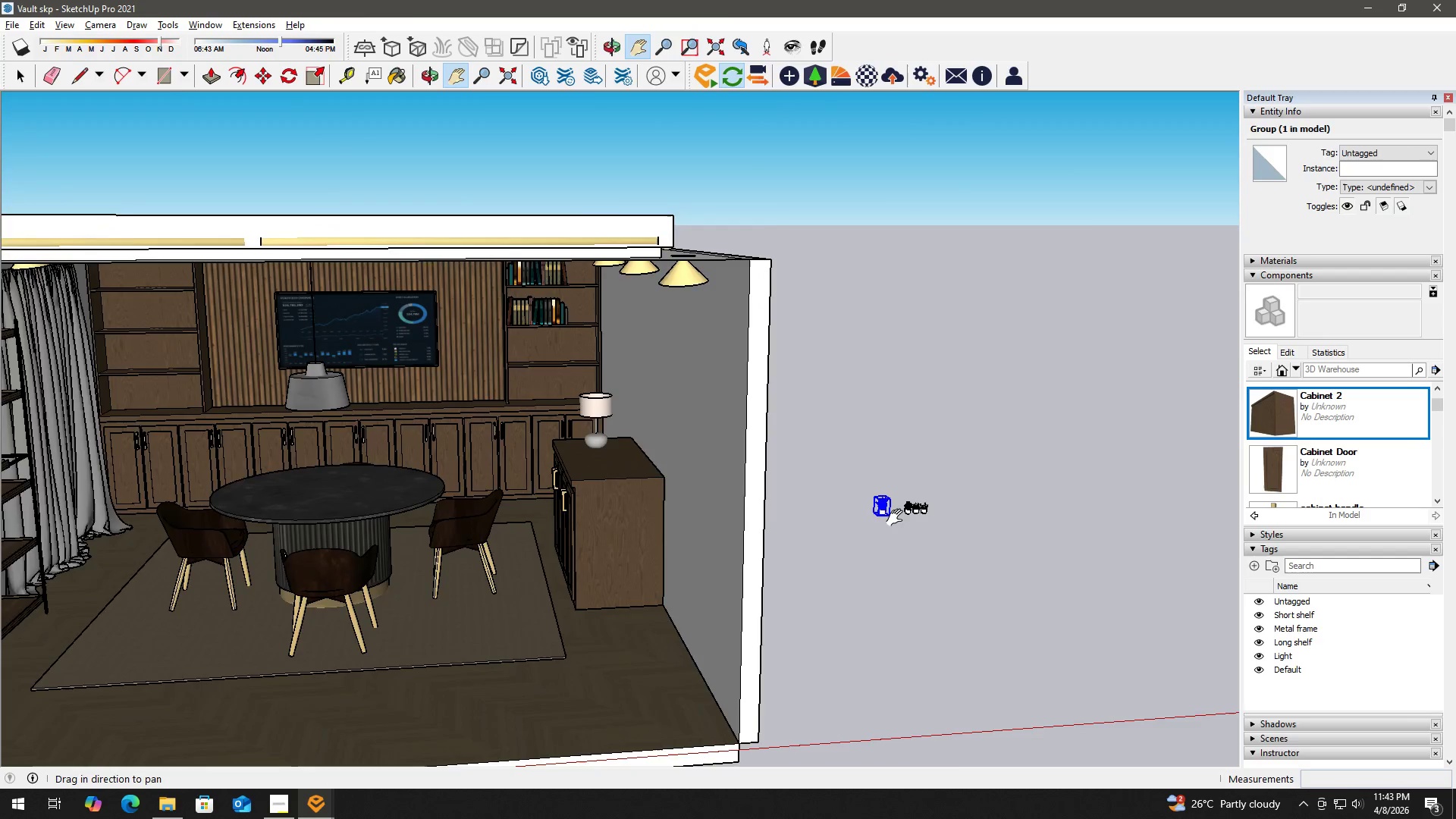 
key(M)
 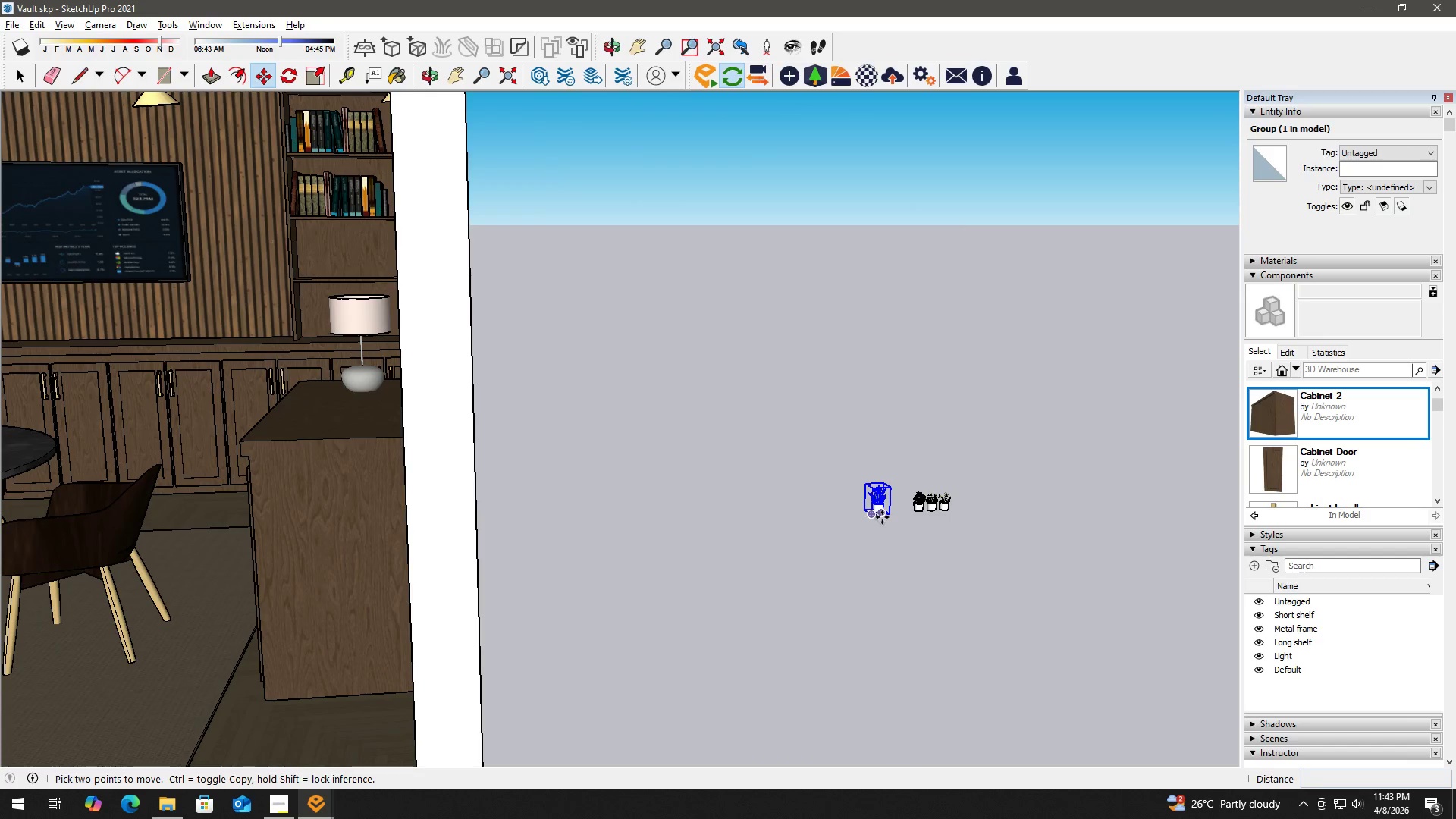 
scroll: coordinate [879, 532], scroll_direction: up, amount: 18.0
 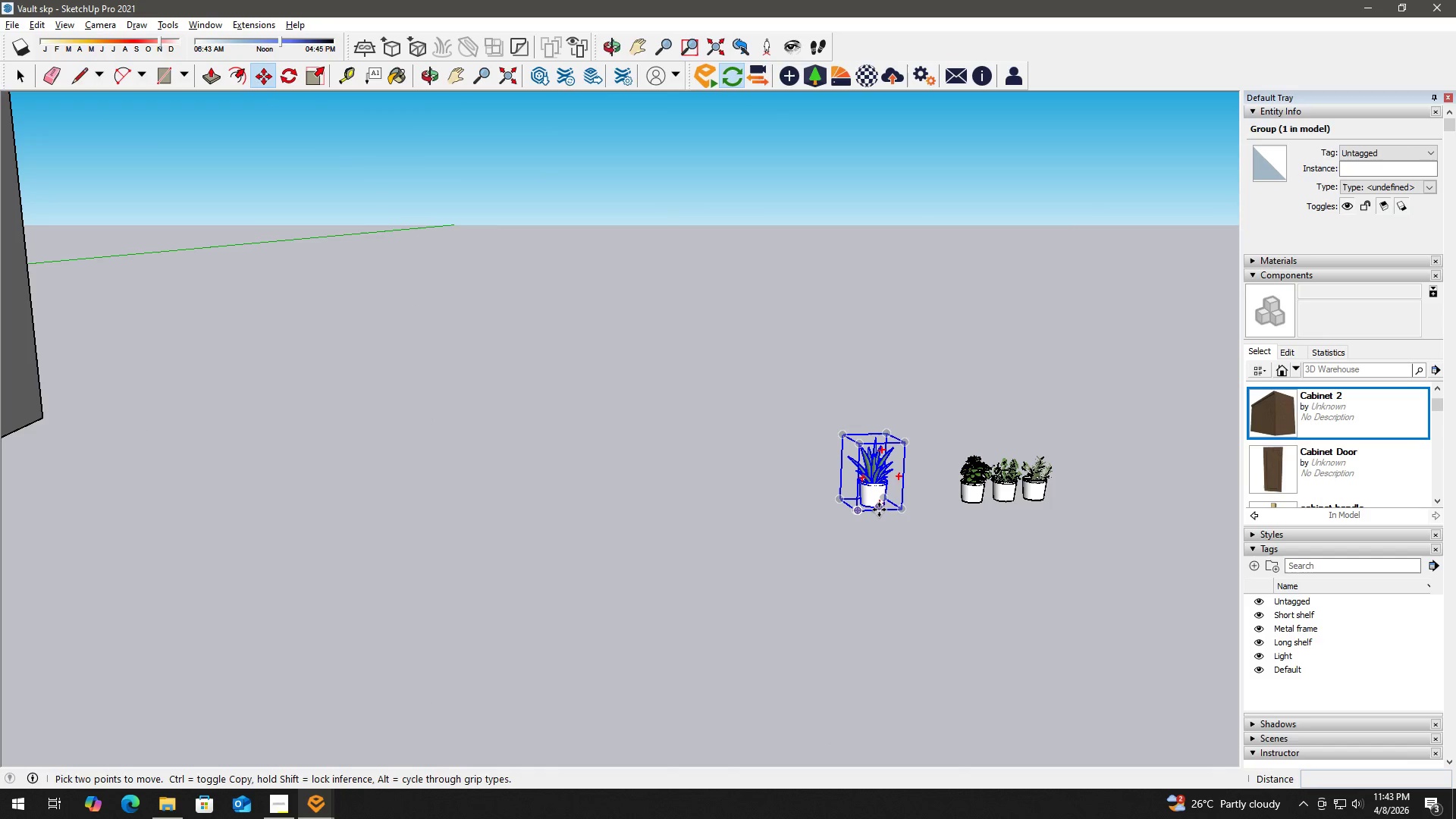 
left_click([879, 510])
 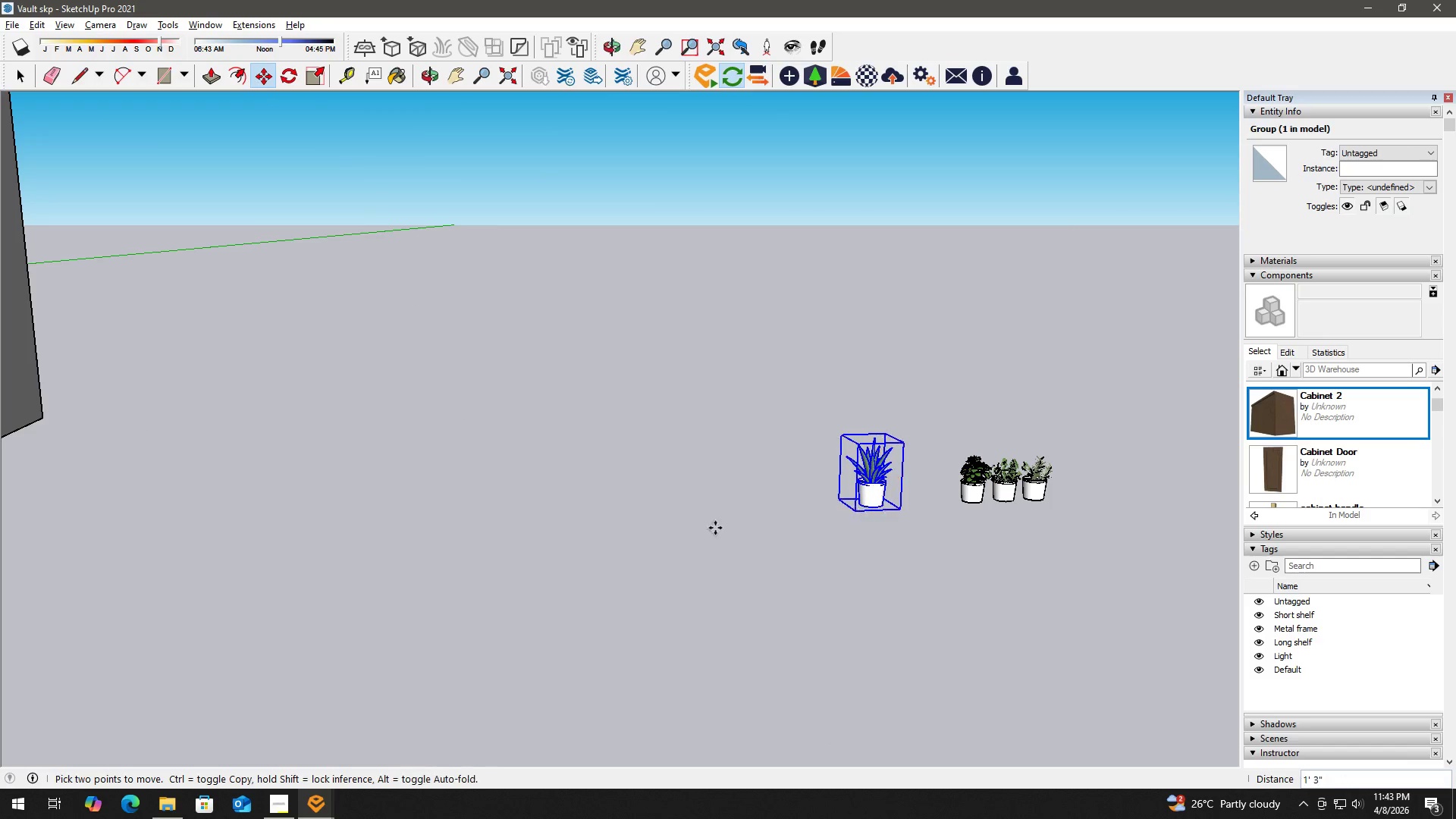 
hold_key(key=ShiftLeft, duration=0.73)
 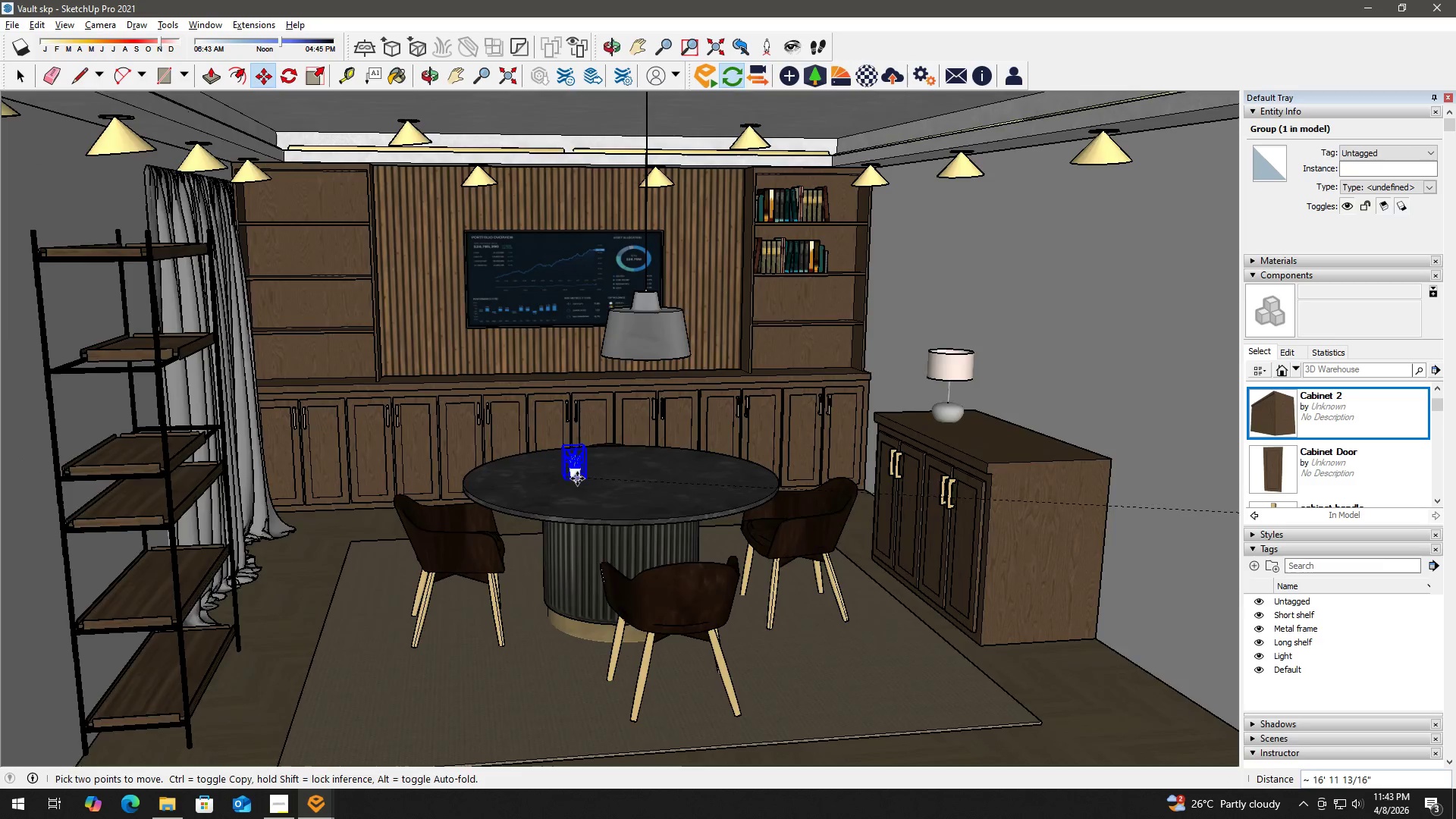 
scroll: coordinate [484, 527], scroll_direction: down, amount: 14.0
 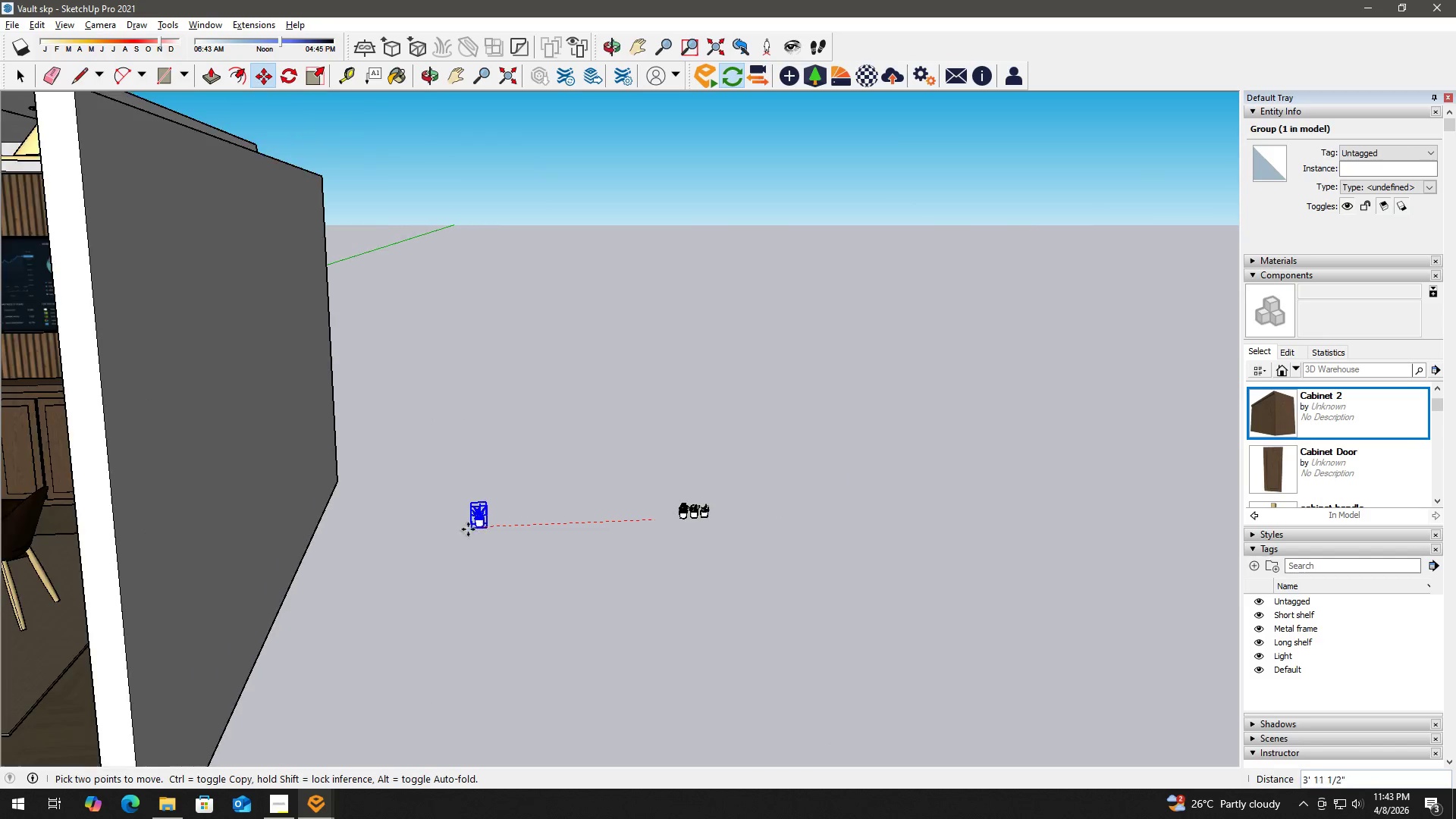 
scroll: coordinate [616, 485], scroll_direction: up, amount: 5.0
 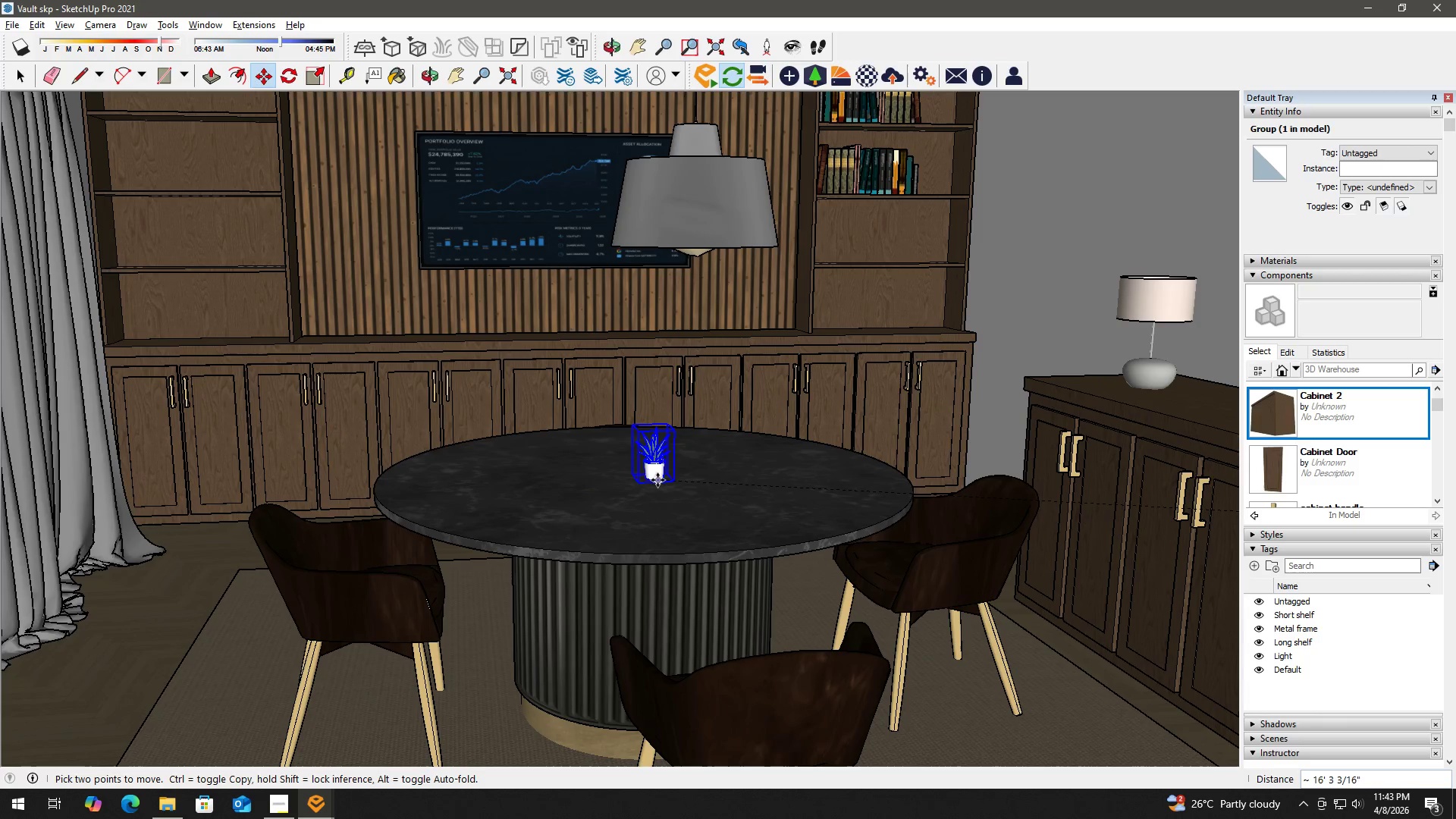 
left_click([653, 479])
 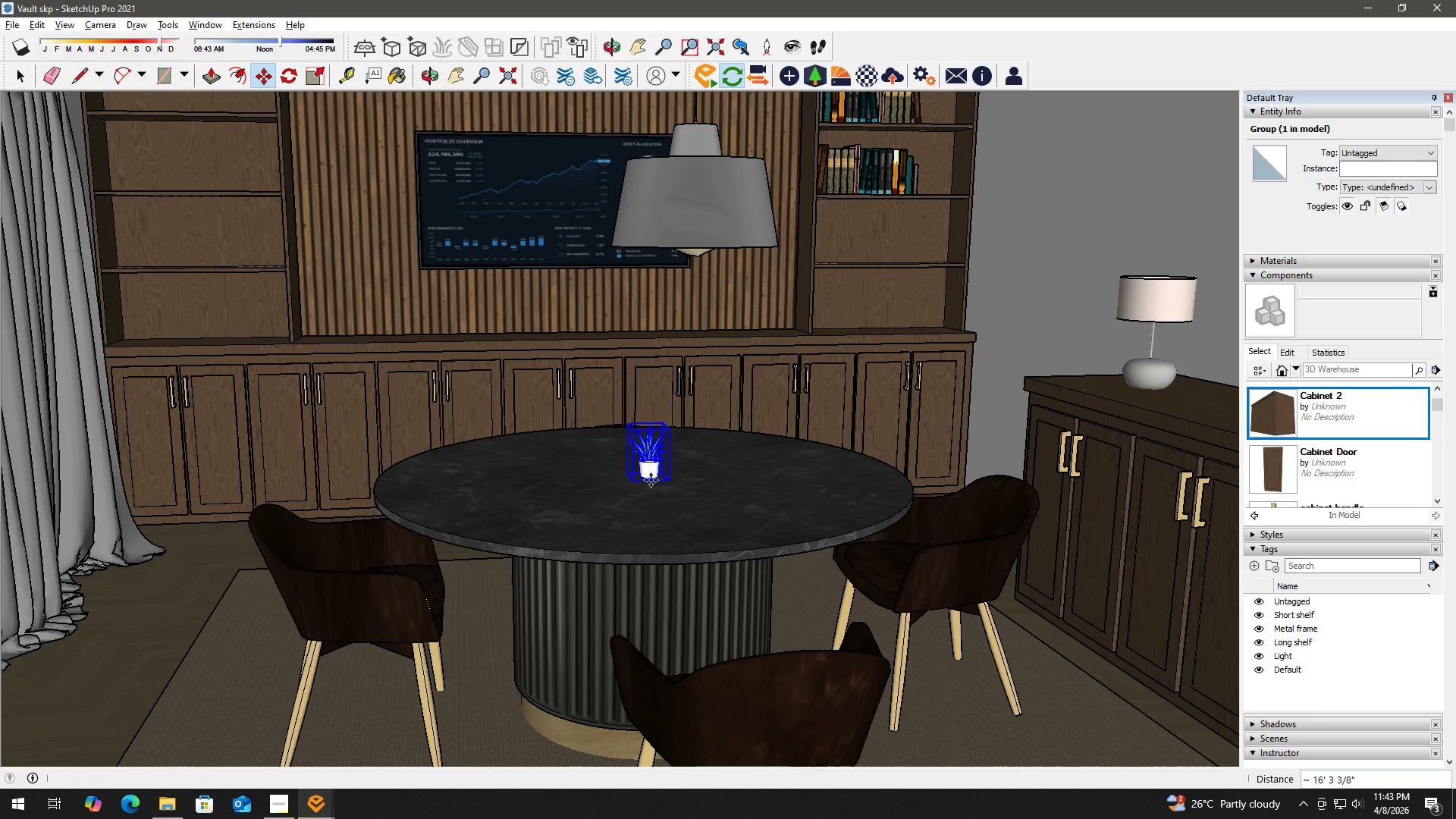 
key(Alt+Tab)
 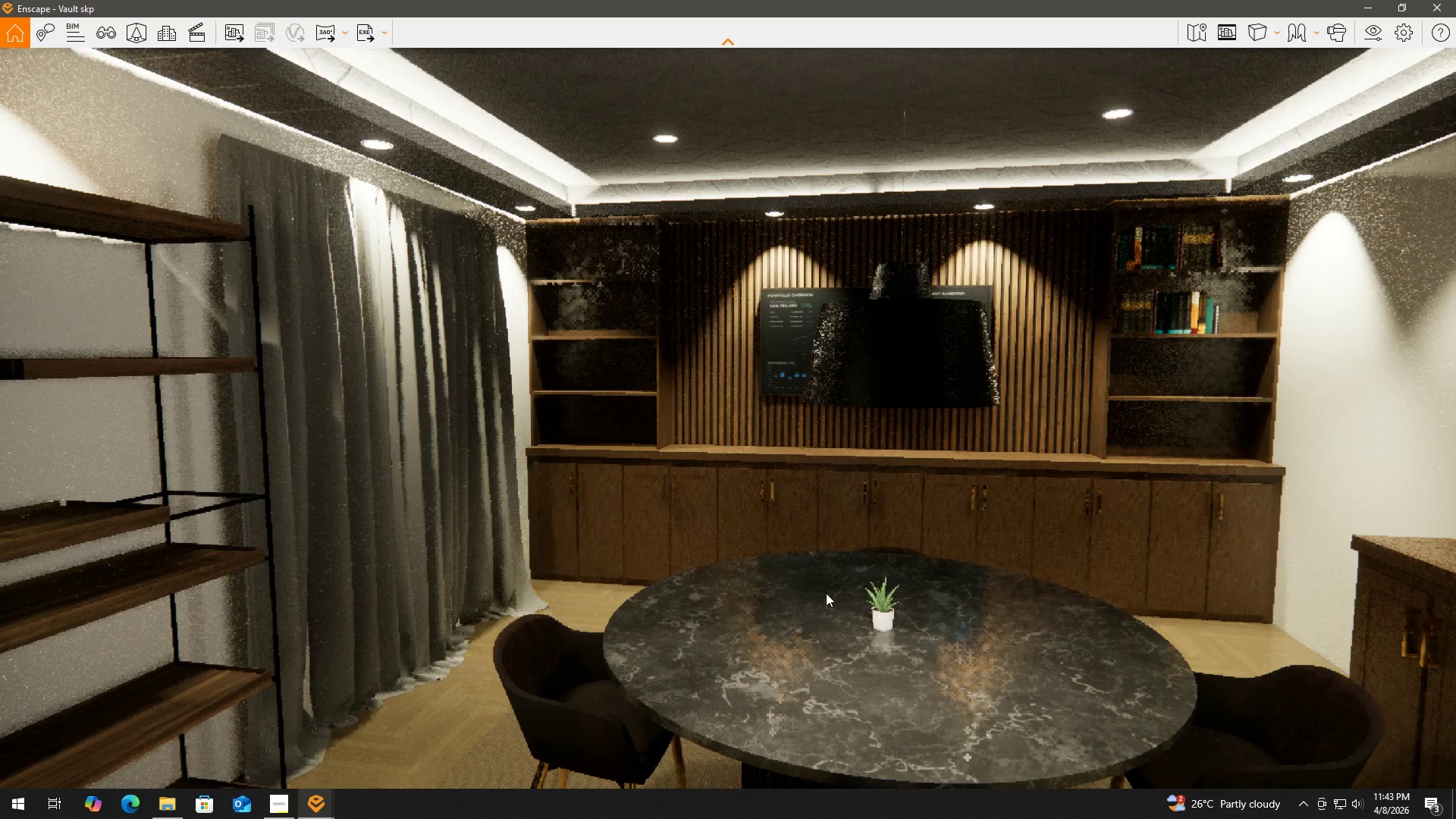 
key(Alt+AltLeft)
 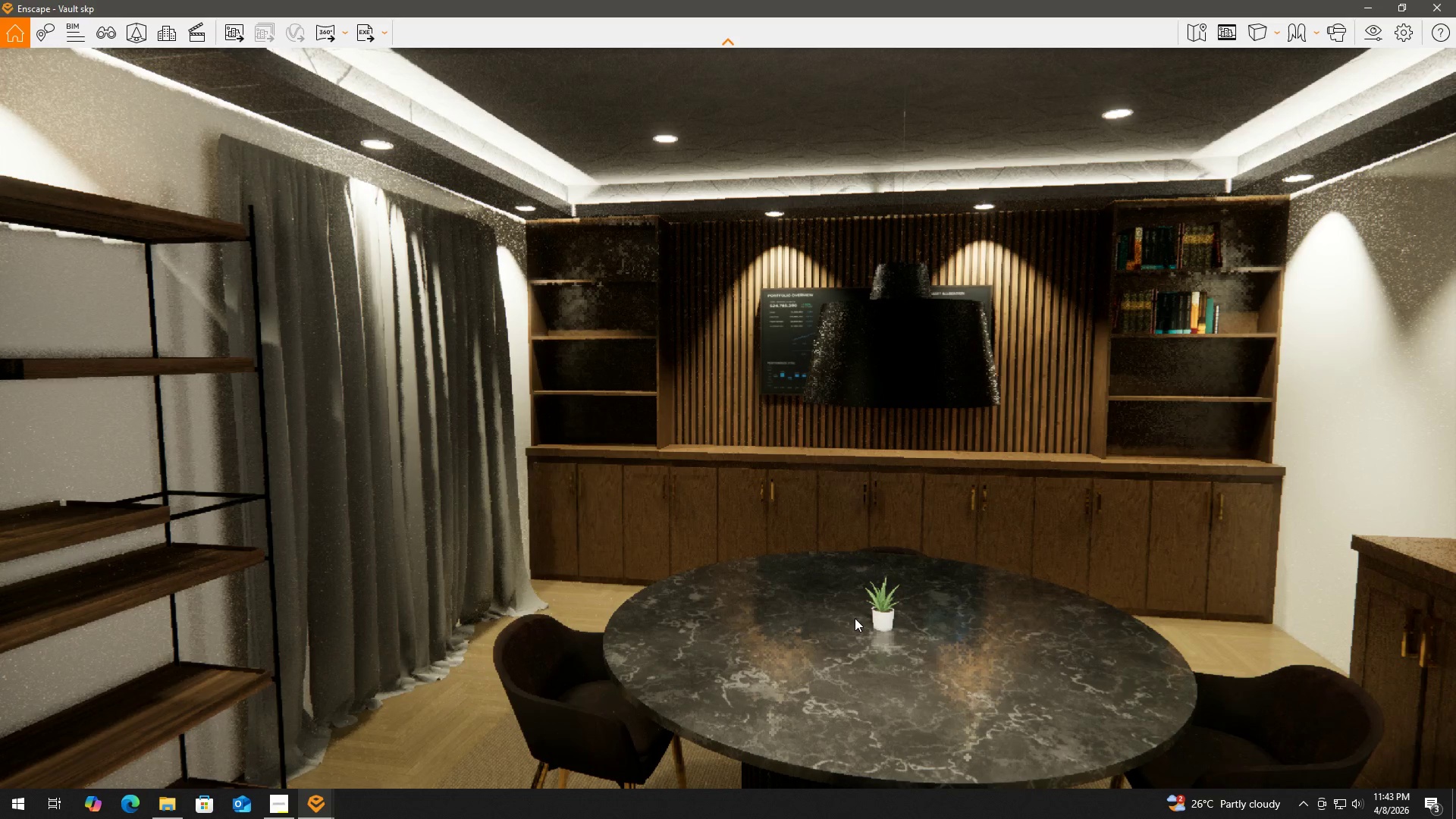 
key(Alt+Tab)
 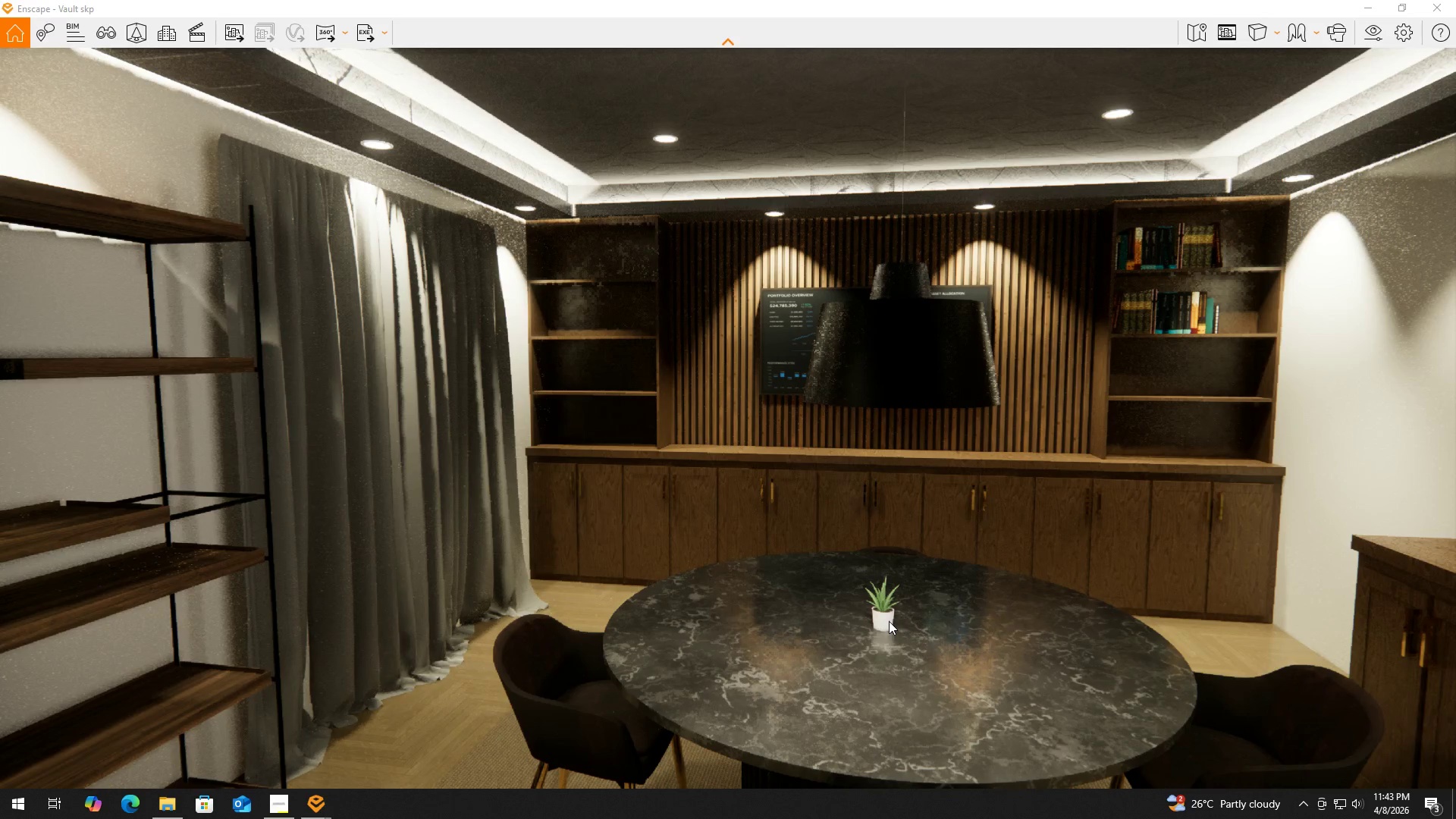 
key(Alt+Tab)
 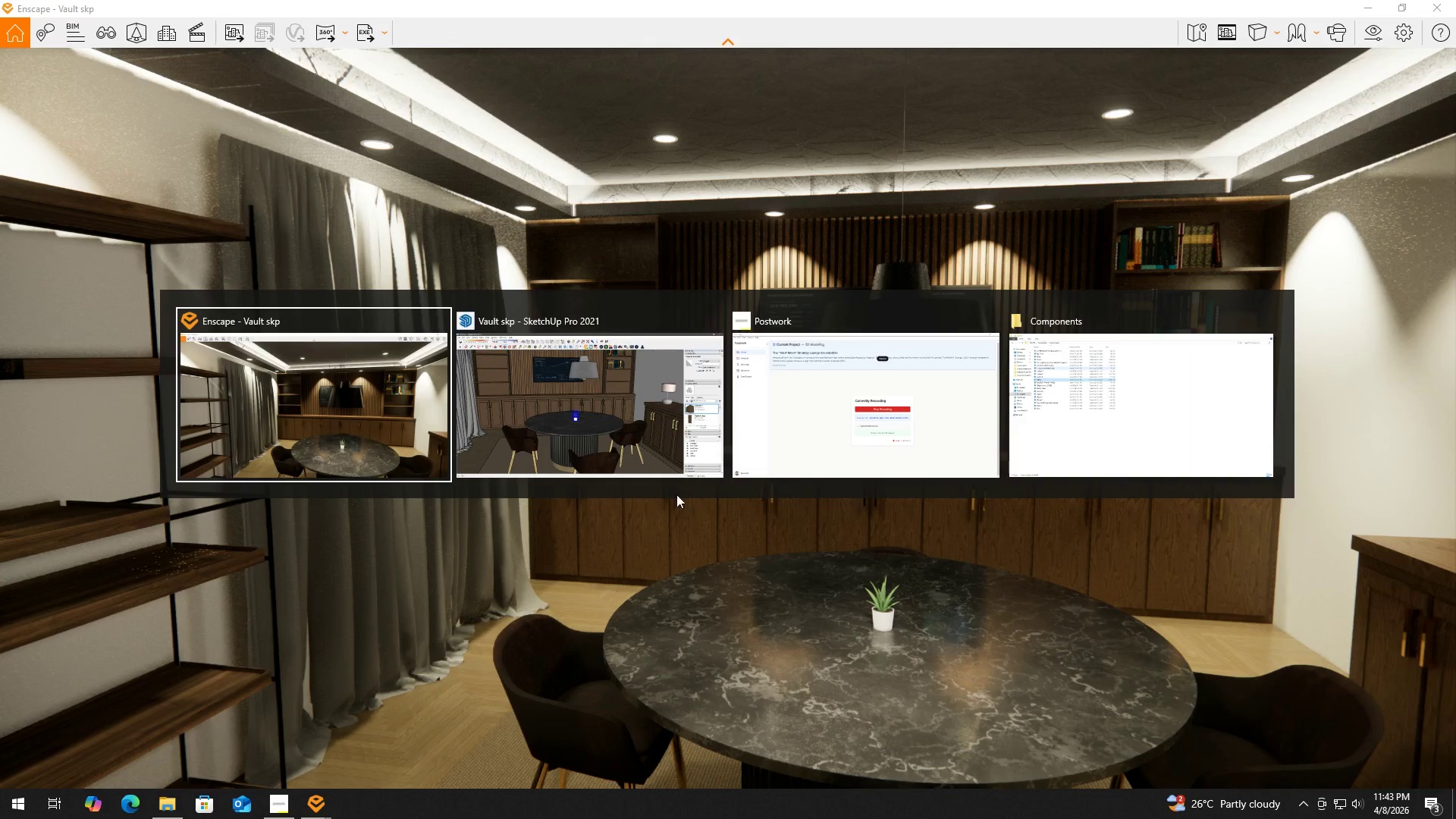 
left_click([648, 463])
 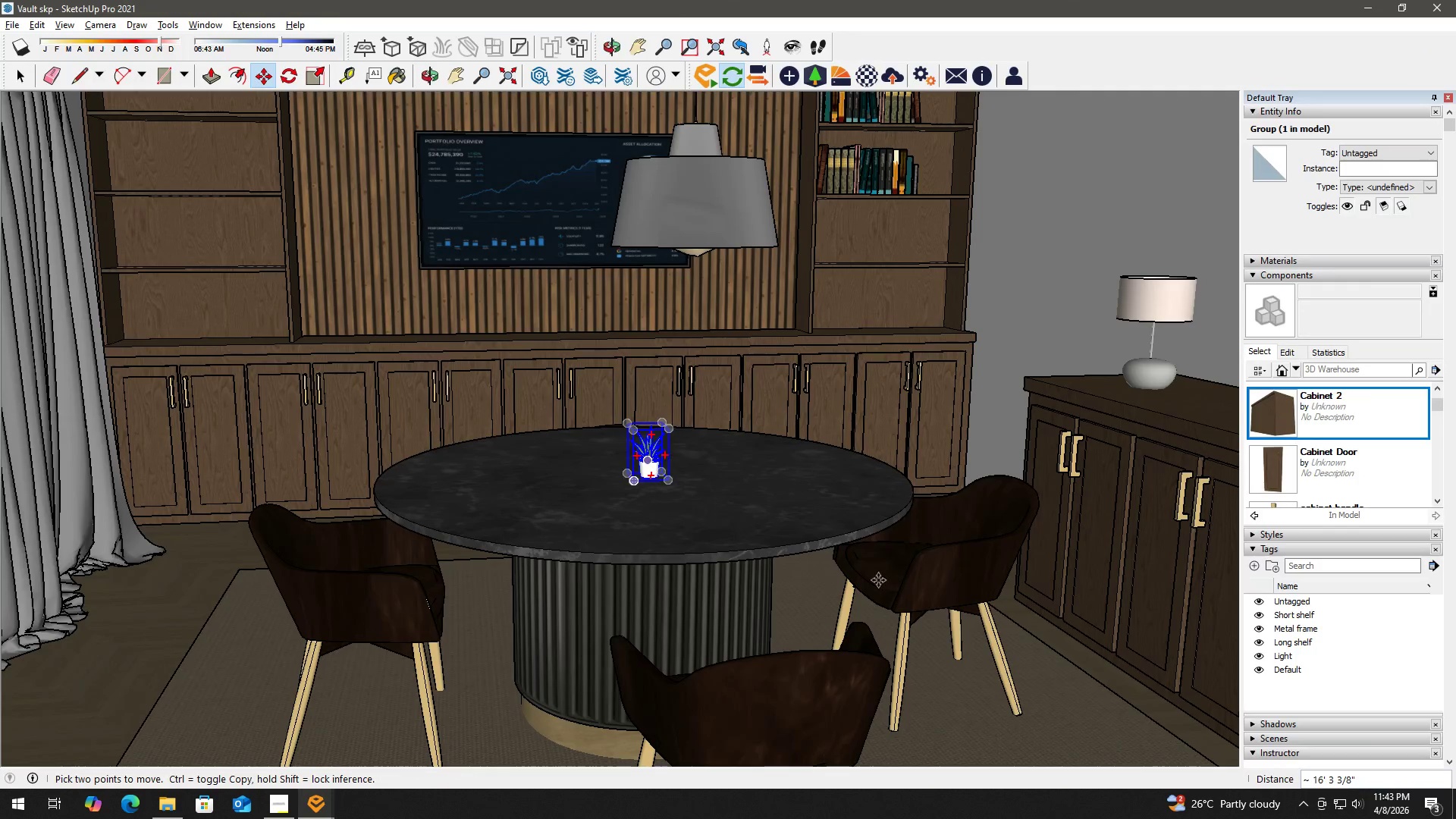 
key(Space)
 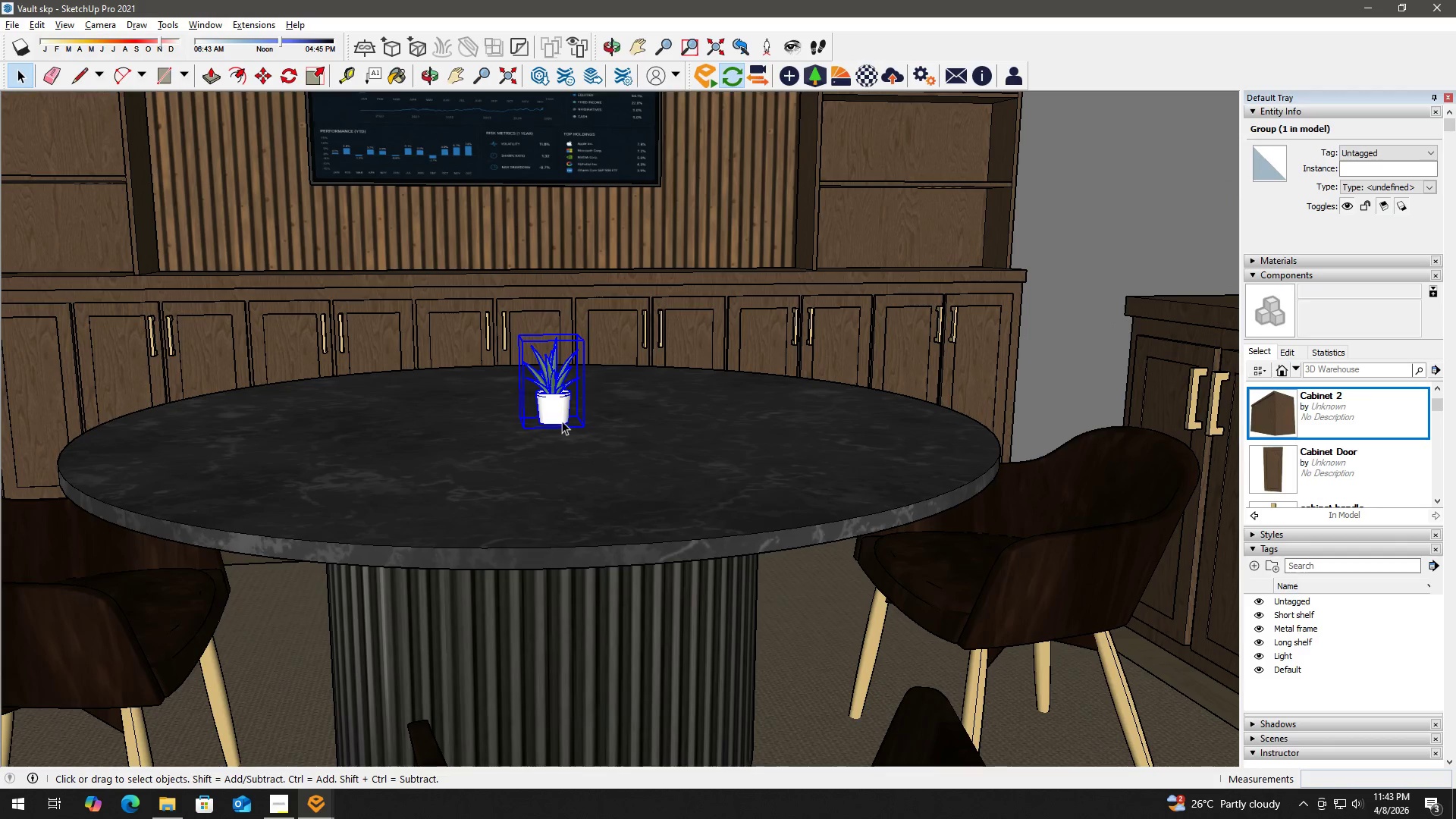 
scroll: coordinate [658, 474], scroll_direction: up, amount: 5.0
 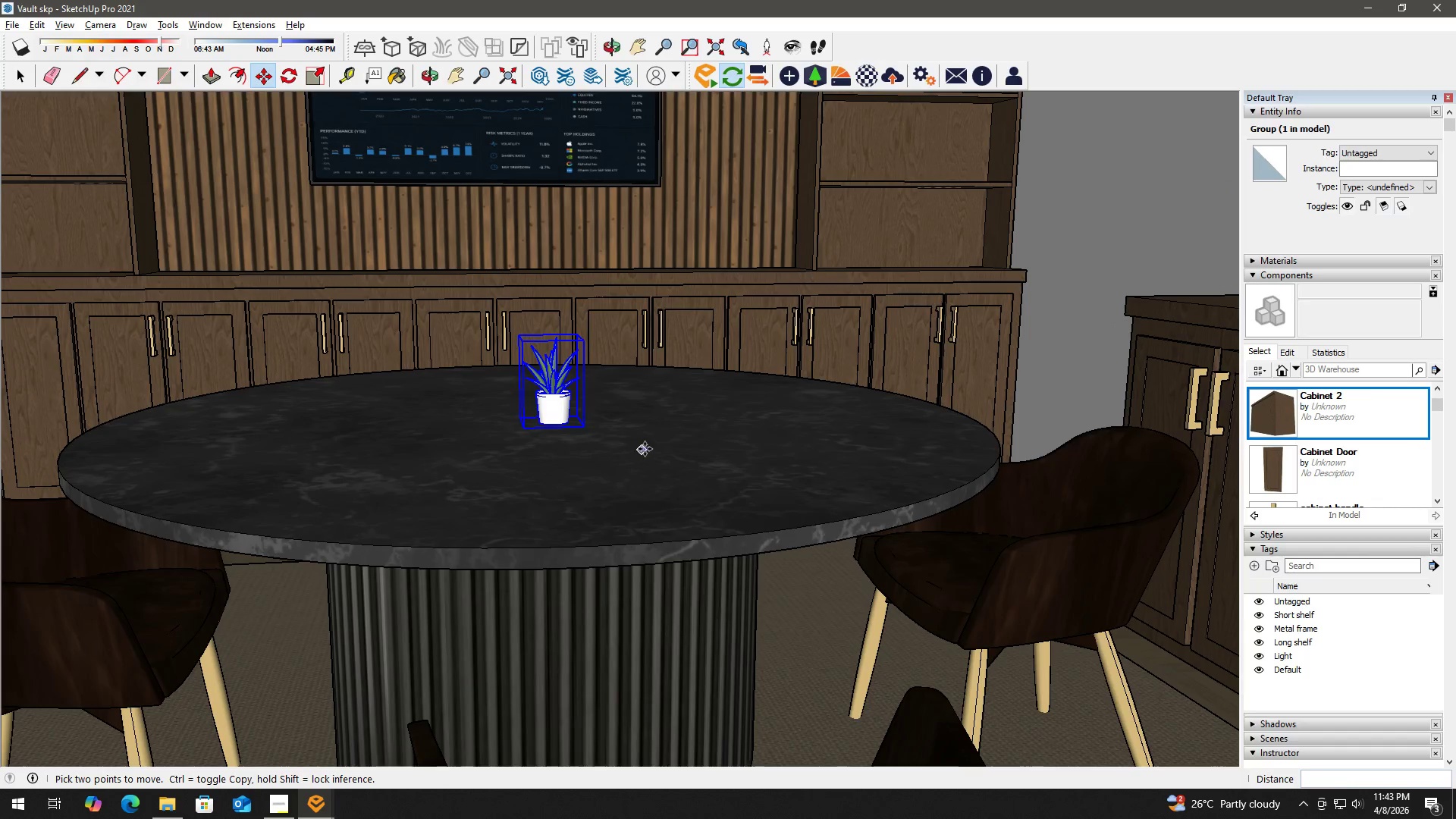 
key(M)
 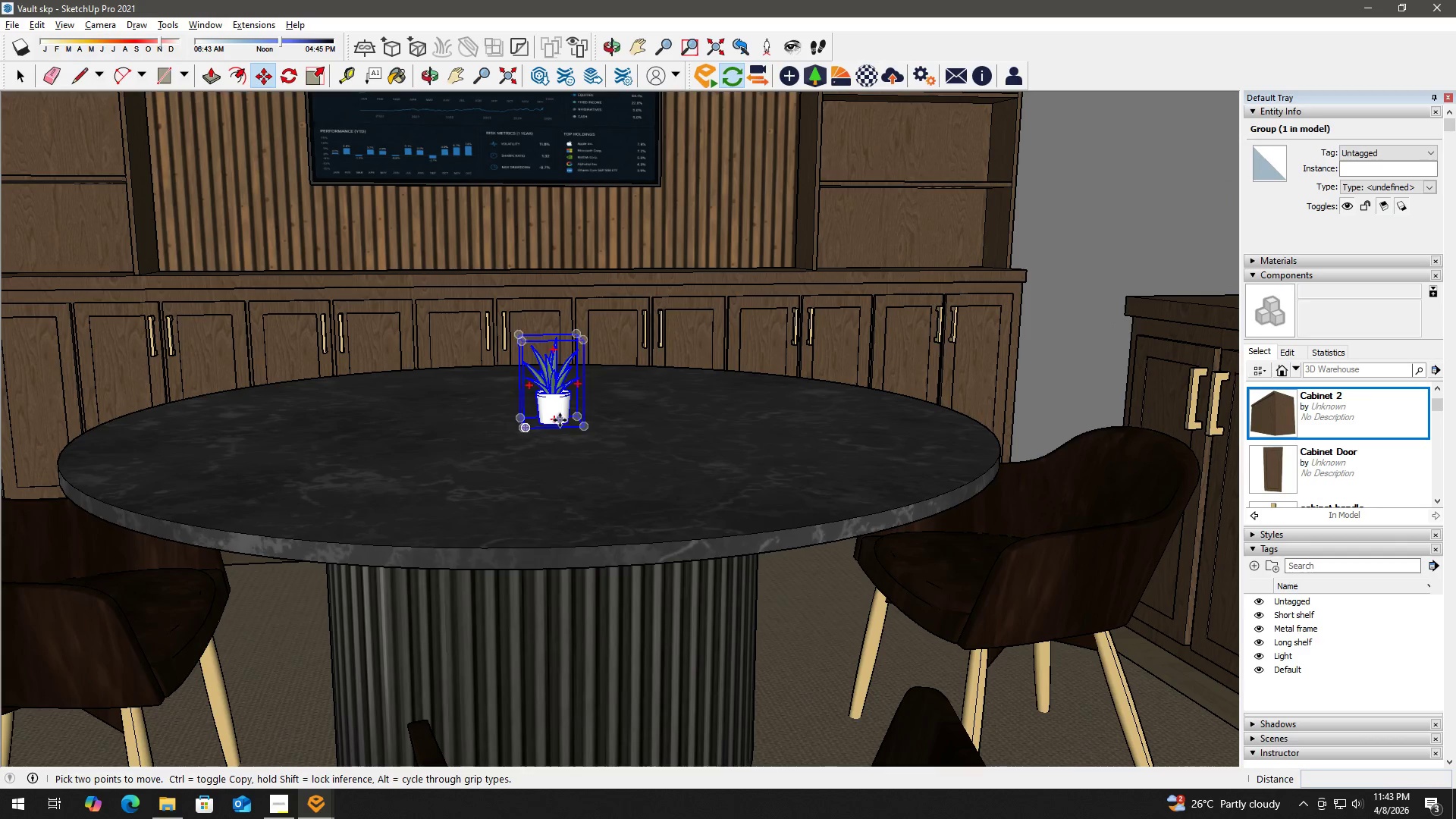 
left_click([559, 419])
 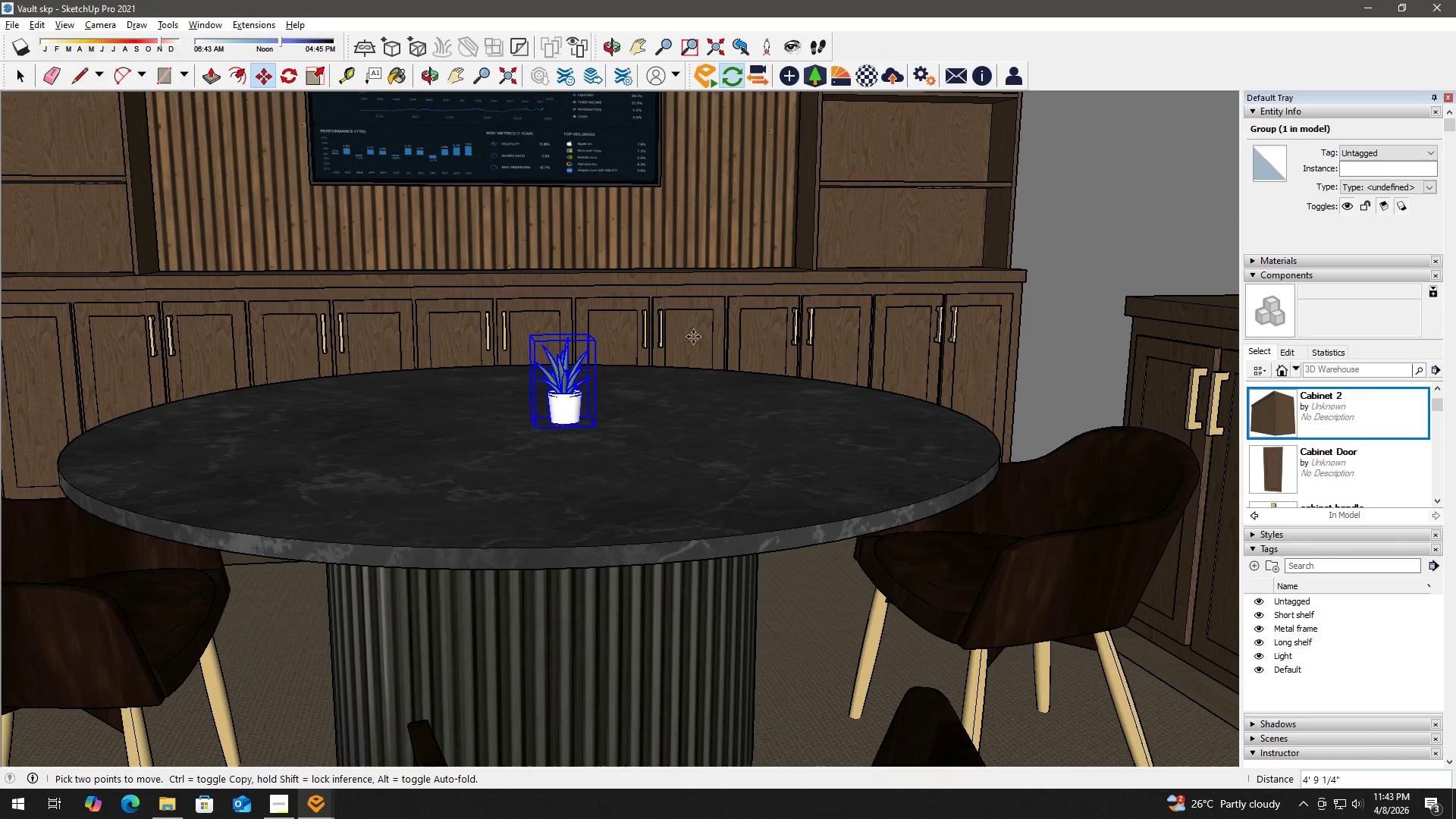 
hold_key(key=ShiftLeft, duration=1.44)
 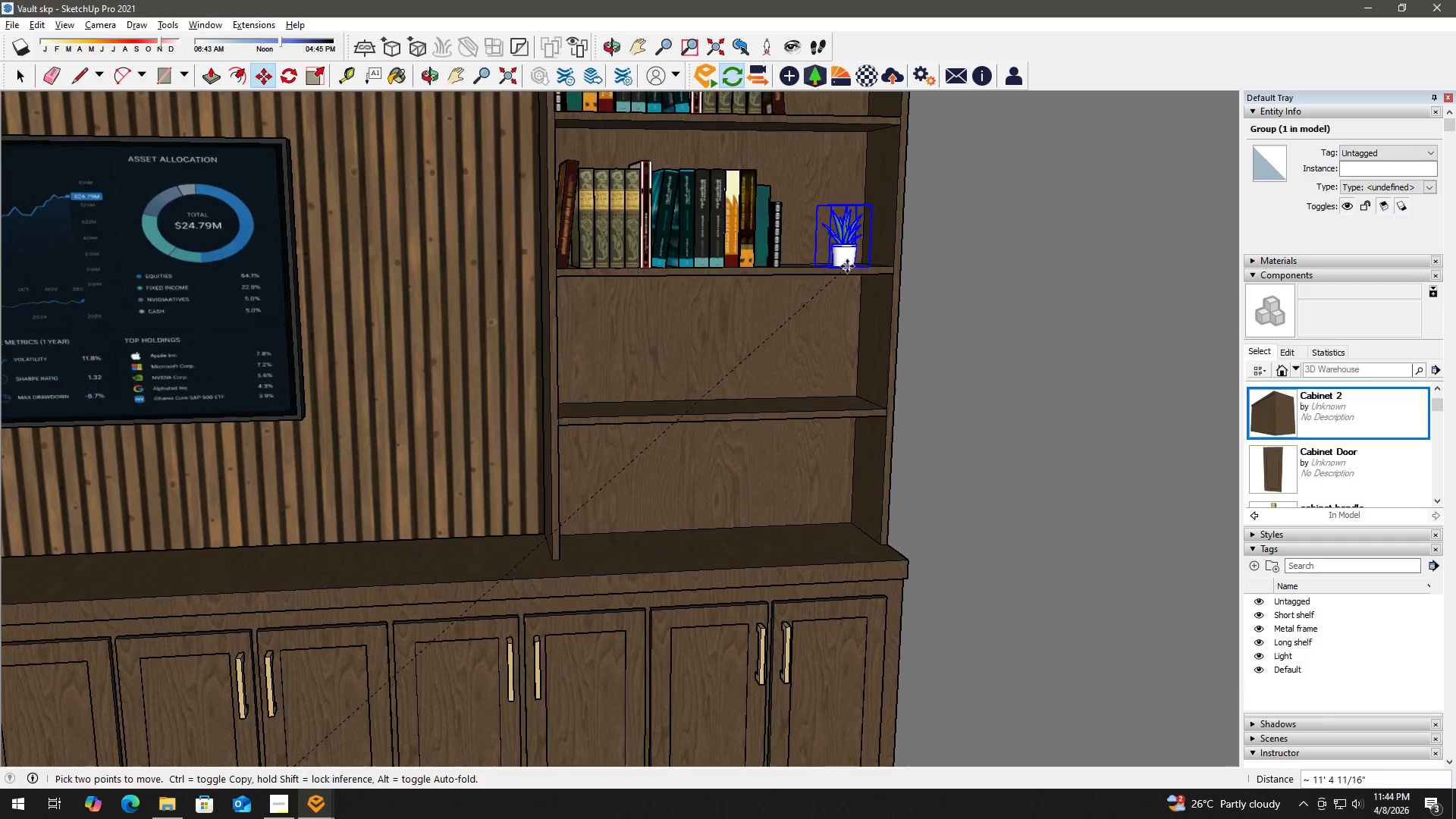 
scroll: coordinate [767, 276], scroll_direction: down, amount: 3.0
 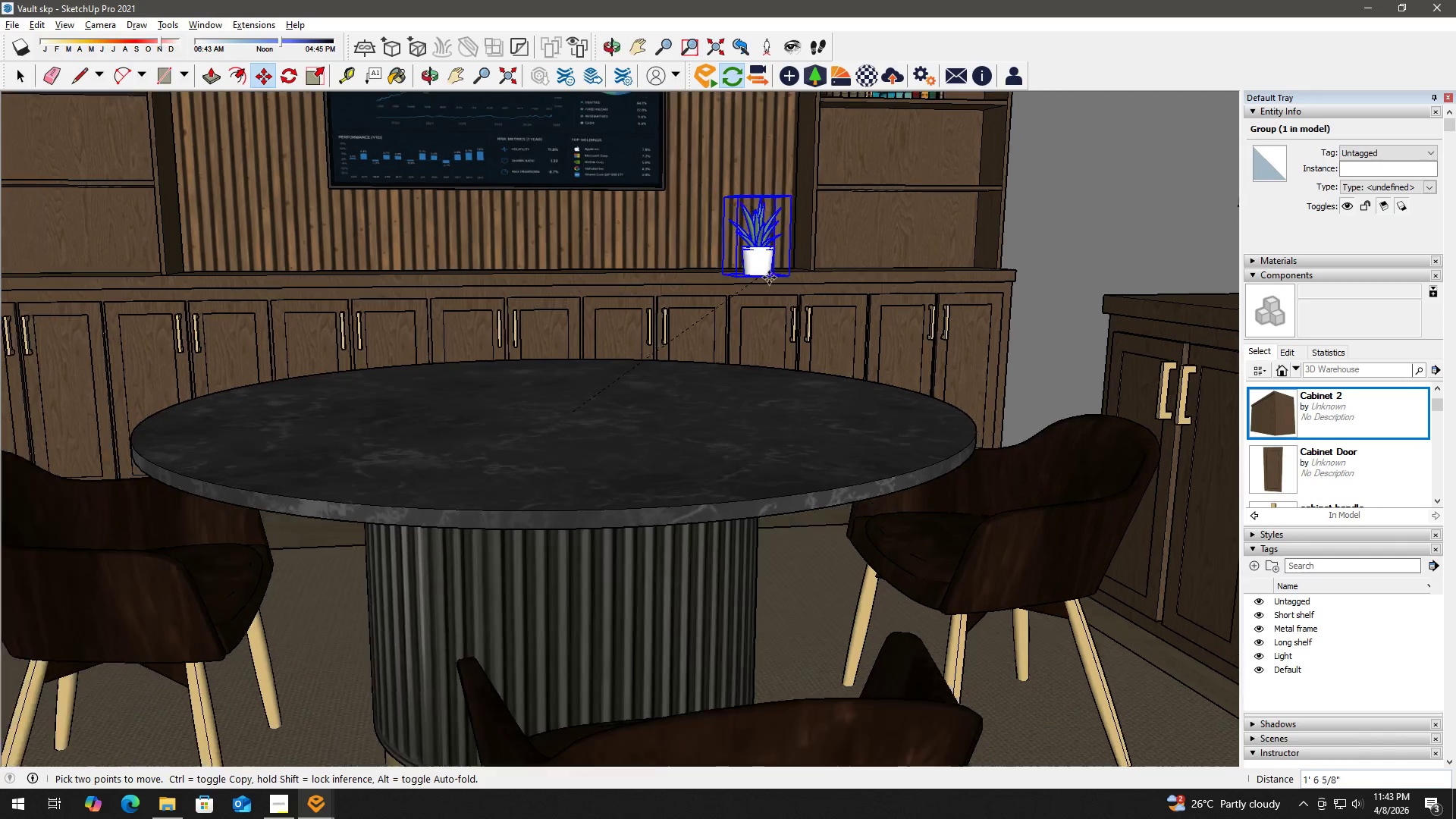 
scroll: coordinate [836, 269], scroll_direction: up, amount: 10.0
 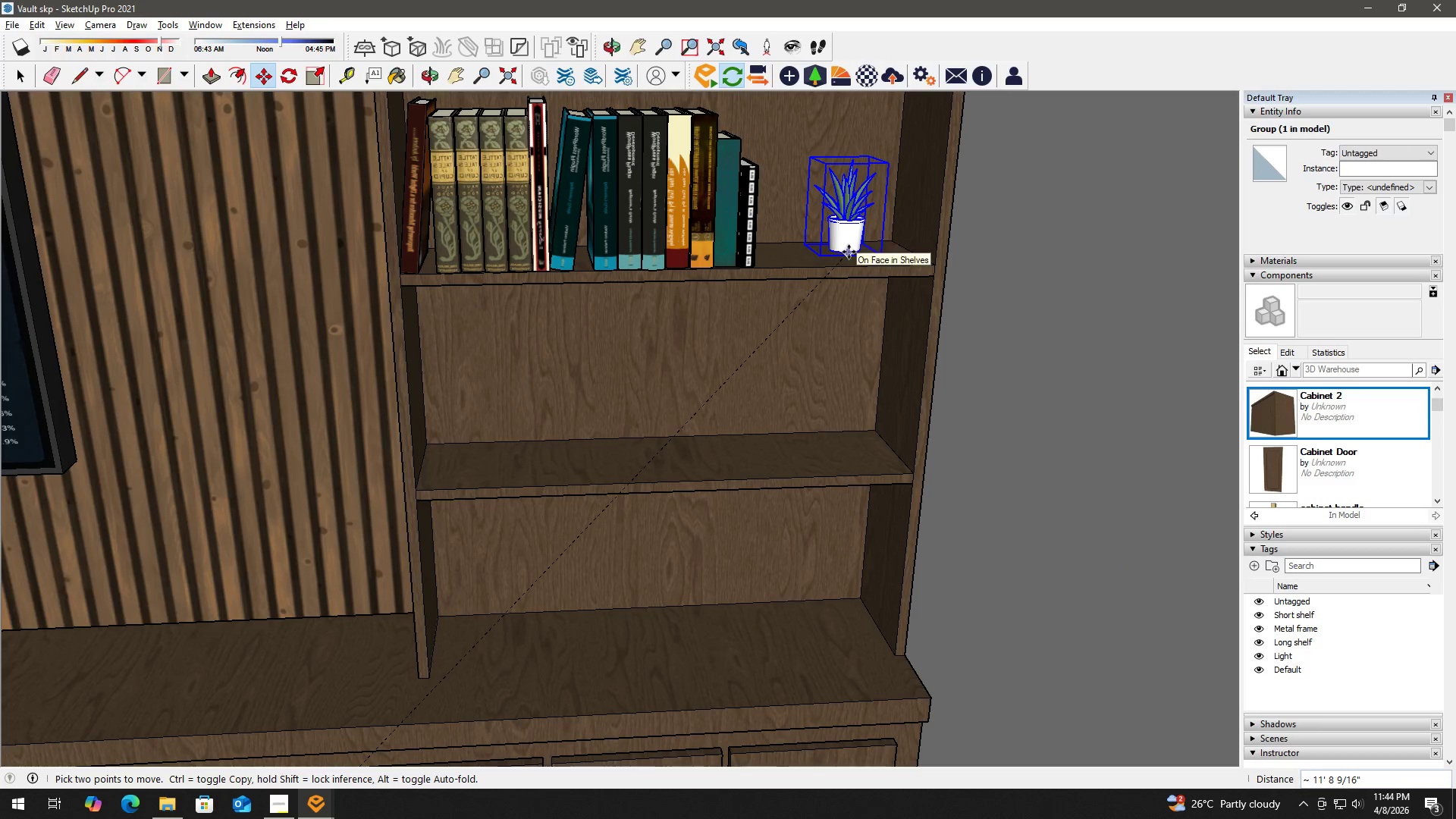 
left_click([849, 251])
 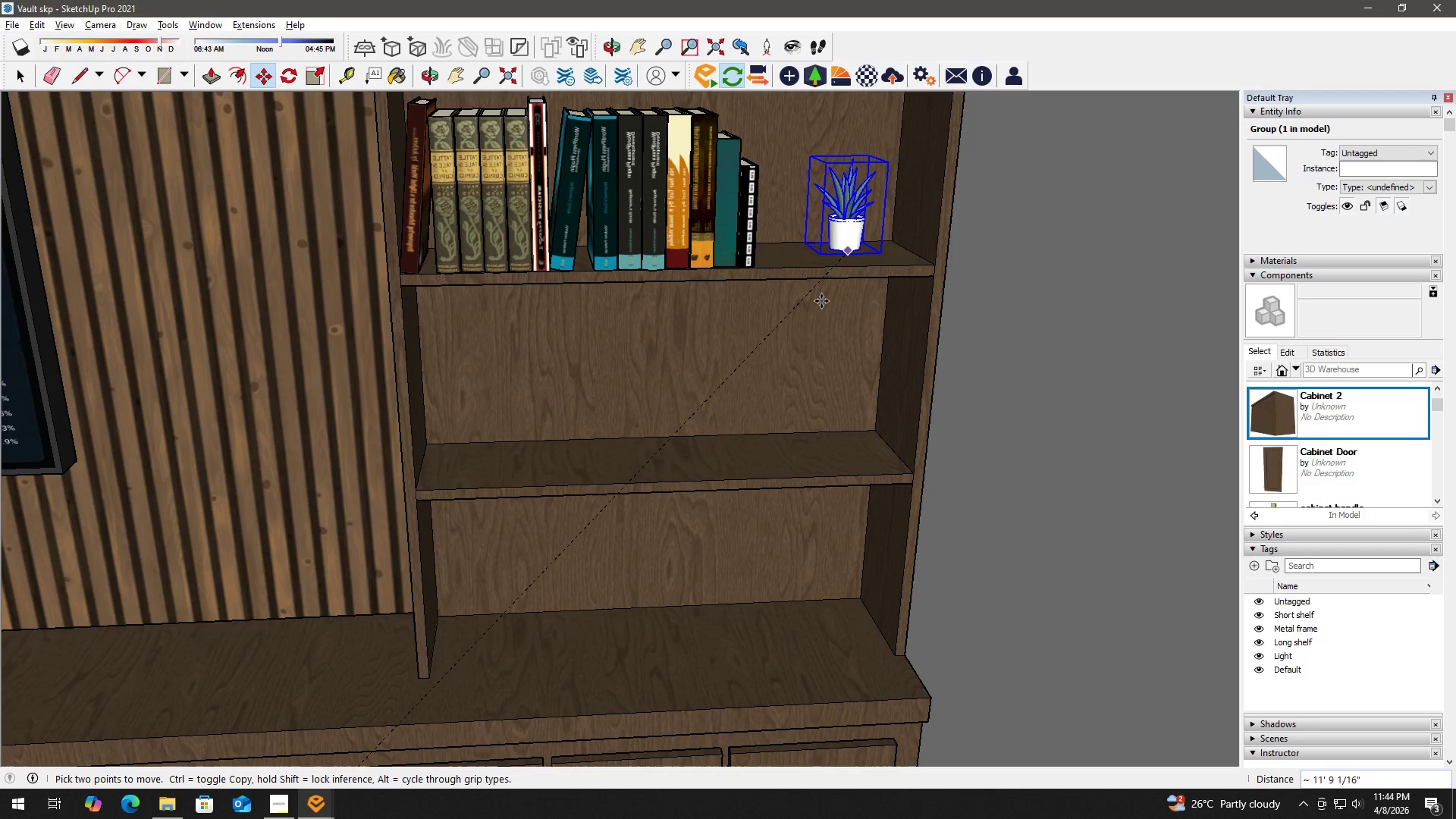 
key(Space)
 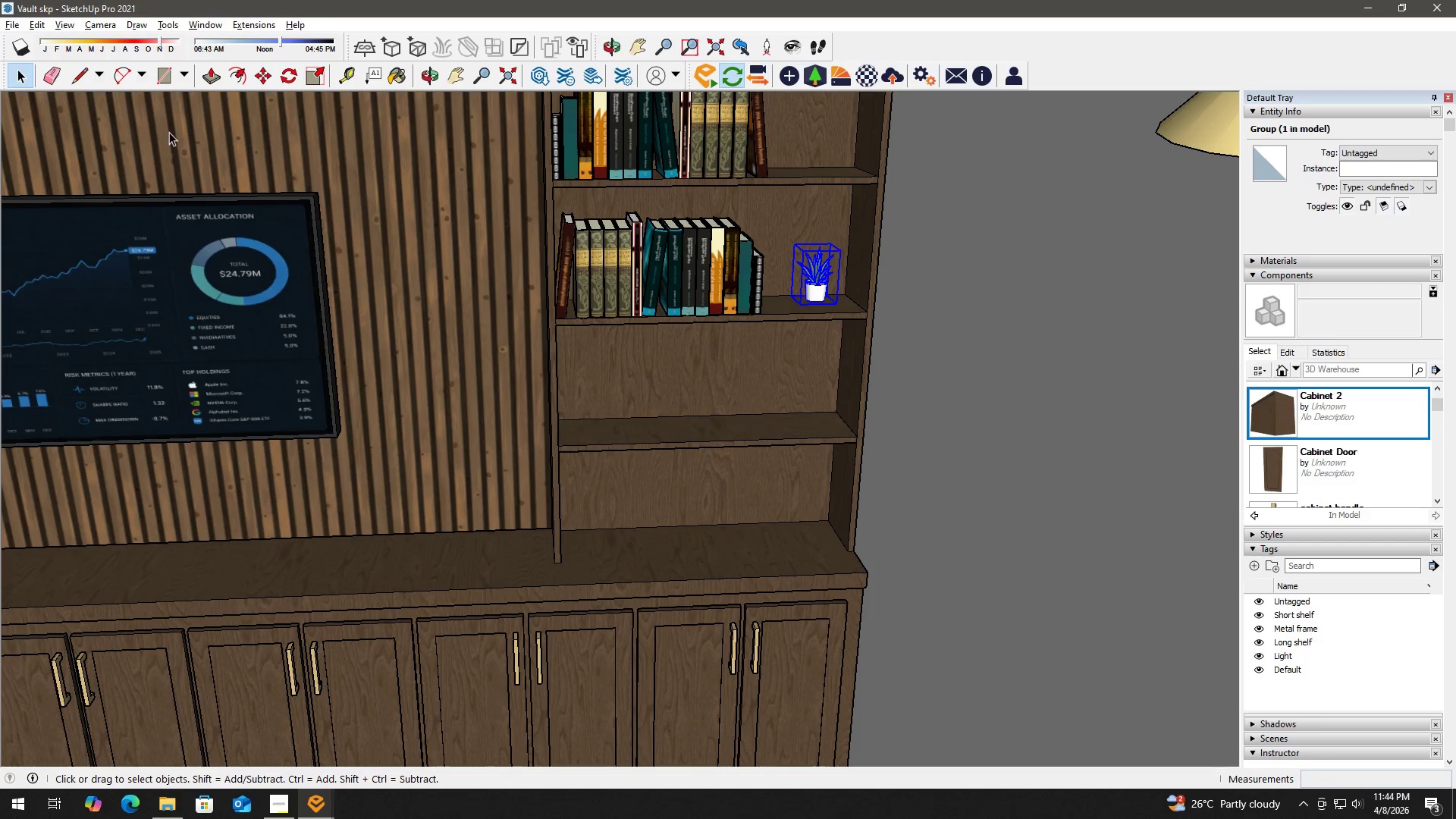 
scroll: coordinate [759, 394], scroll_direction: down, amount: 31.0
 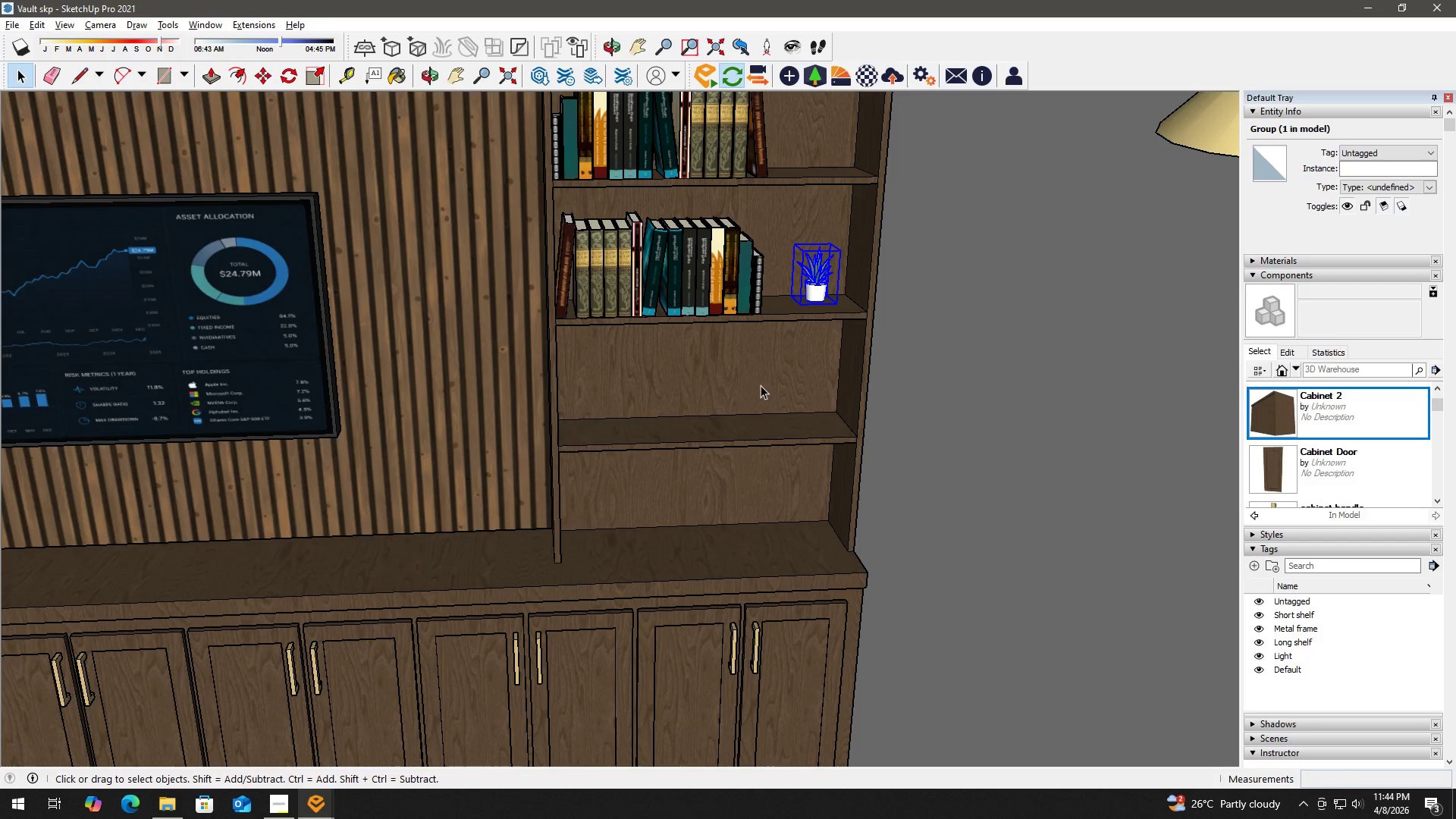 
key(Alt+Tab)
 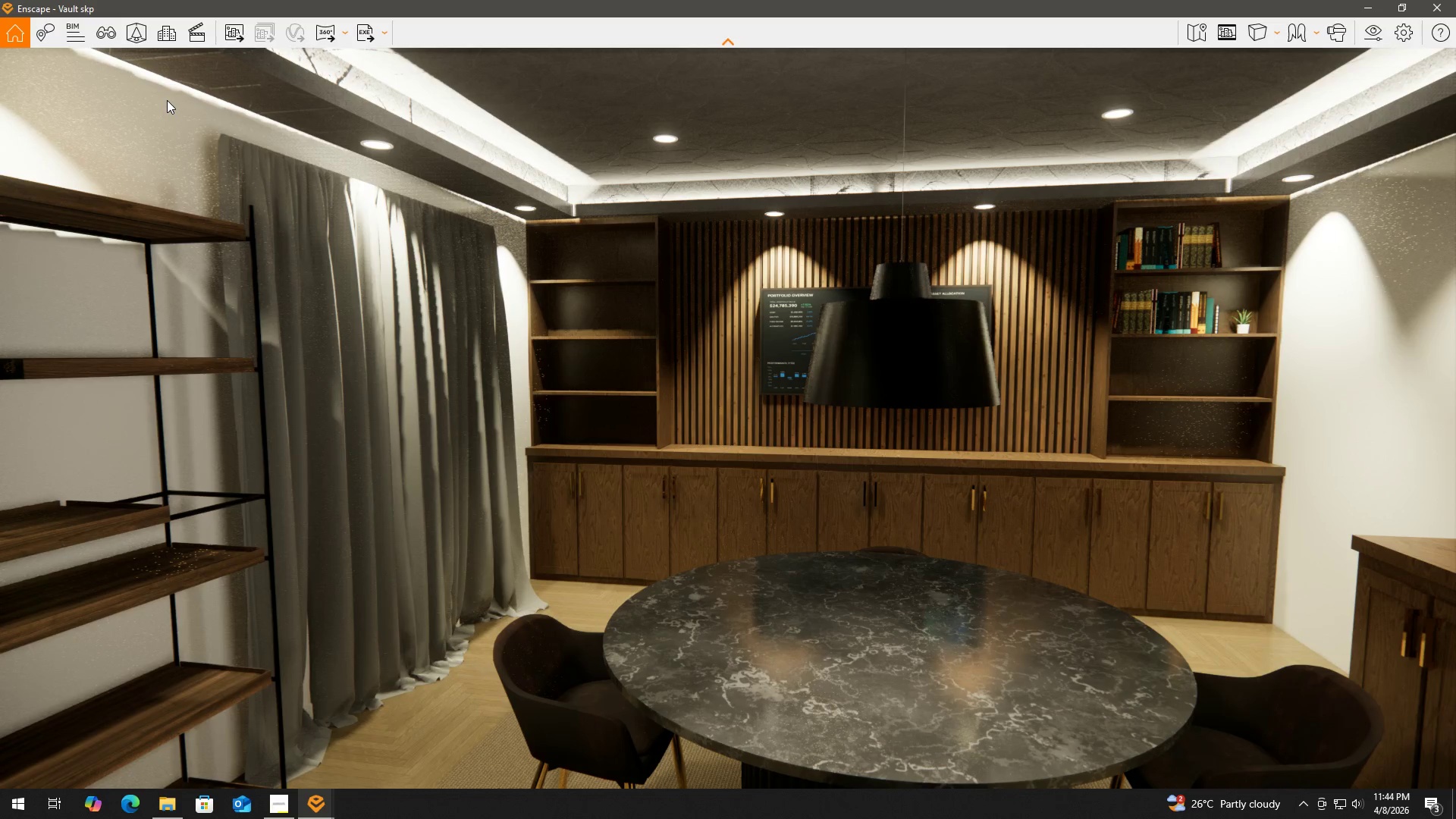 
wait(22.25)
 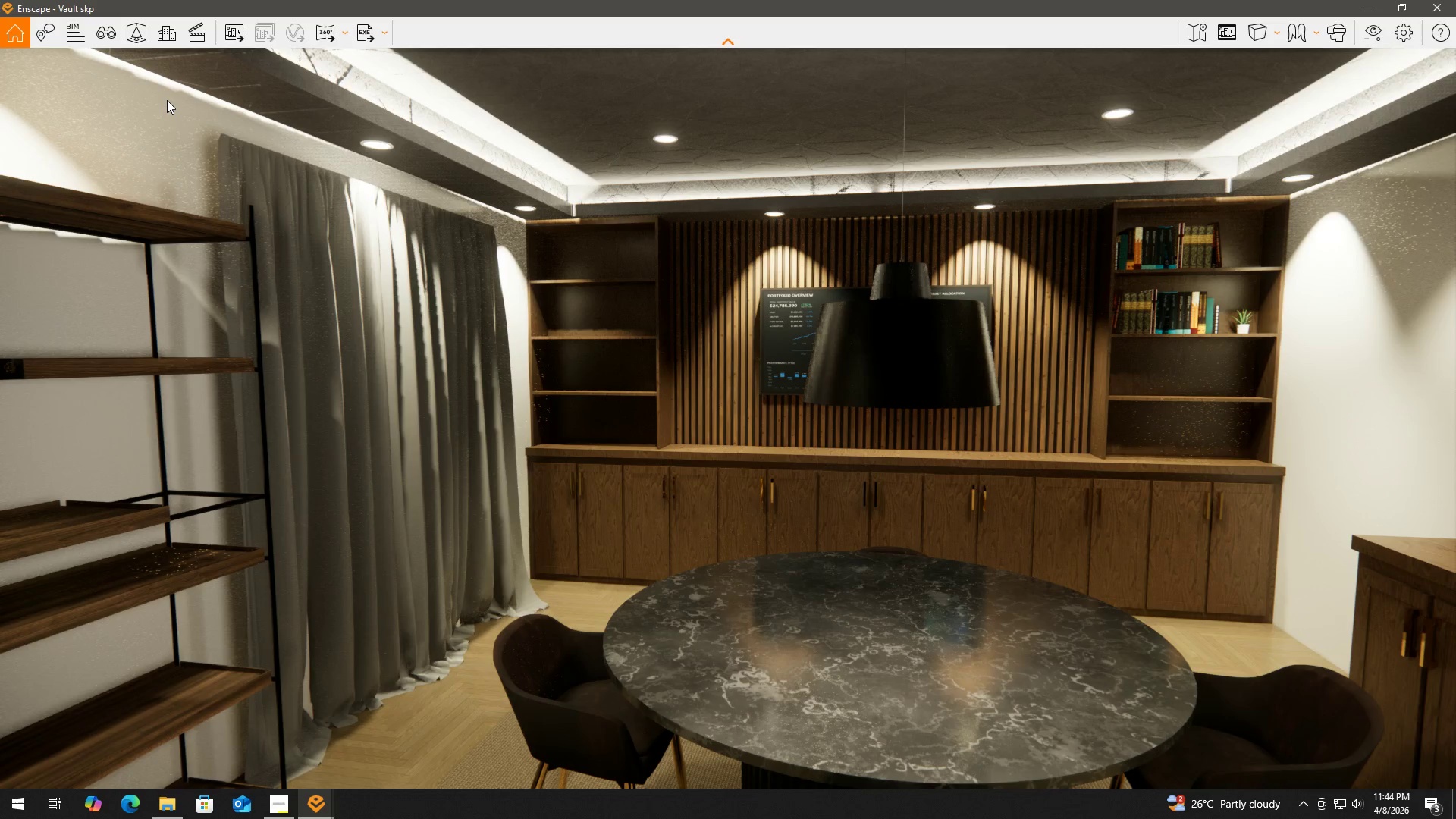 
key(Alt+Tab)
 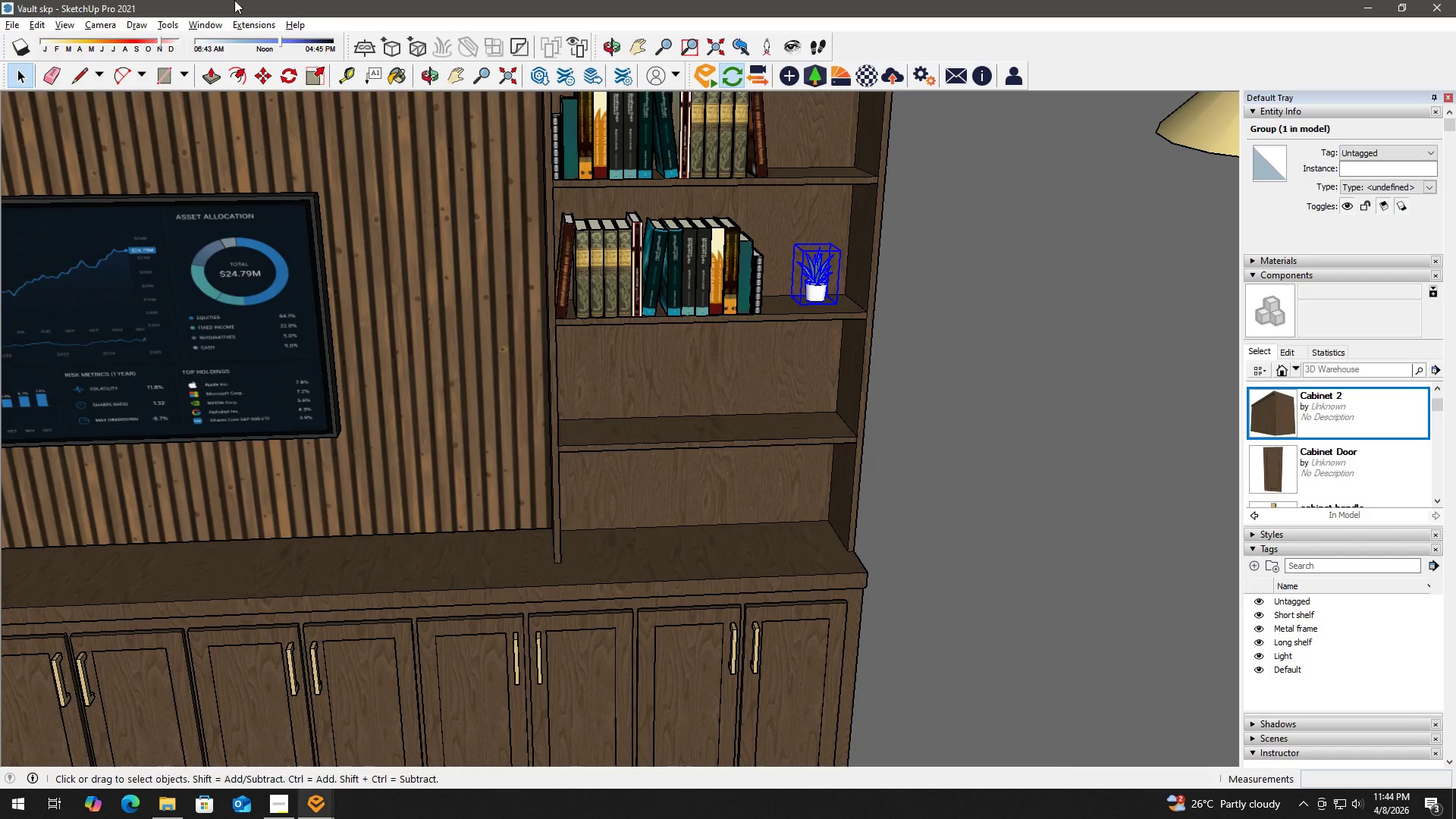 
scroll: coordinate [110, 98], scroll_direction: down, amount: 18.0
 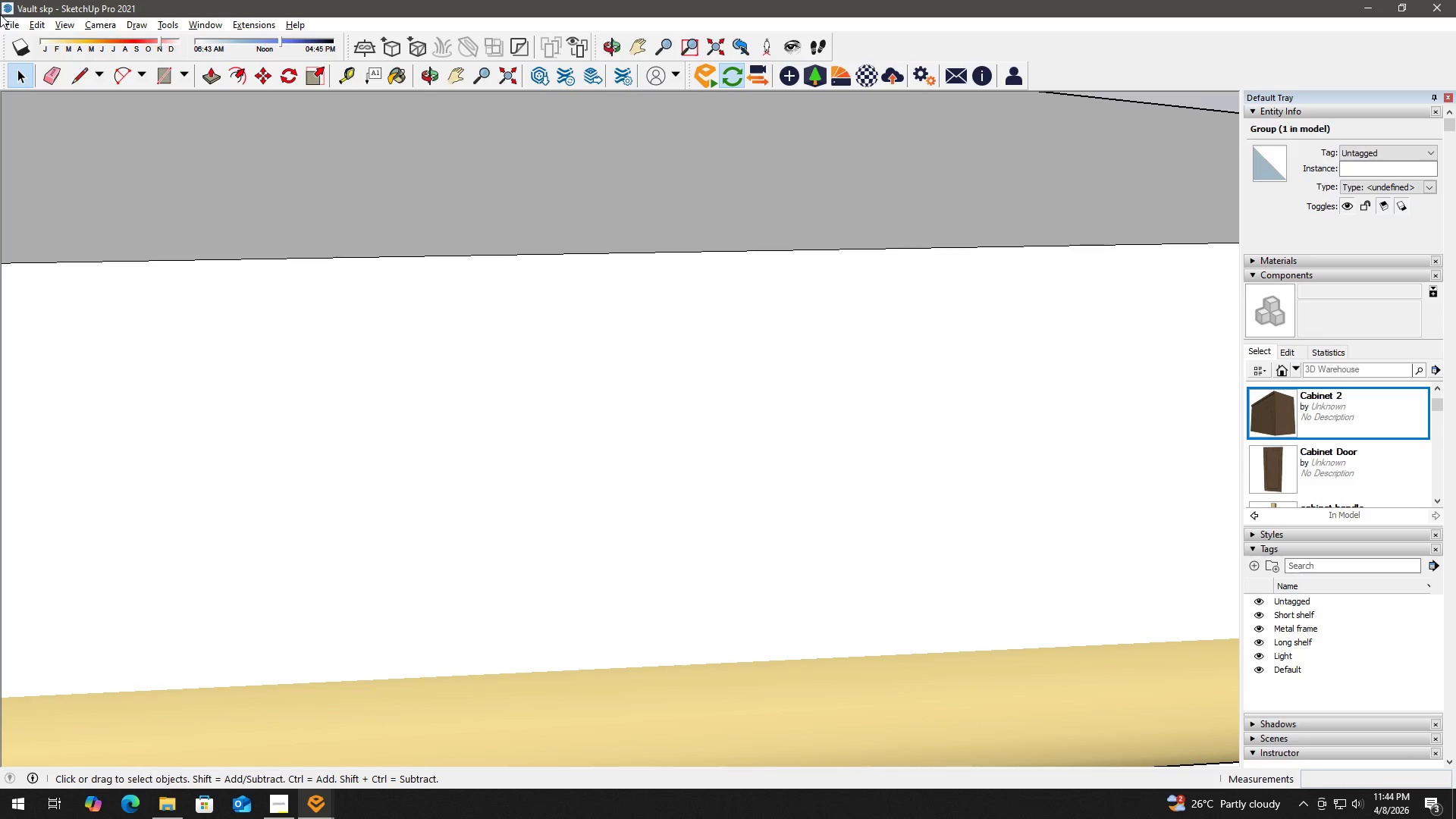 
left_click([11, 24])
 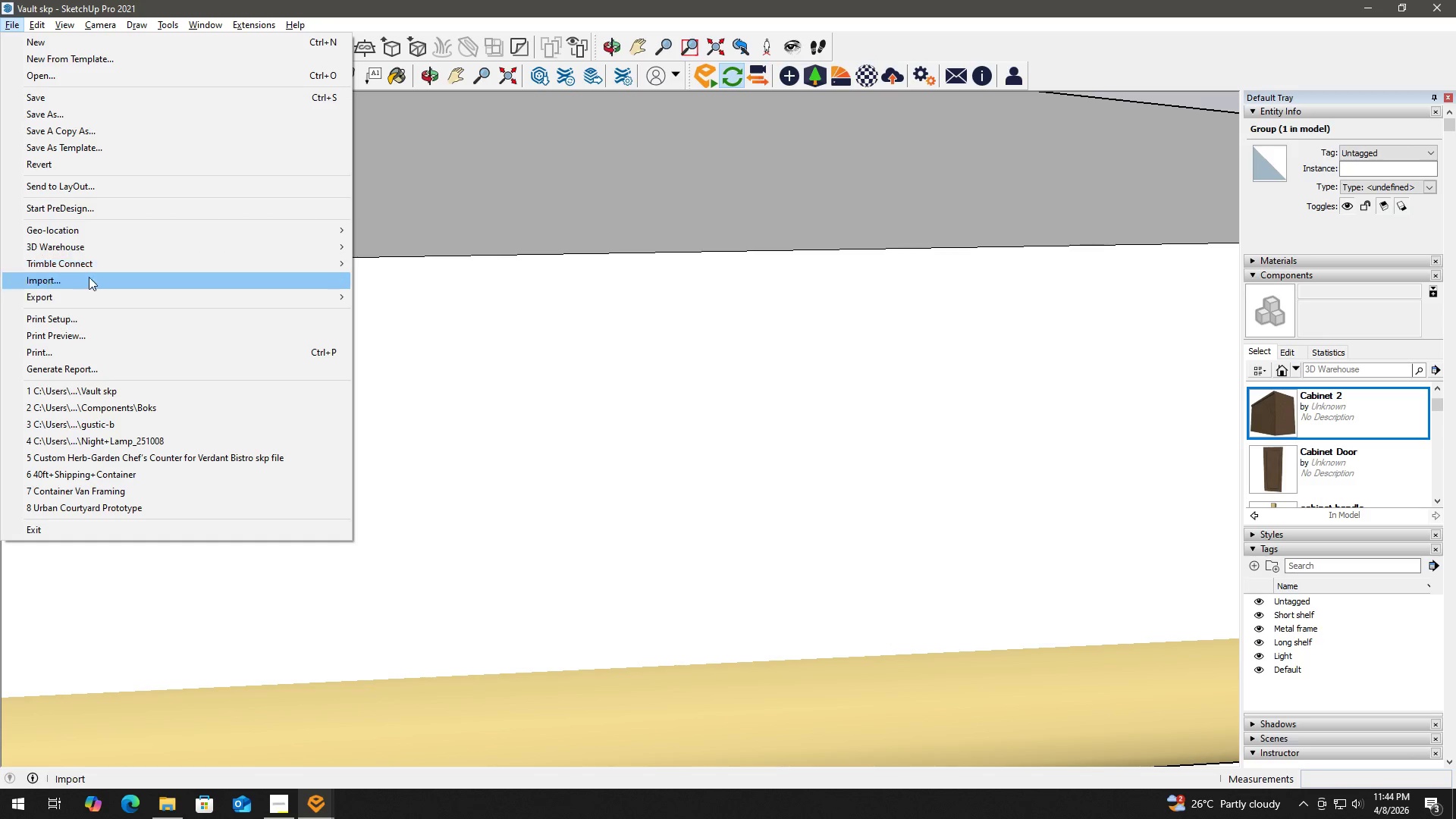 
left_click([91, 285])
 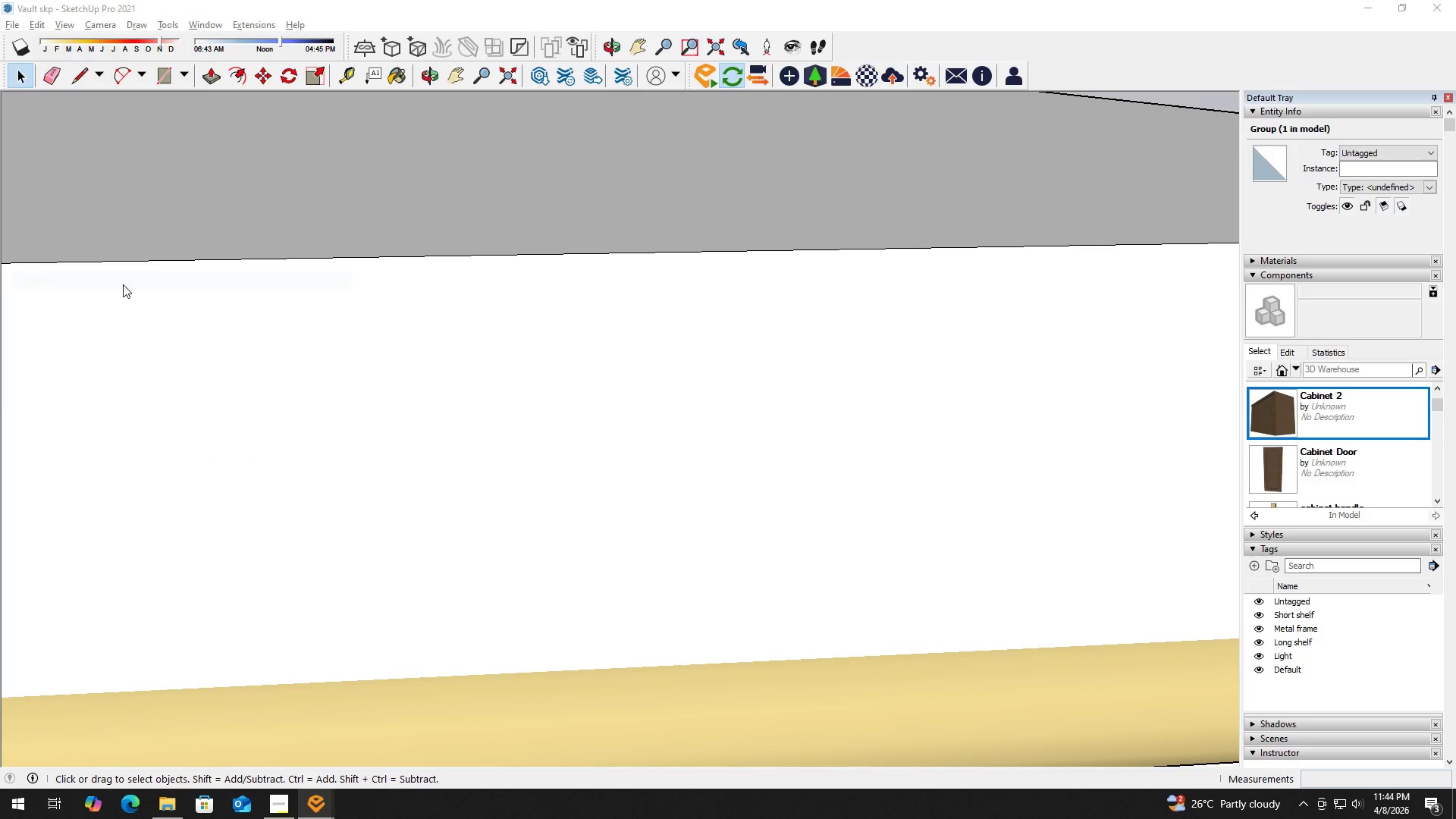 
mouse_move([598, 350])
 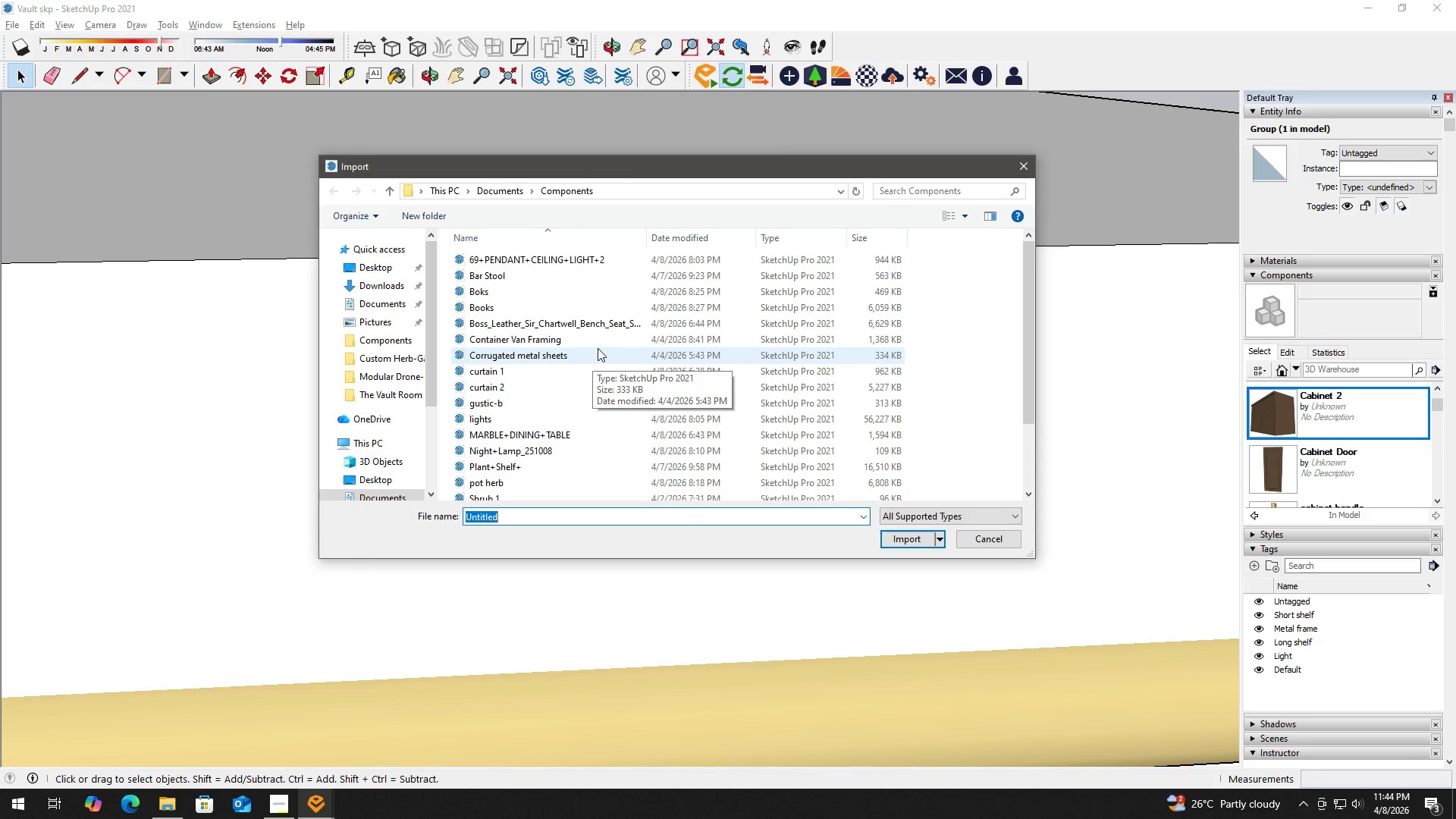 
scroll: coordinate [578, 415], scroll_direction: down, amount: 2.0
 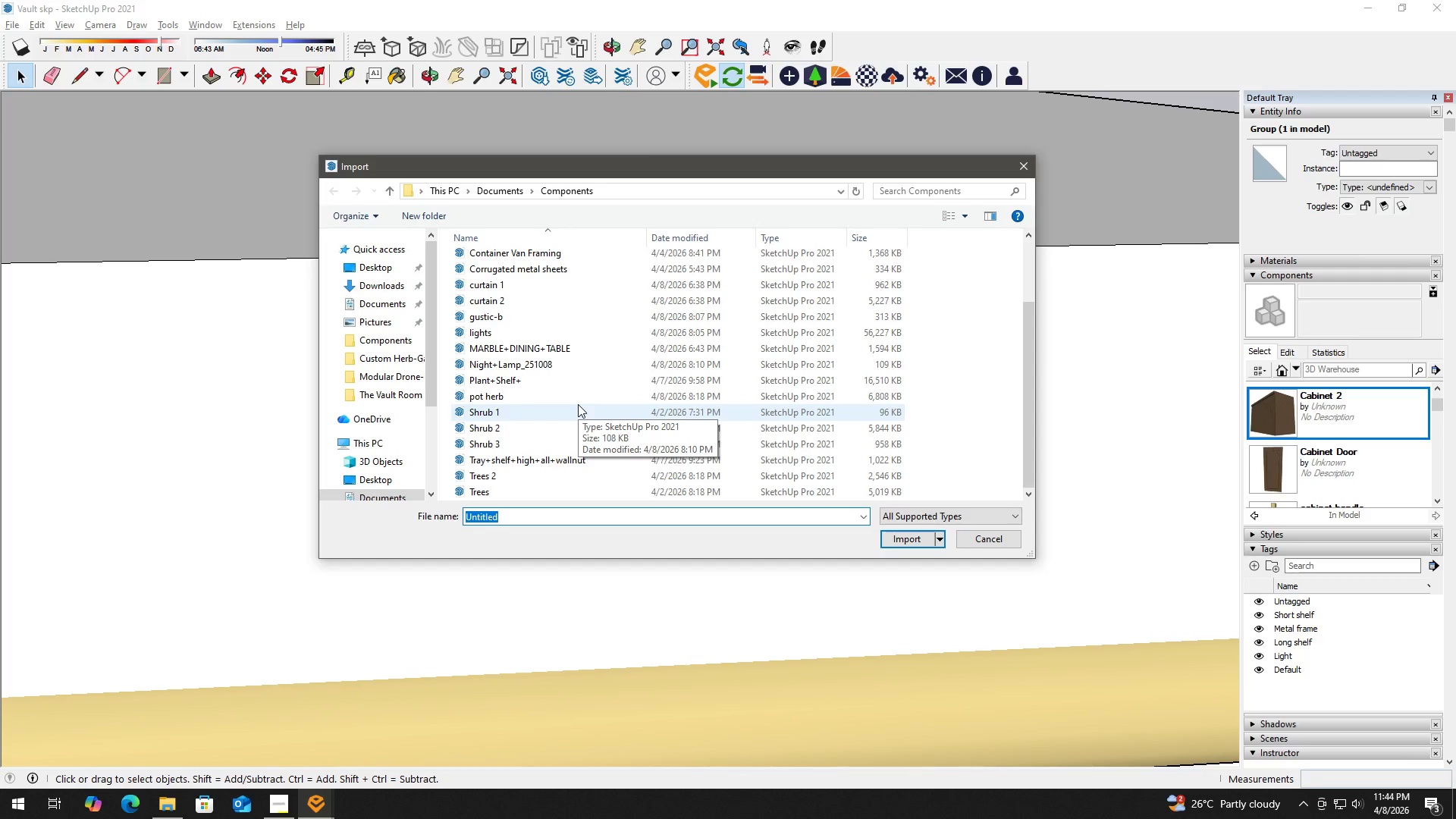 
left_click([579, 404])
 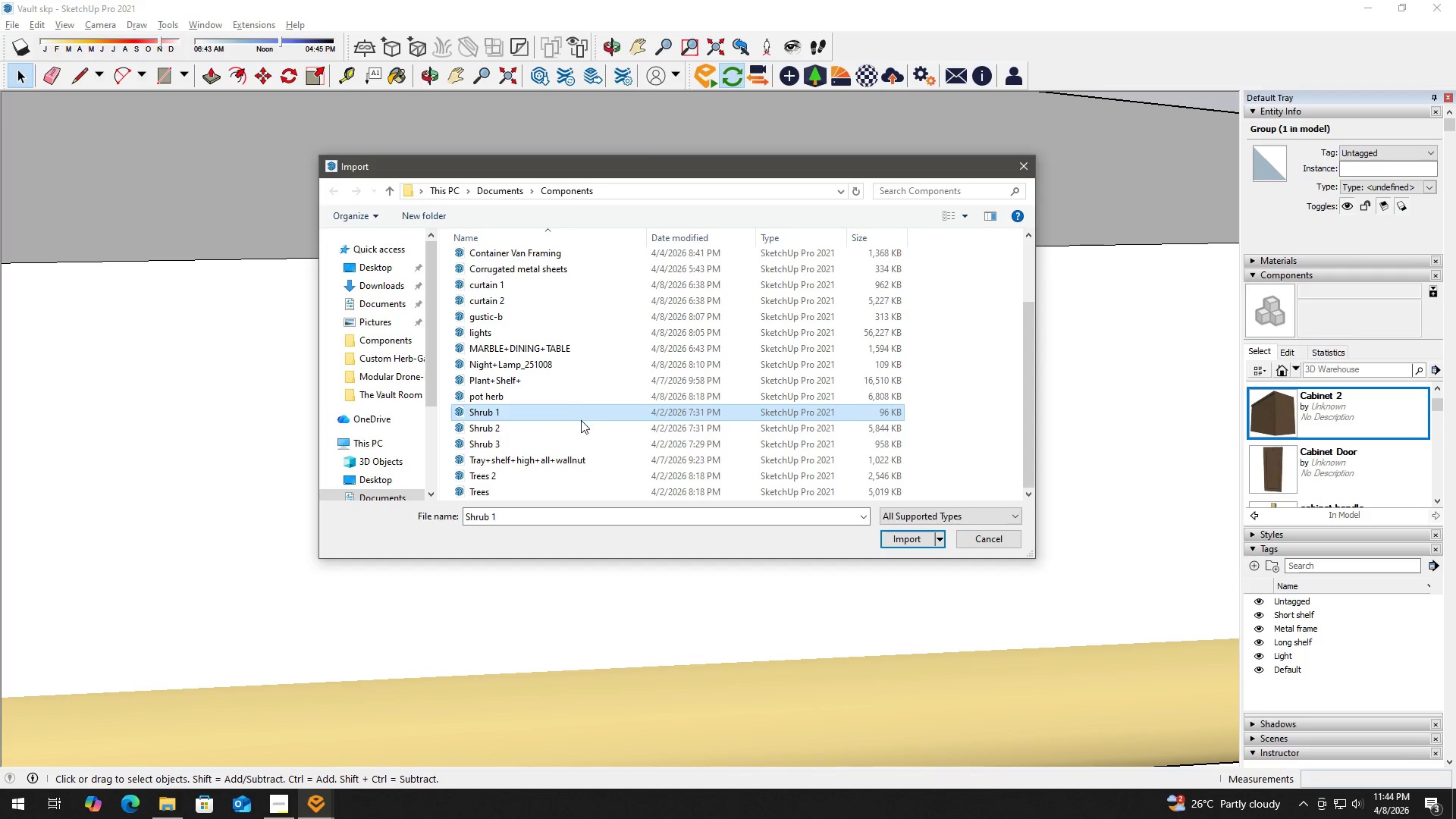 
left_click([582, 426])
 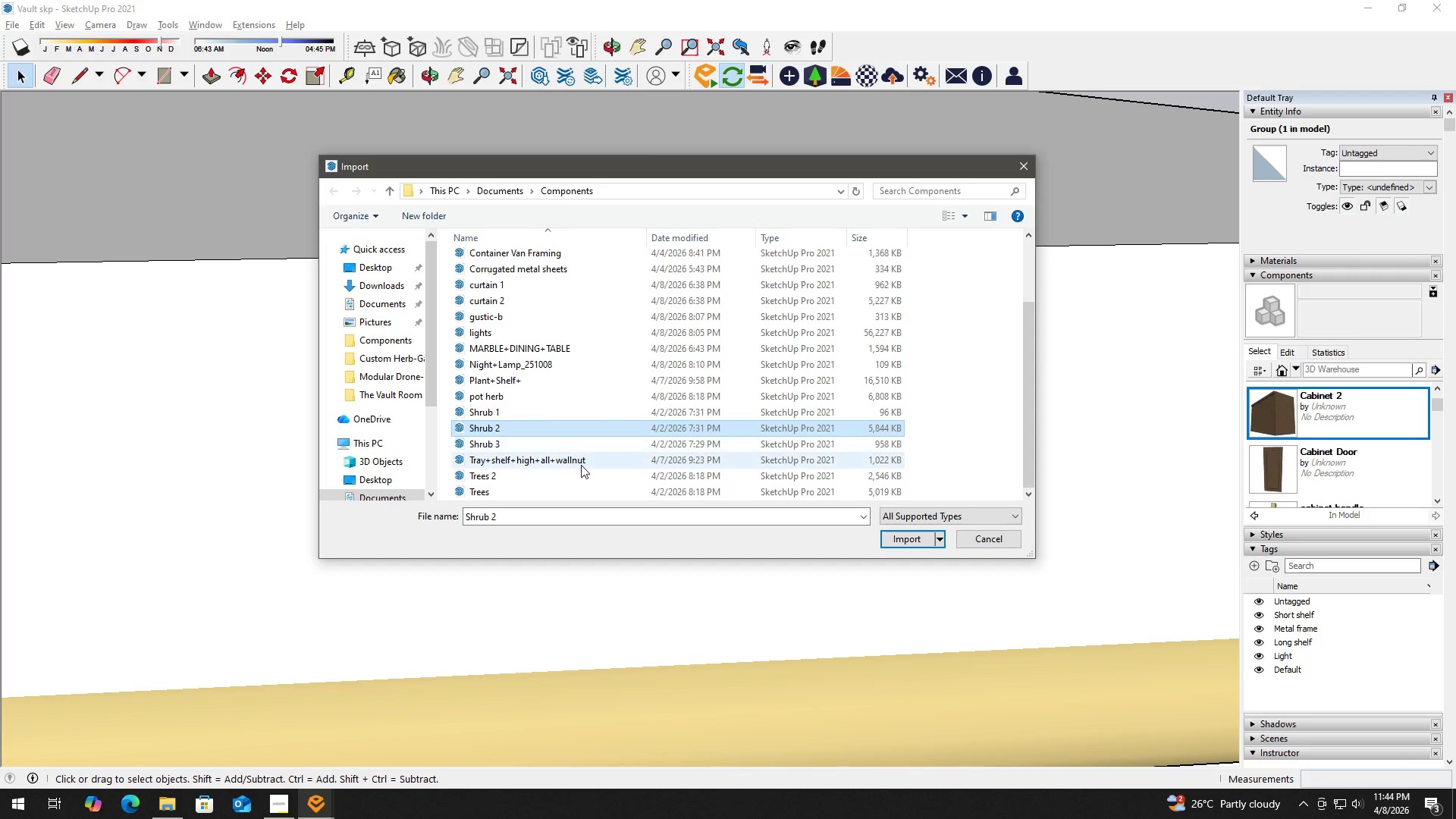 
left_click([581, 465])
 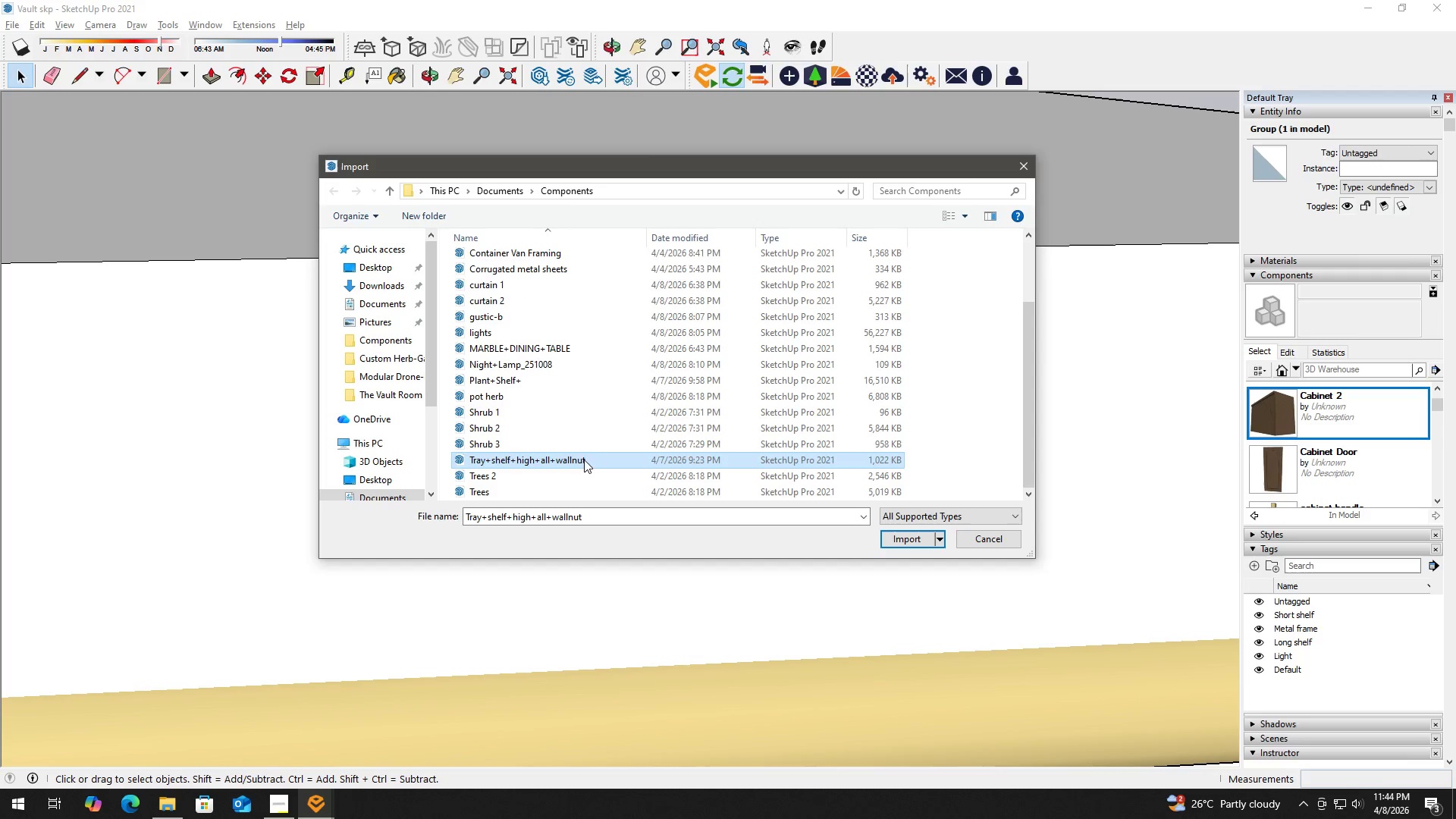 
scroll: coordinate [585, 445], scroll_direction: down, amount: 2.0
 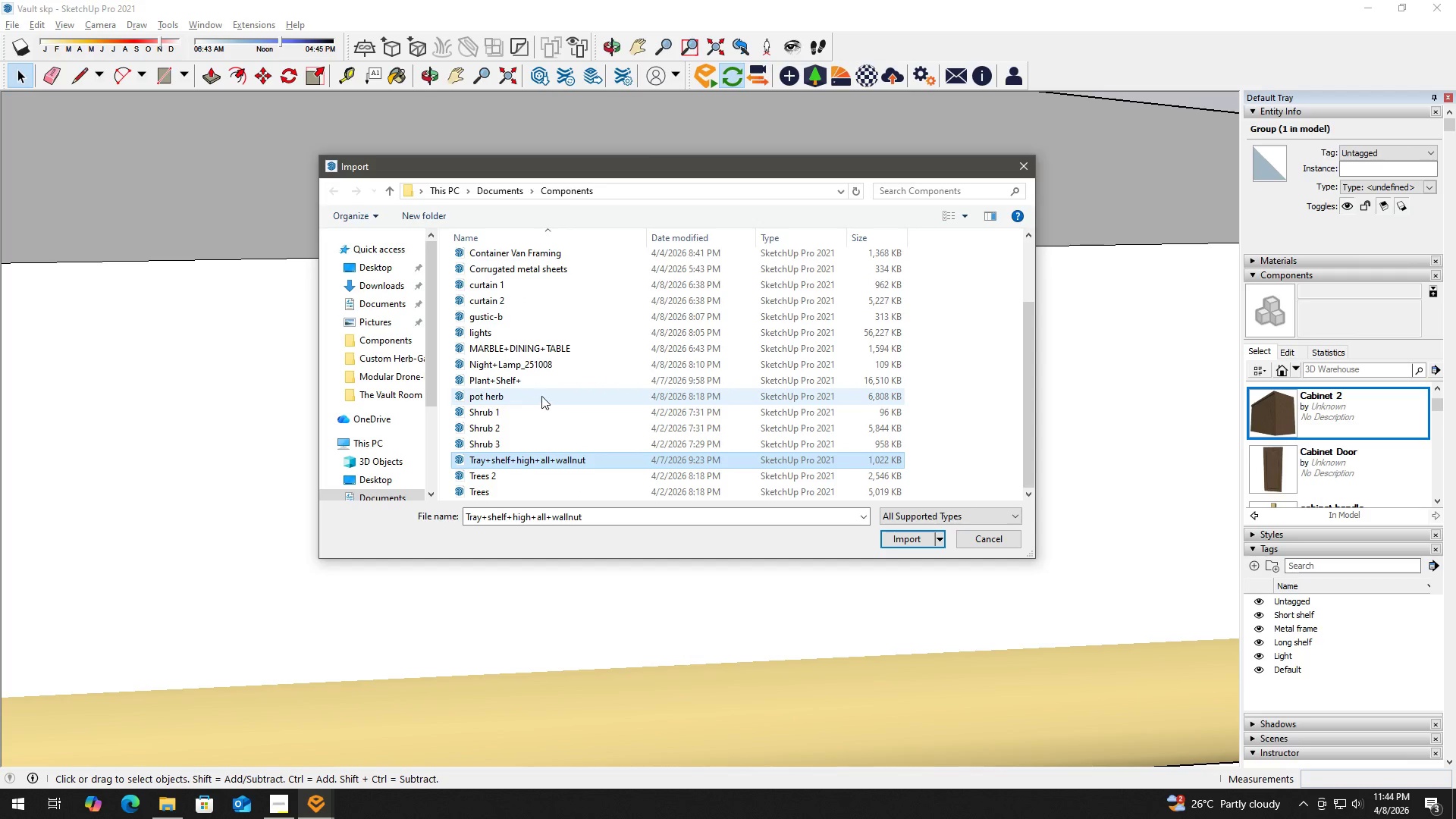 
left_click([1026, 170])
 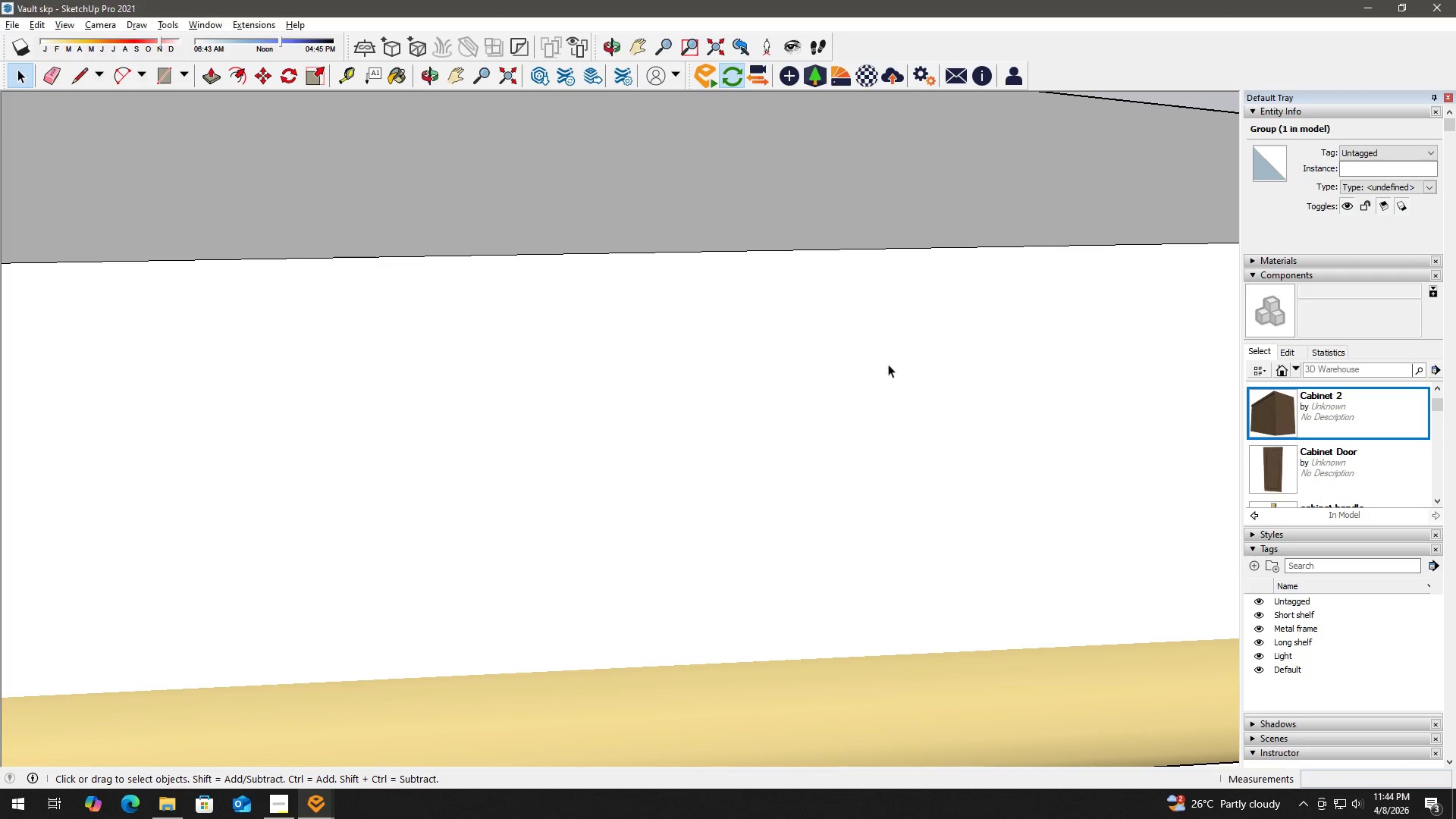 
scroll: coordinate [801, 450], scroll_direction: down, amount: 29.0
 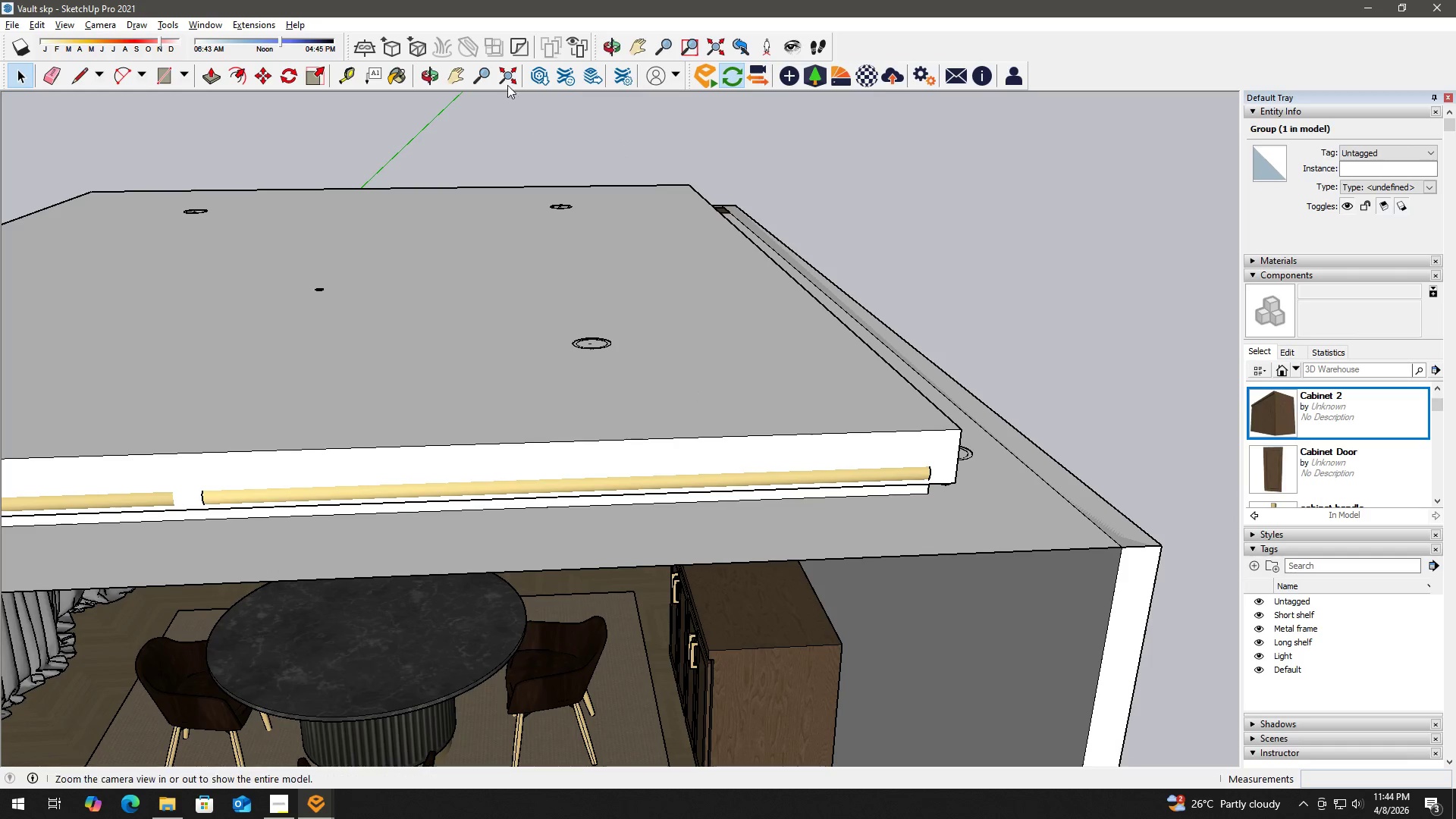 
left_click([507, 77])
 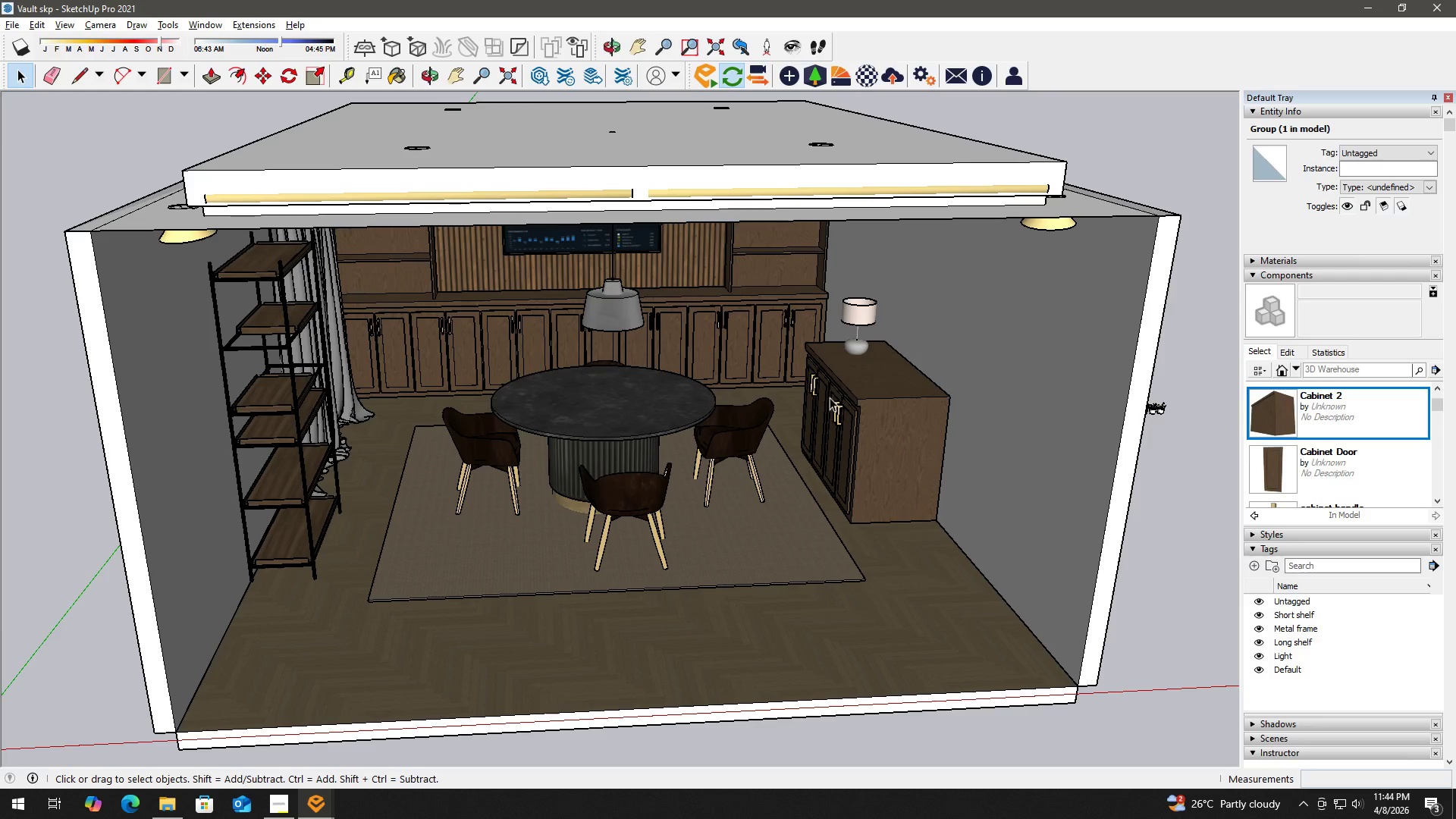 
key(H)
 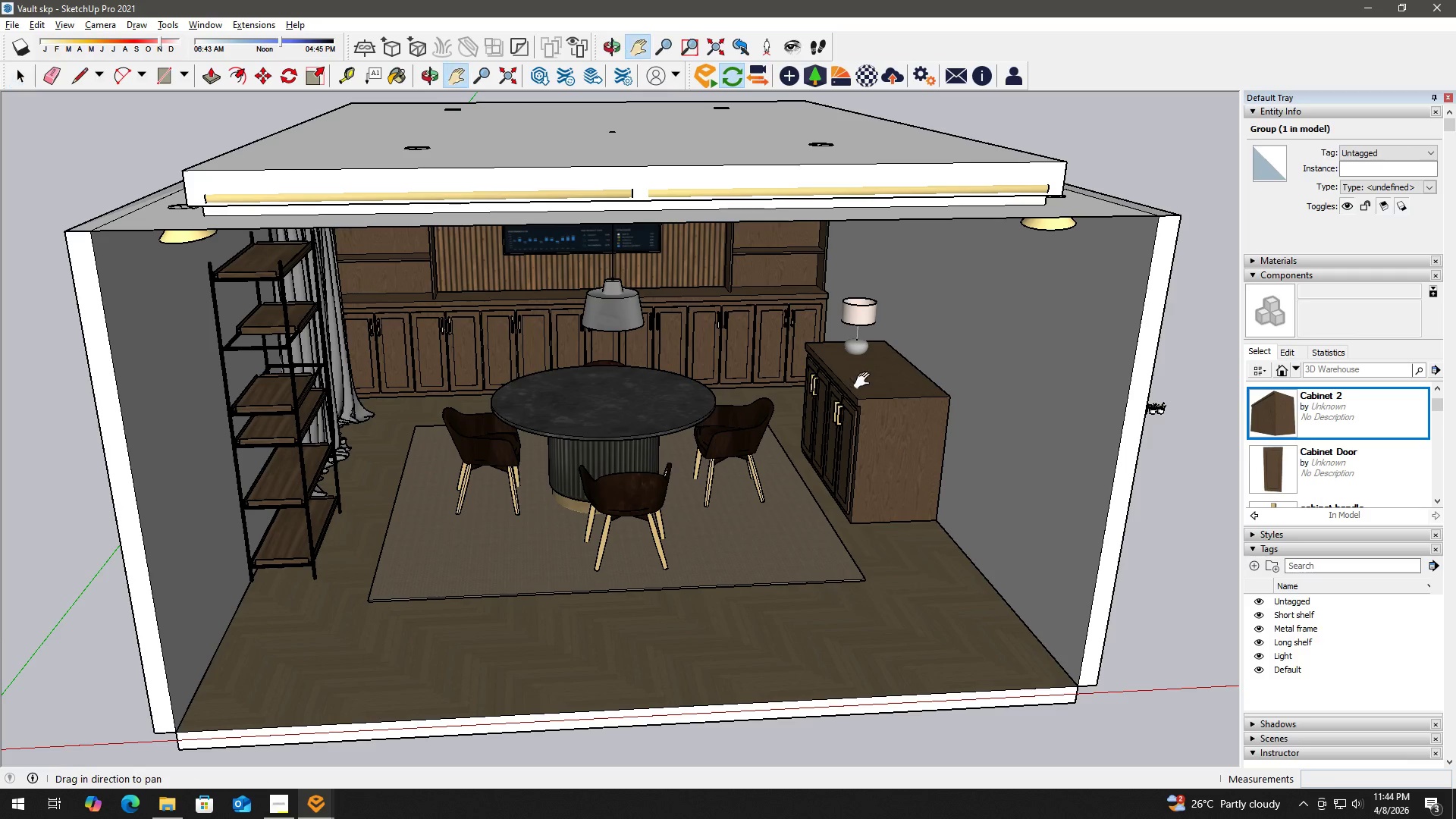 
left_click_drag(start_coordinate=[850, 379], to_coordinate=[522, 342])
 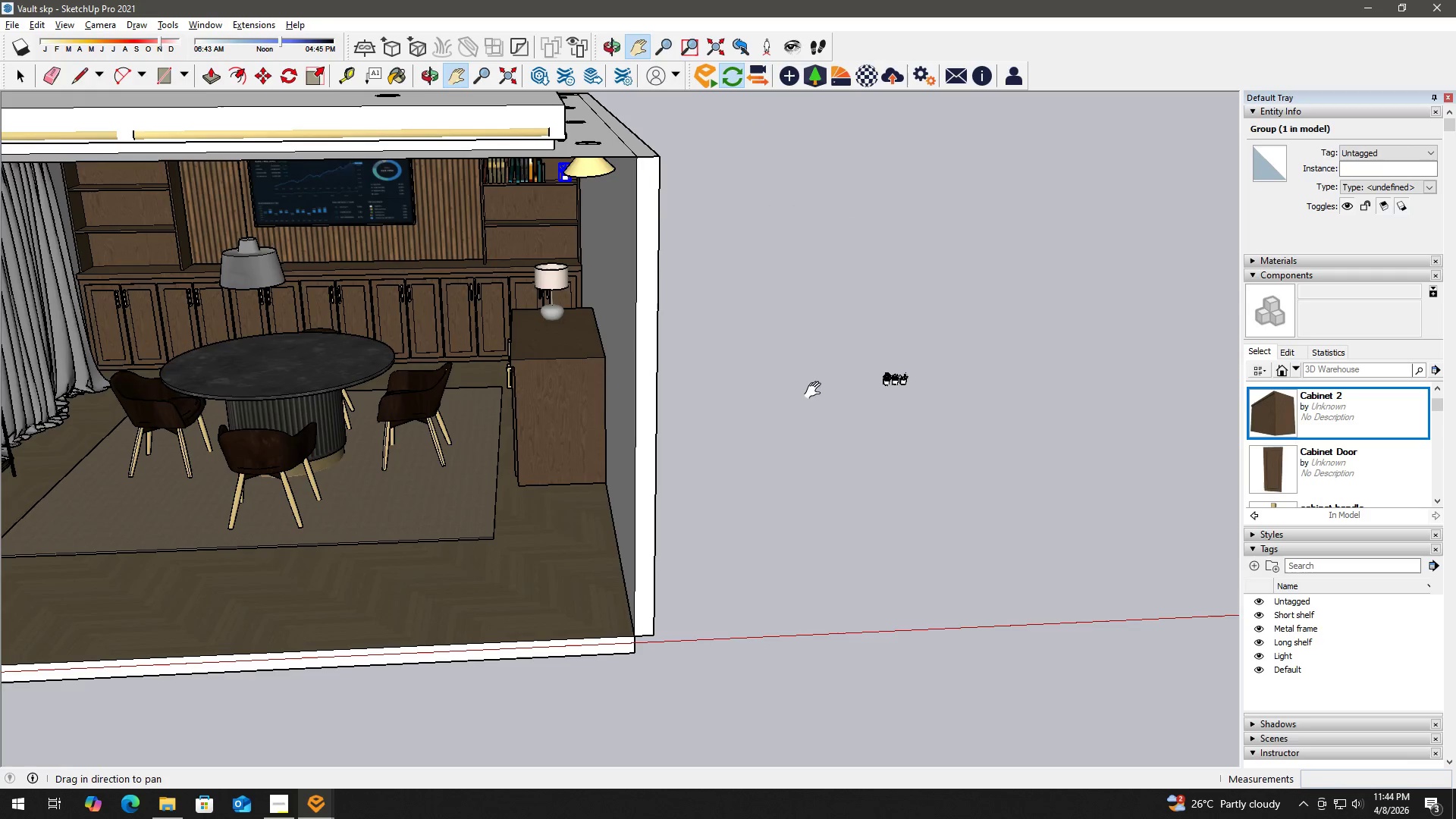 
key(Space)
 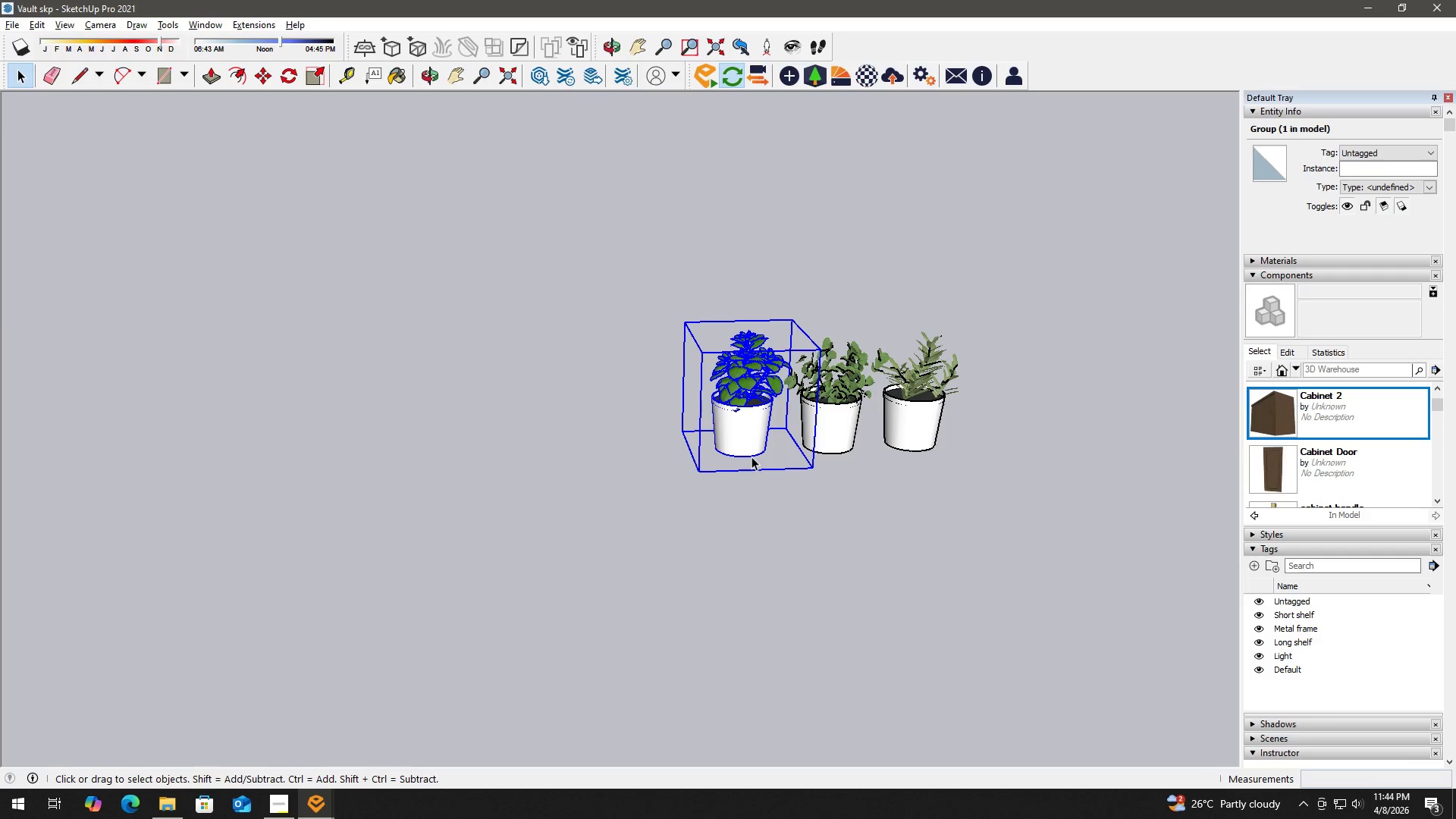 
scroll: coordinate [820, 349], scroll_direction: up, amount: 26.0
 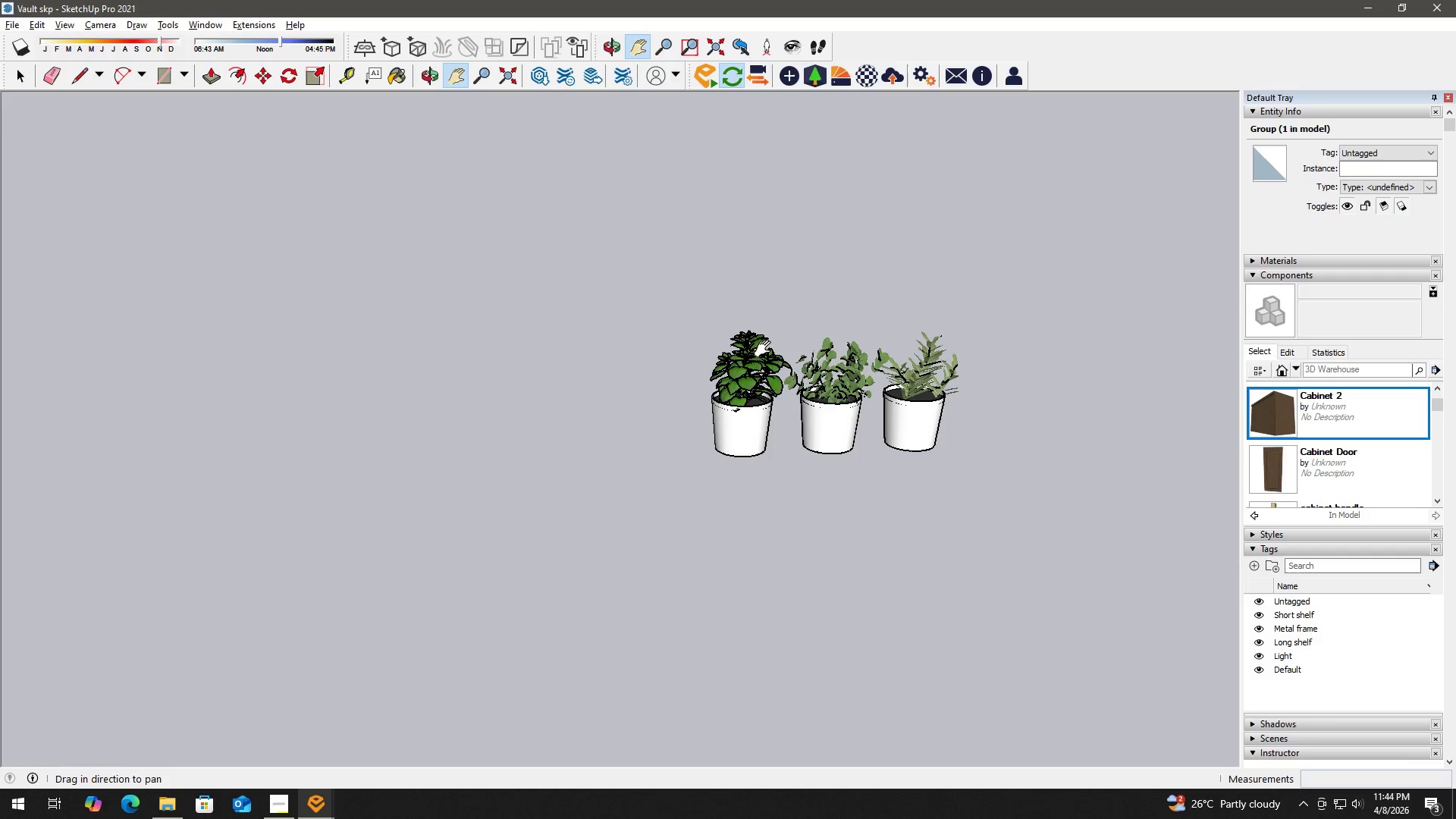 
key(M)
 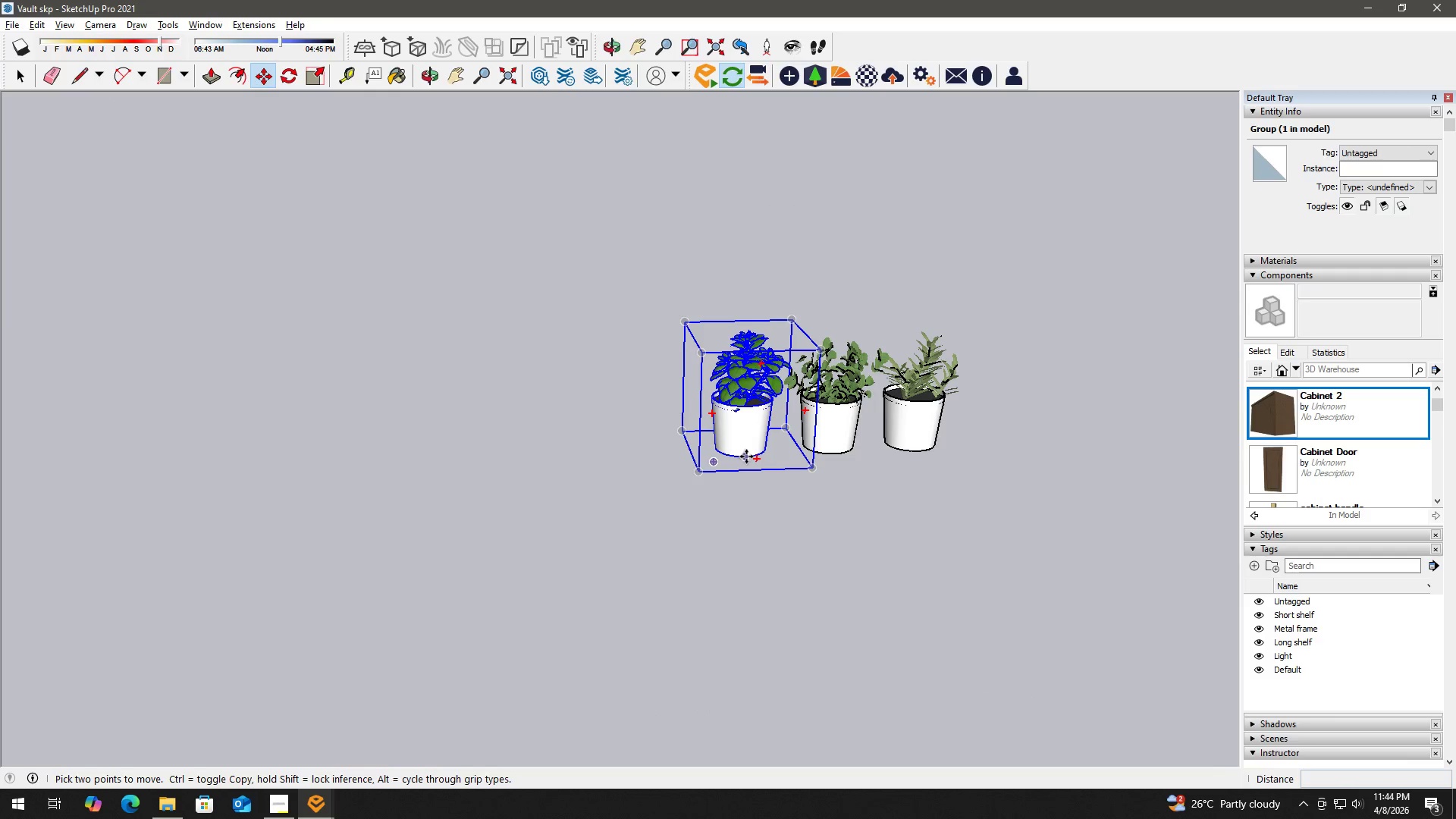 
hold_key(key=ShiftLeft, duration=0.56)
 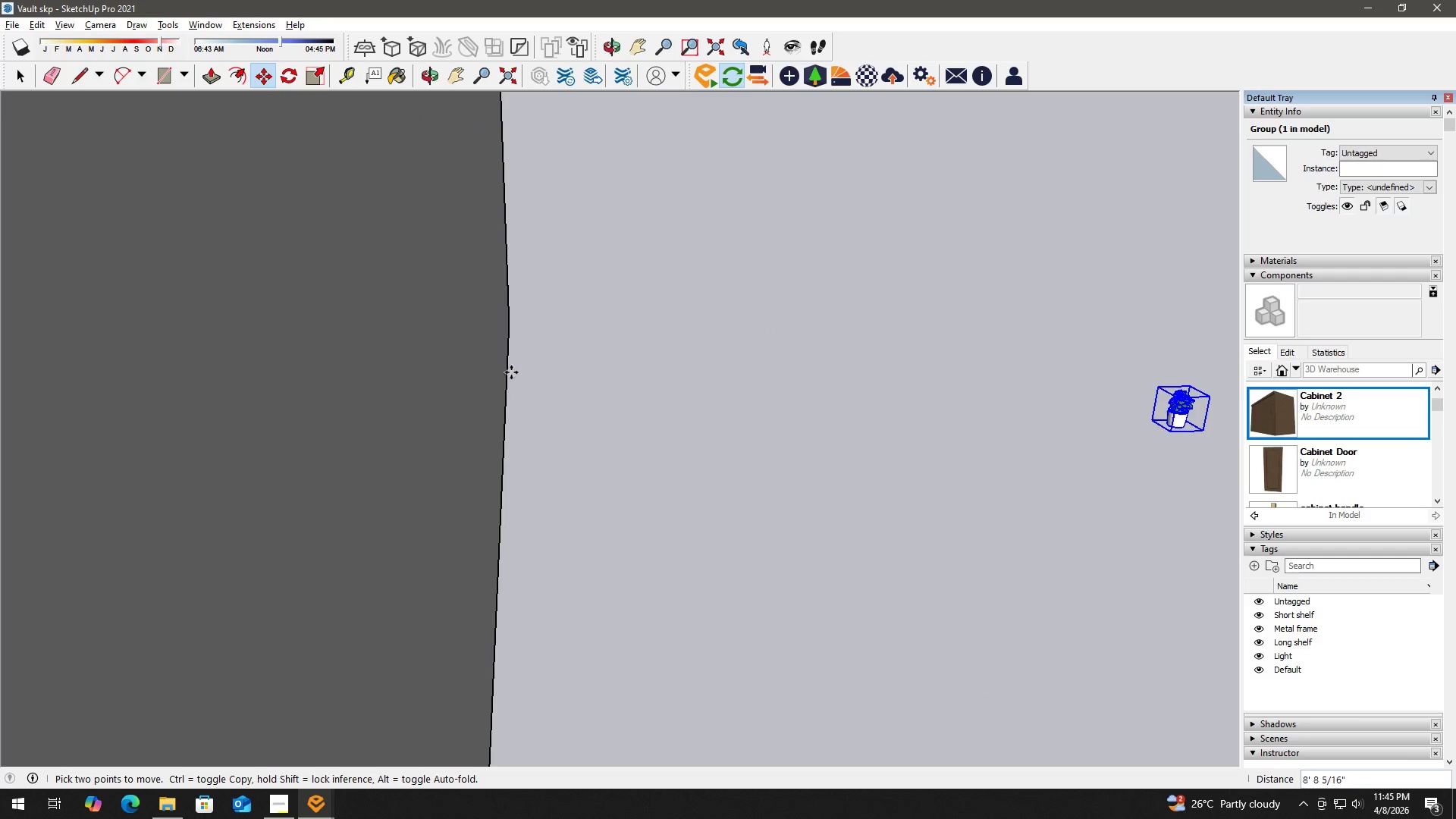 
scroll: coordinate [472, 425], scroll_direction: down, amount: 12.0
 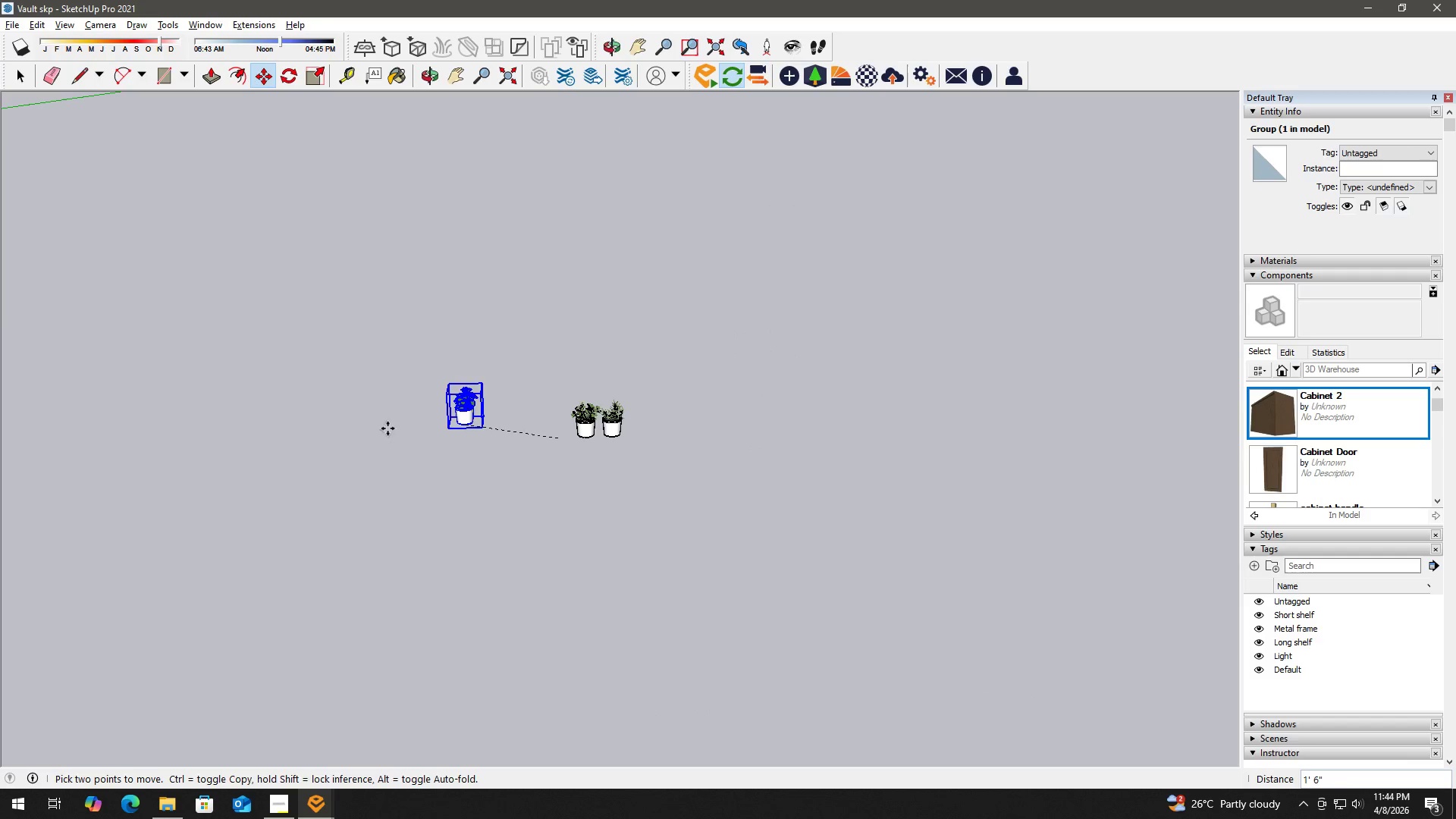 
hold_key(key=ShiftLeft, duration=1.5)
 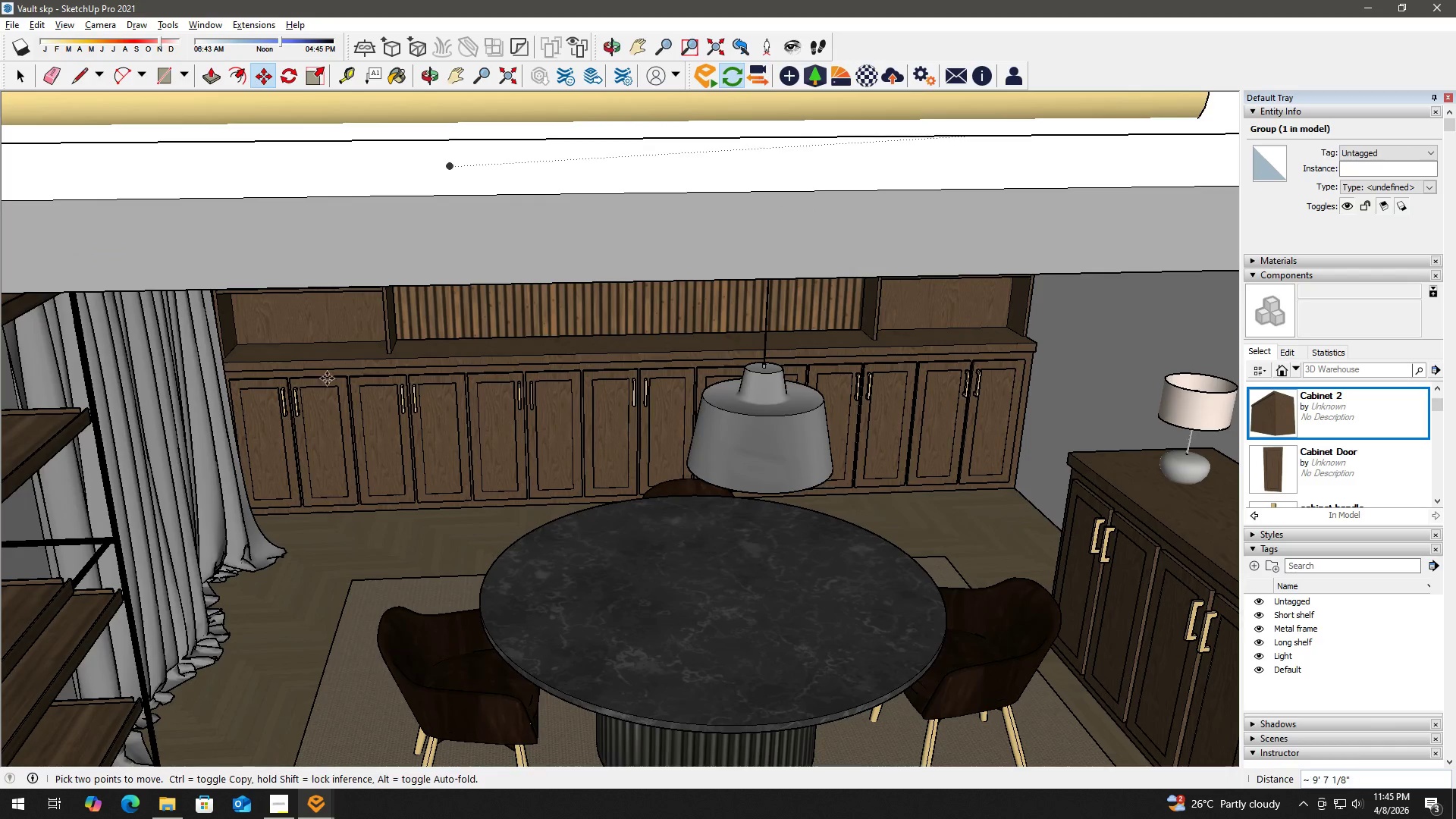 
scroll: coordinate [350, 355], scroll_direction: down, amount: 12.0
 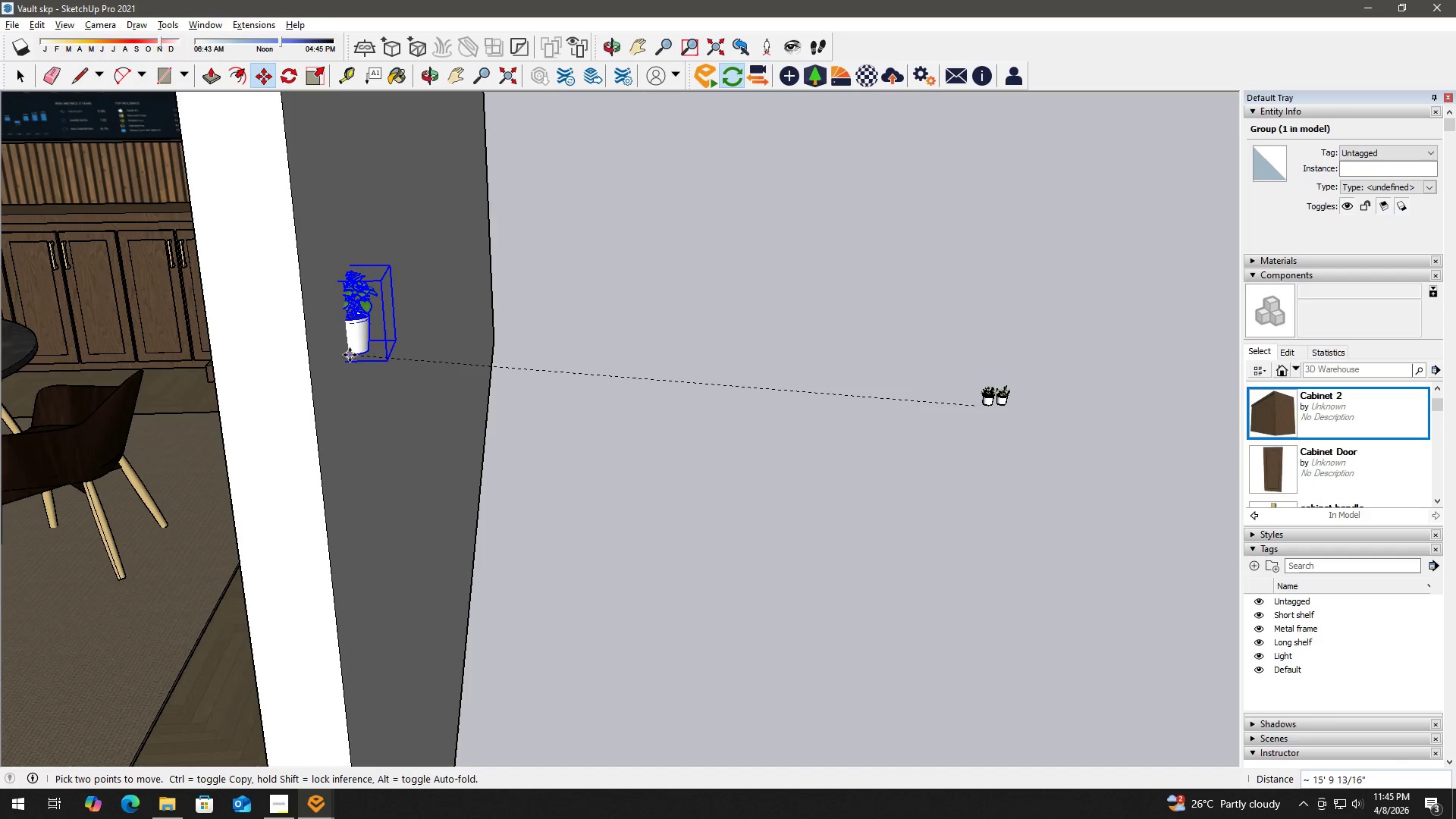 
hold_key(key=ShiftLeft, duration=0.81)
 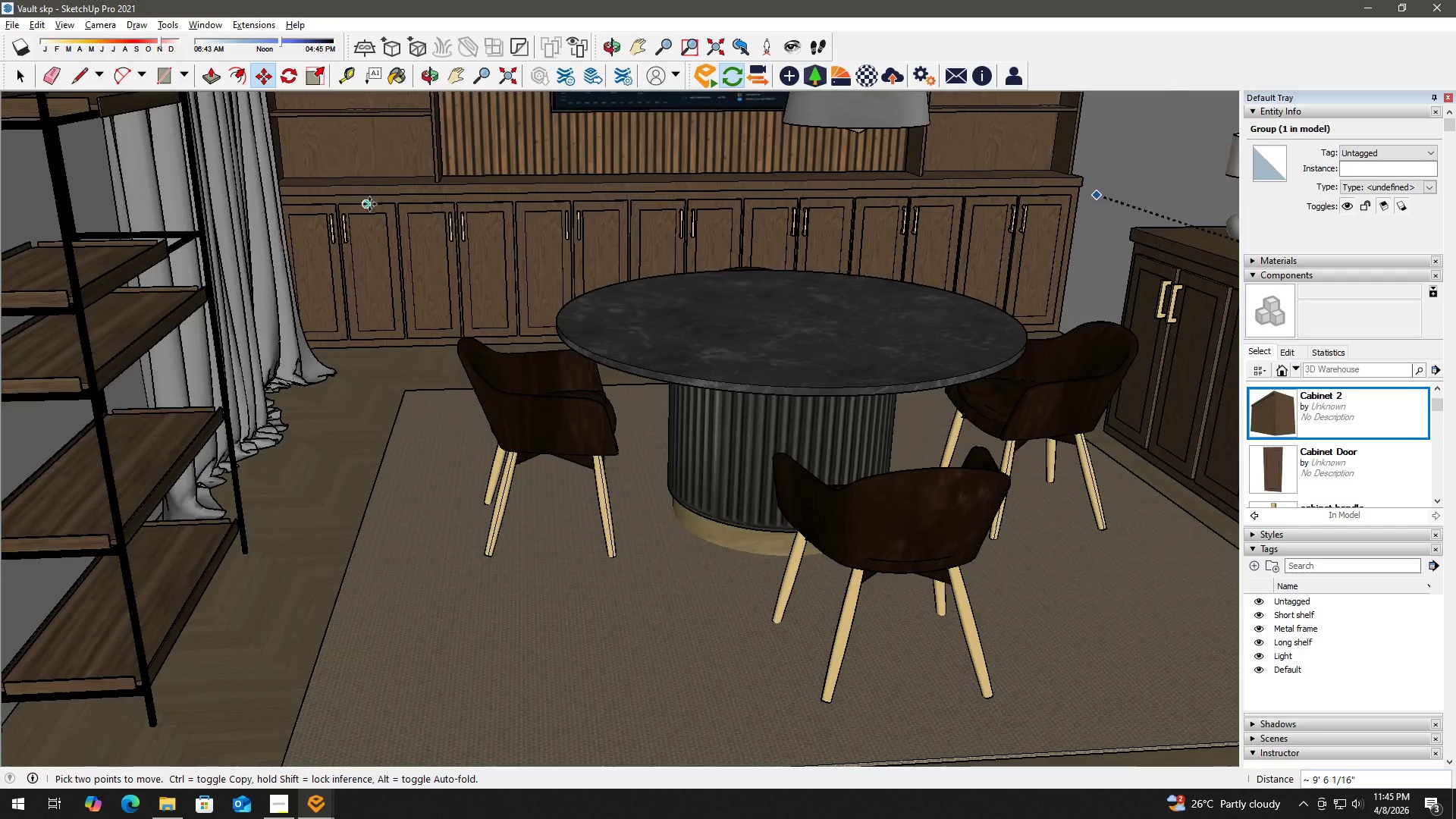 
hold_key(key=ShiftLeft, duration=0.48)
 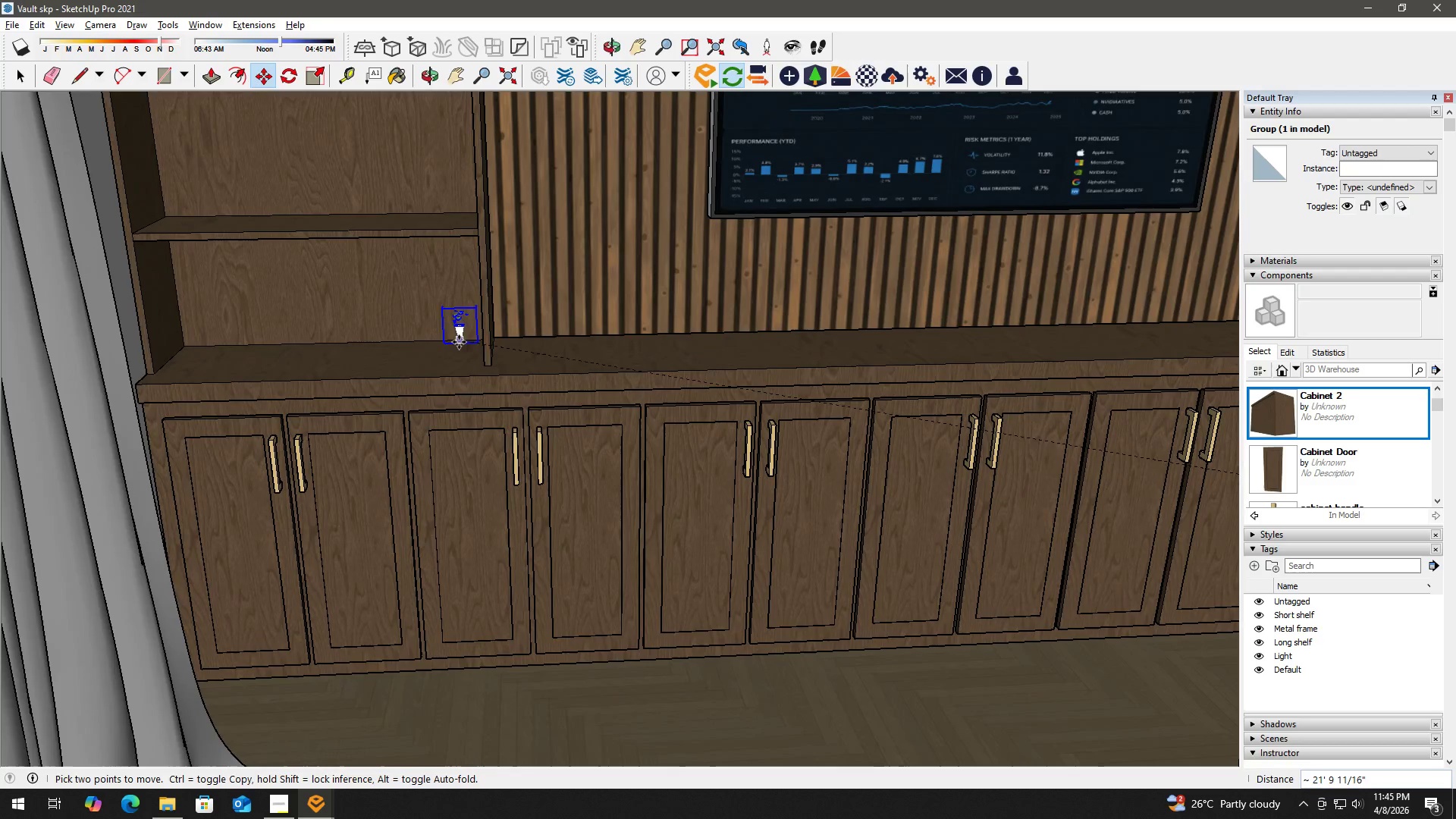 
scroll: coordinate [430, 319], scroll_direction: up, amount: 7.0
 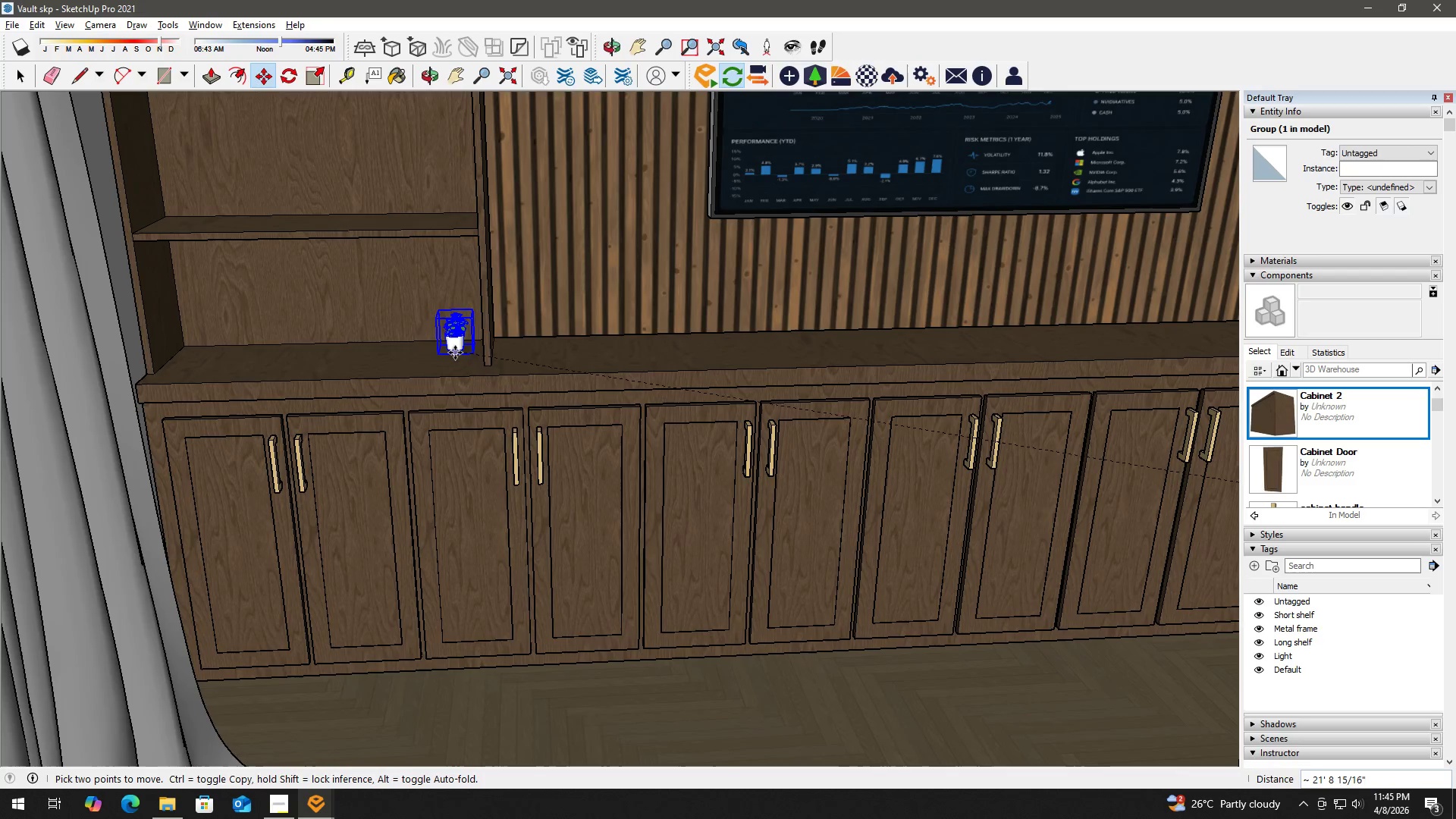 
left_click([455, 354])
 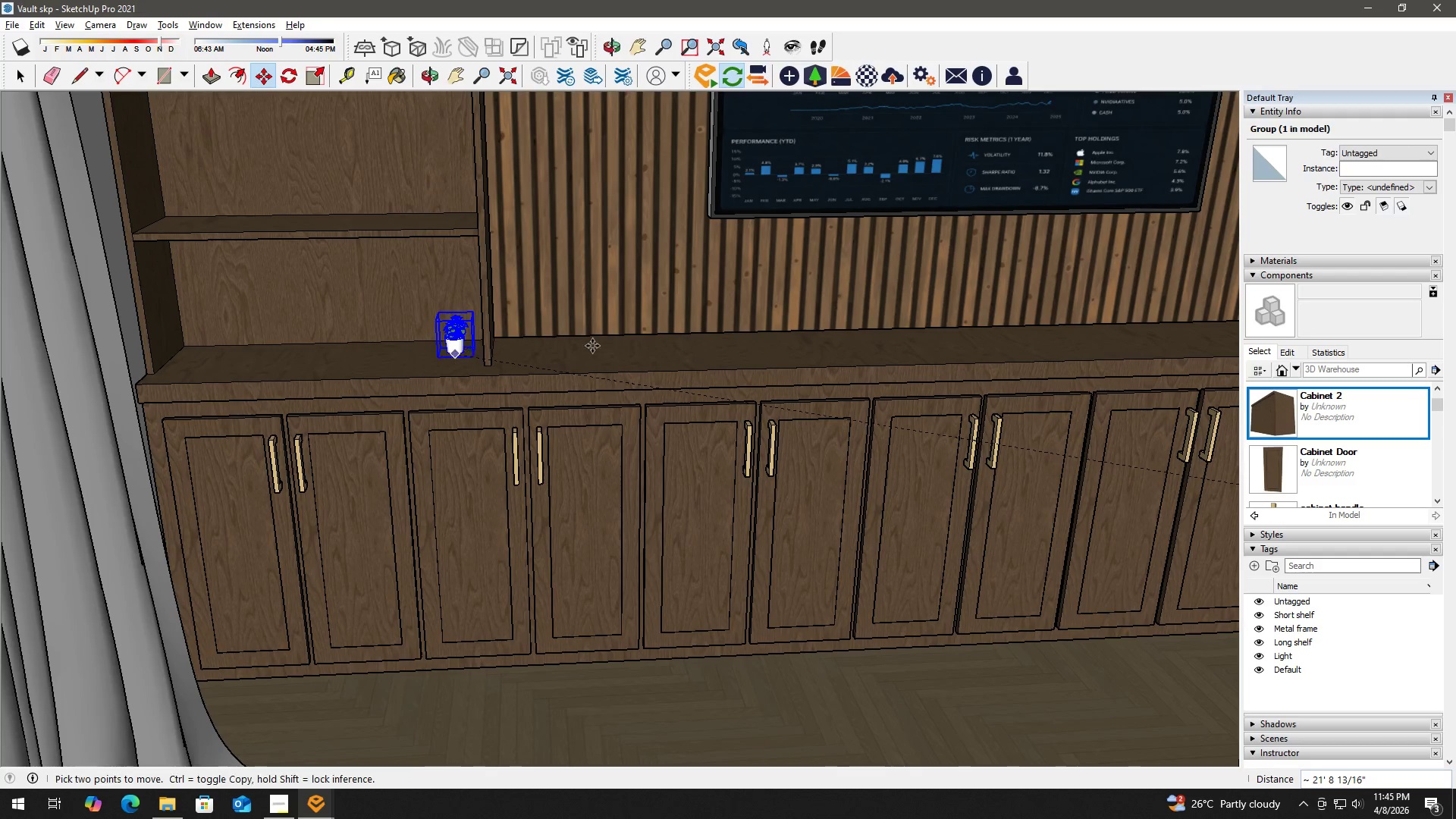 
scroll: coordinate [611, 348], scroll_direction: down, amount: 7.0
 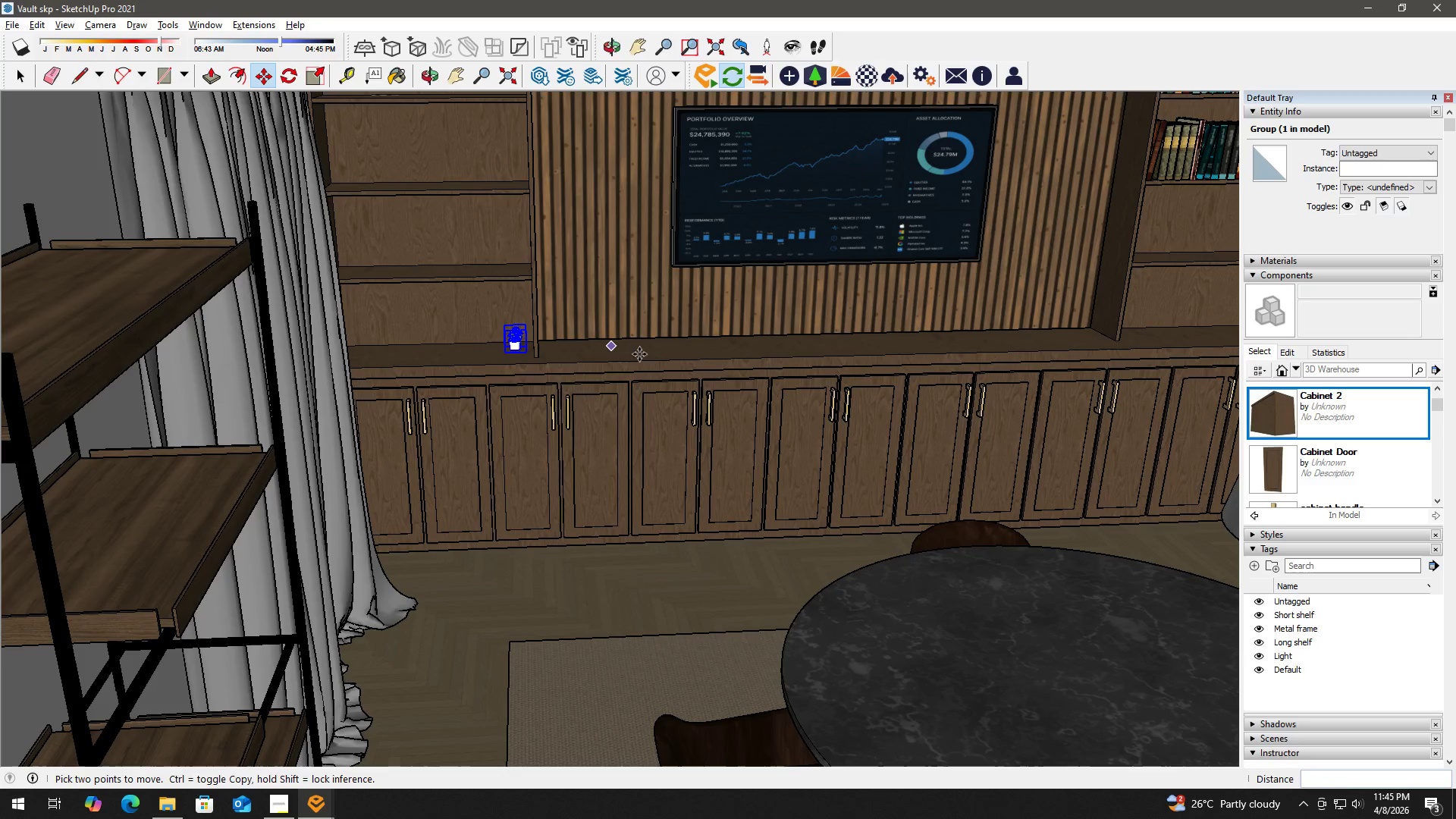 
key(H)
 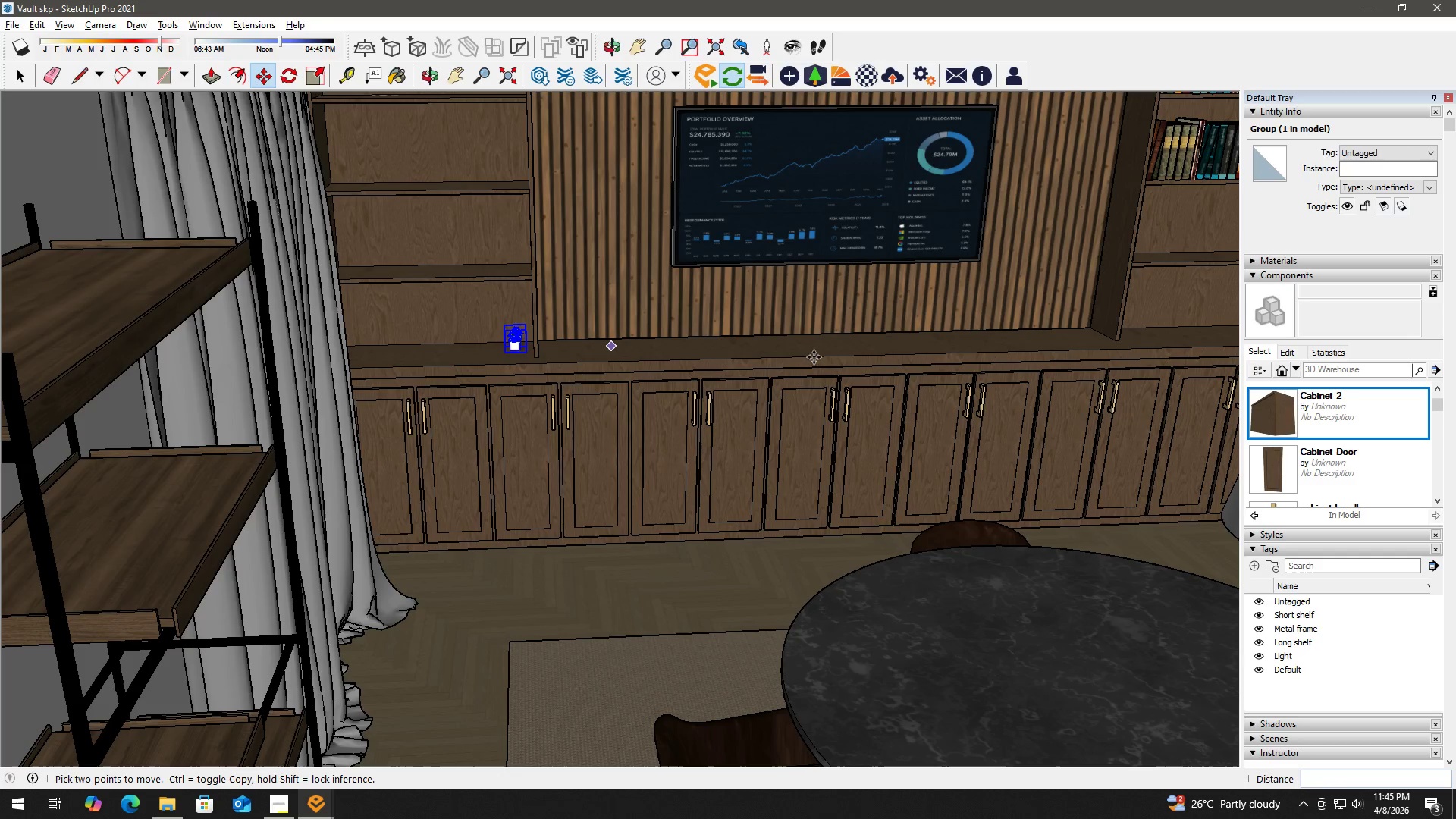 
left_click_drag(start_coordinate=[809, 358], to_coordinate=[674, 364])
 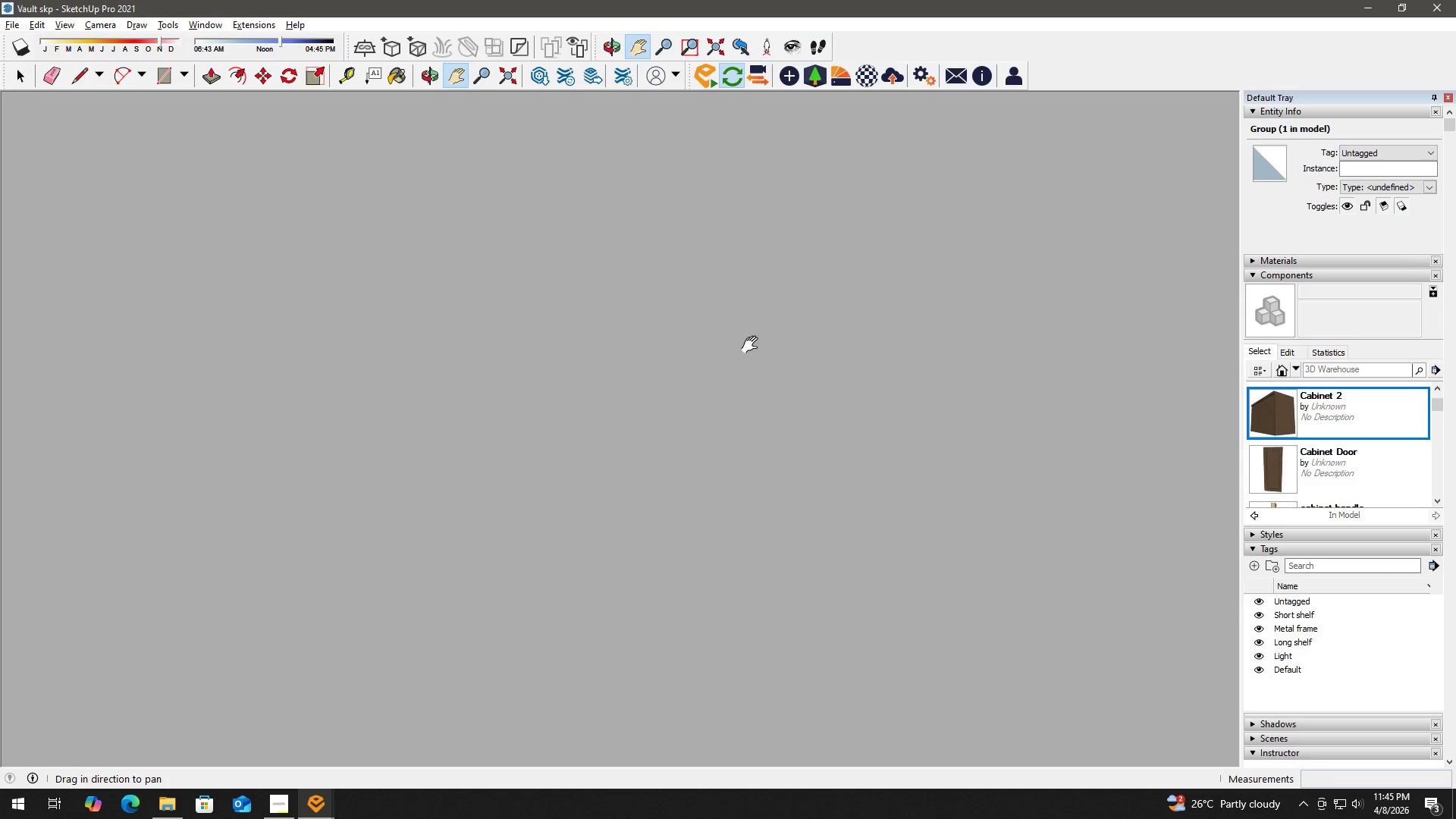 
wait(5.36)
 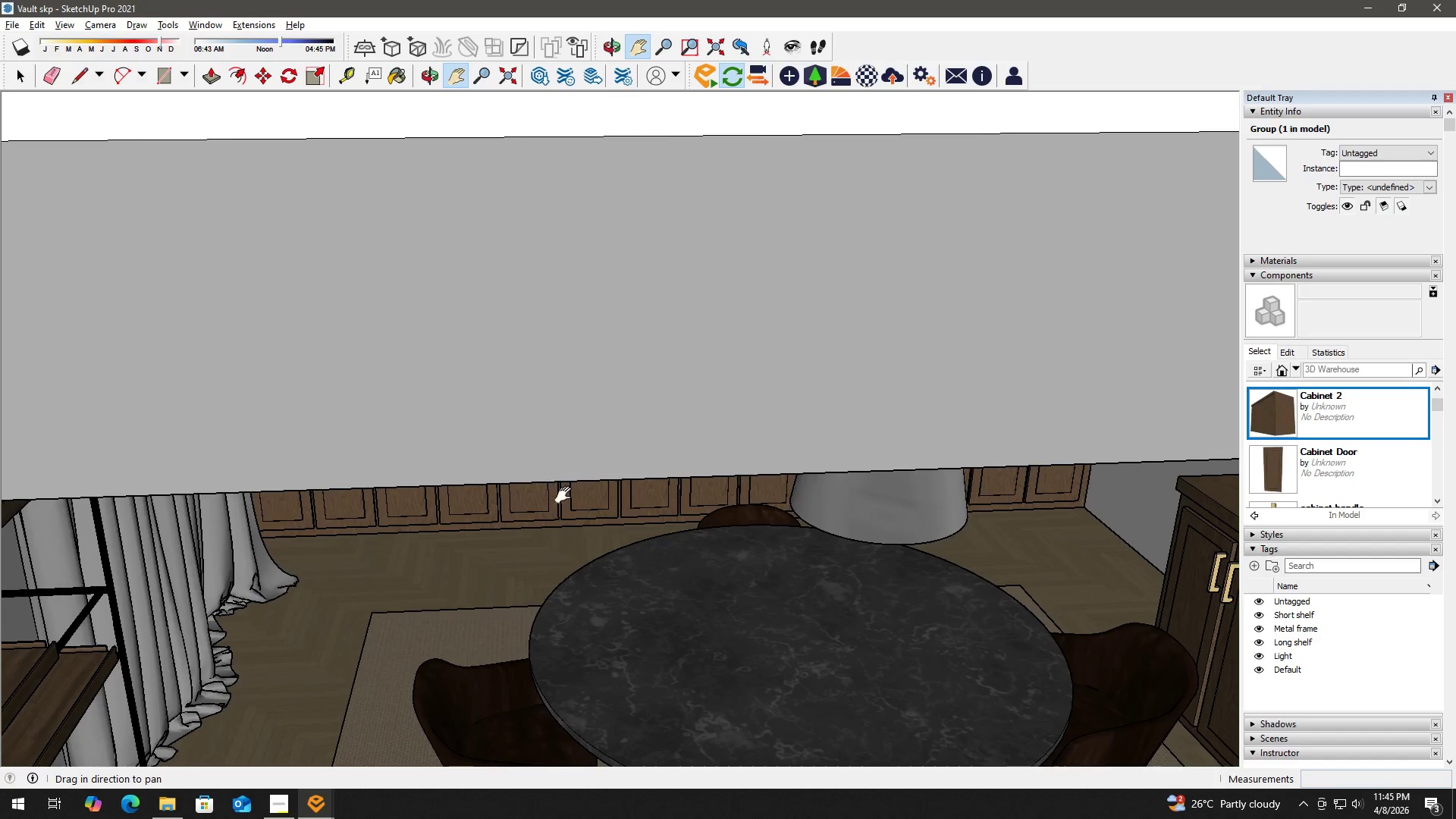 
key(H)
 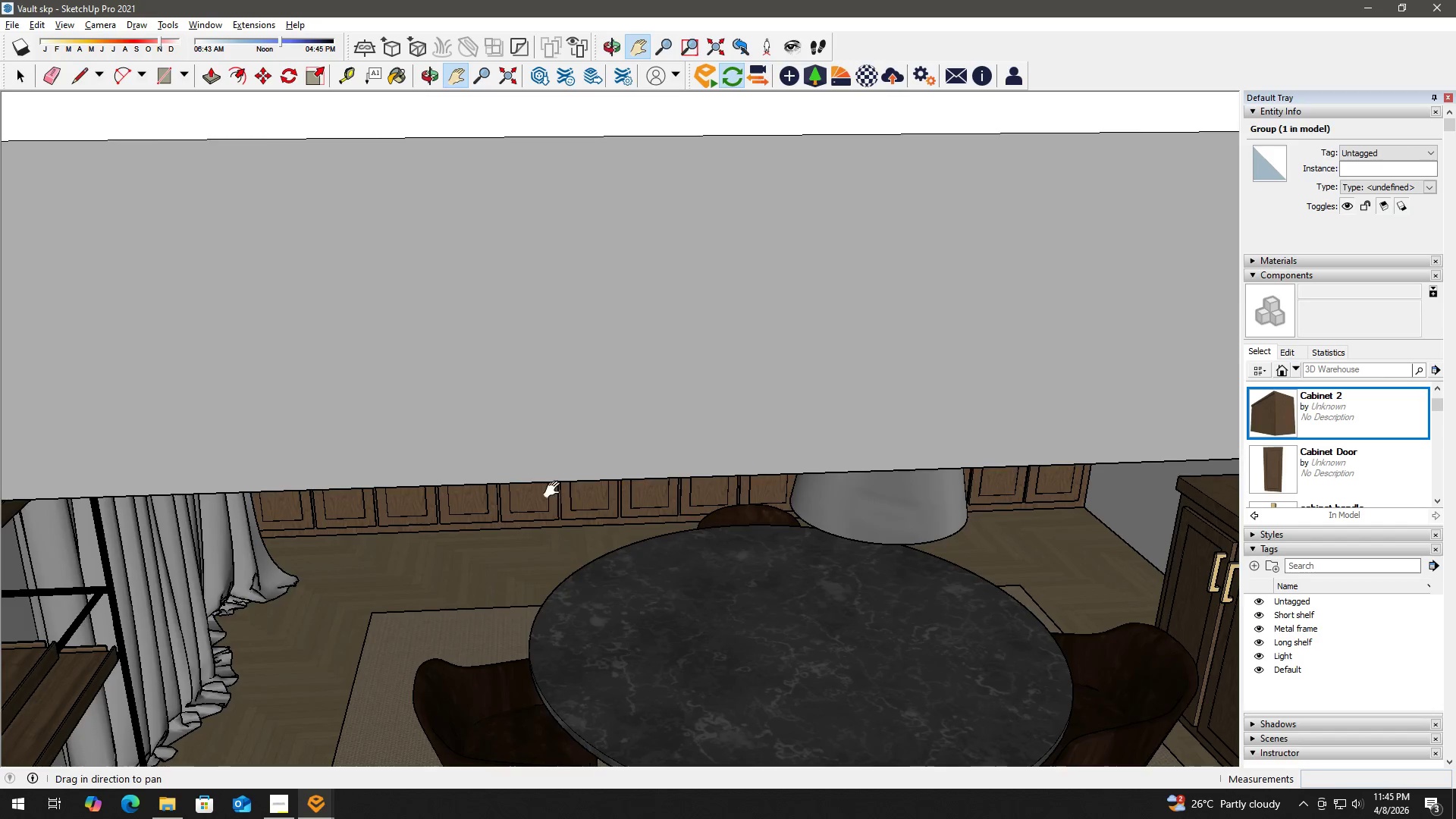 
left_click_drag(start_coordinate=[553, 488], to_coordinate=[570, 254])
 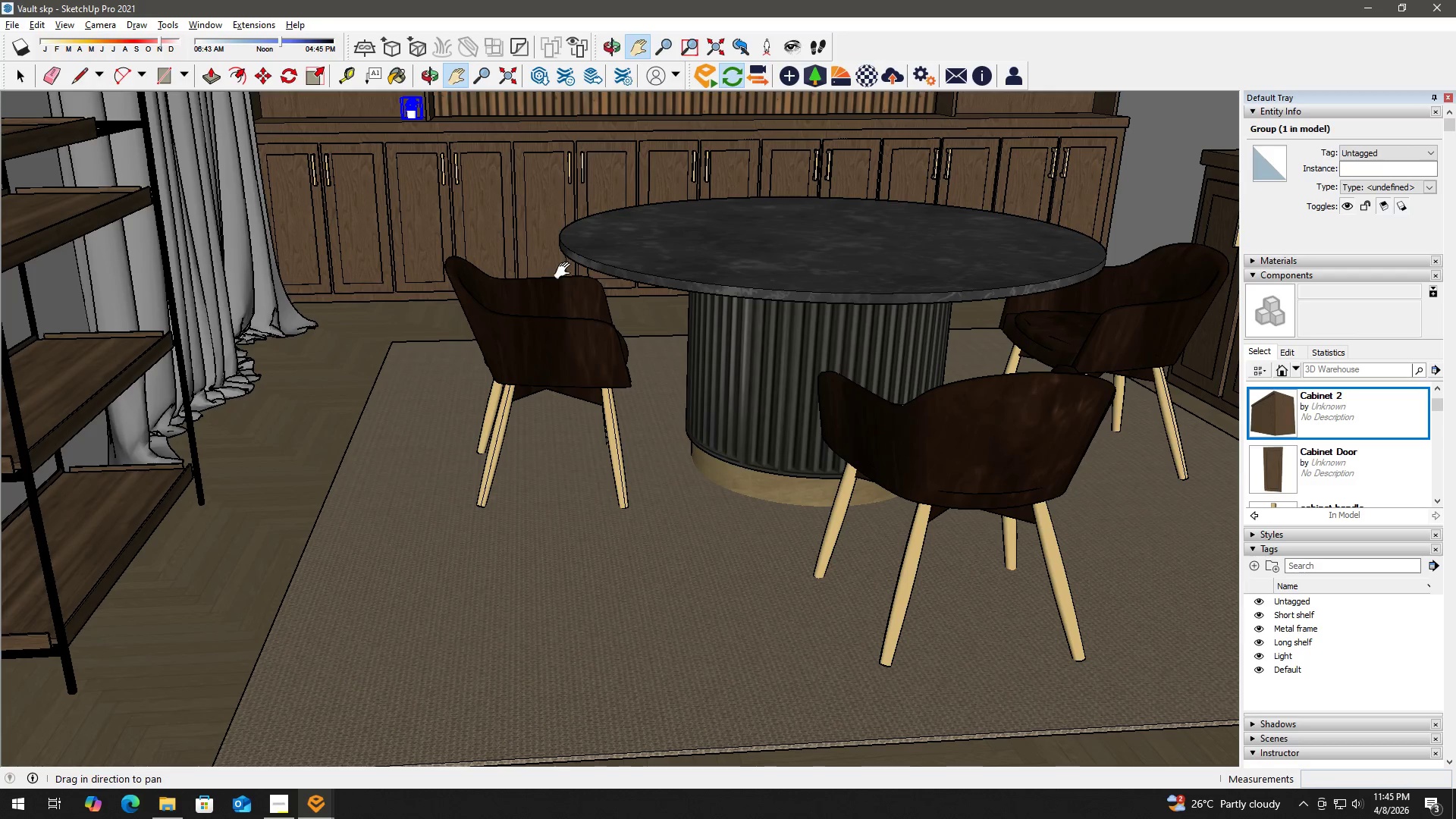 
scroll: coordinate [546, 477], scroll_direction: down, amount: 22.0
 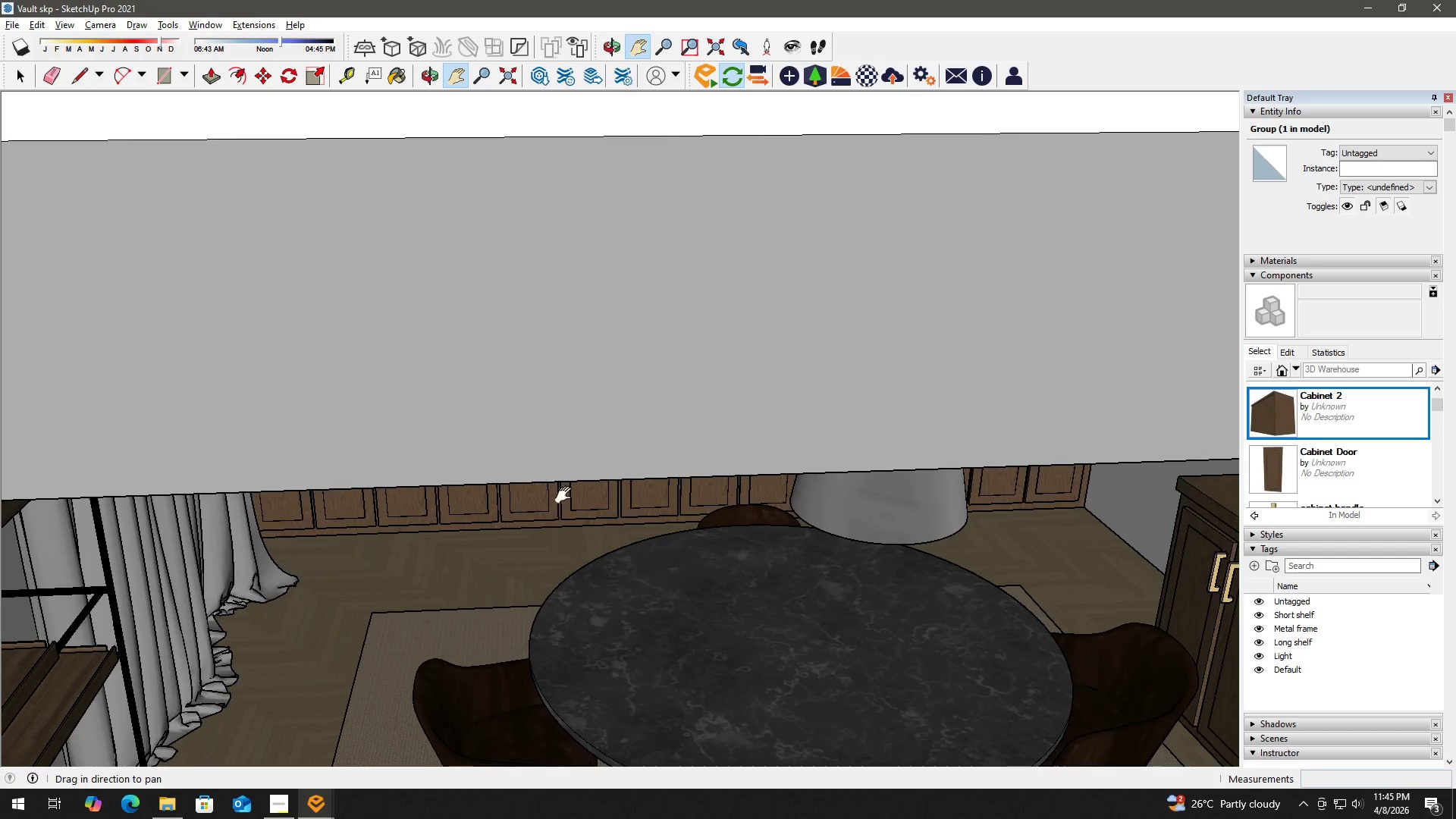 
key(H)
 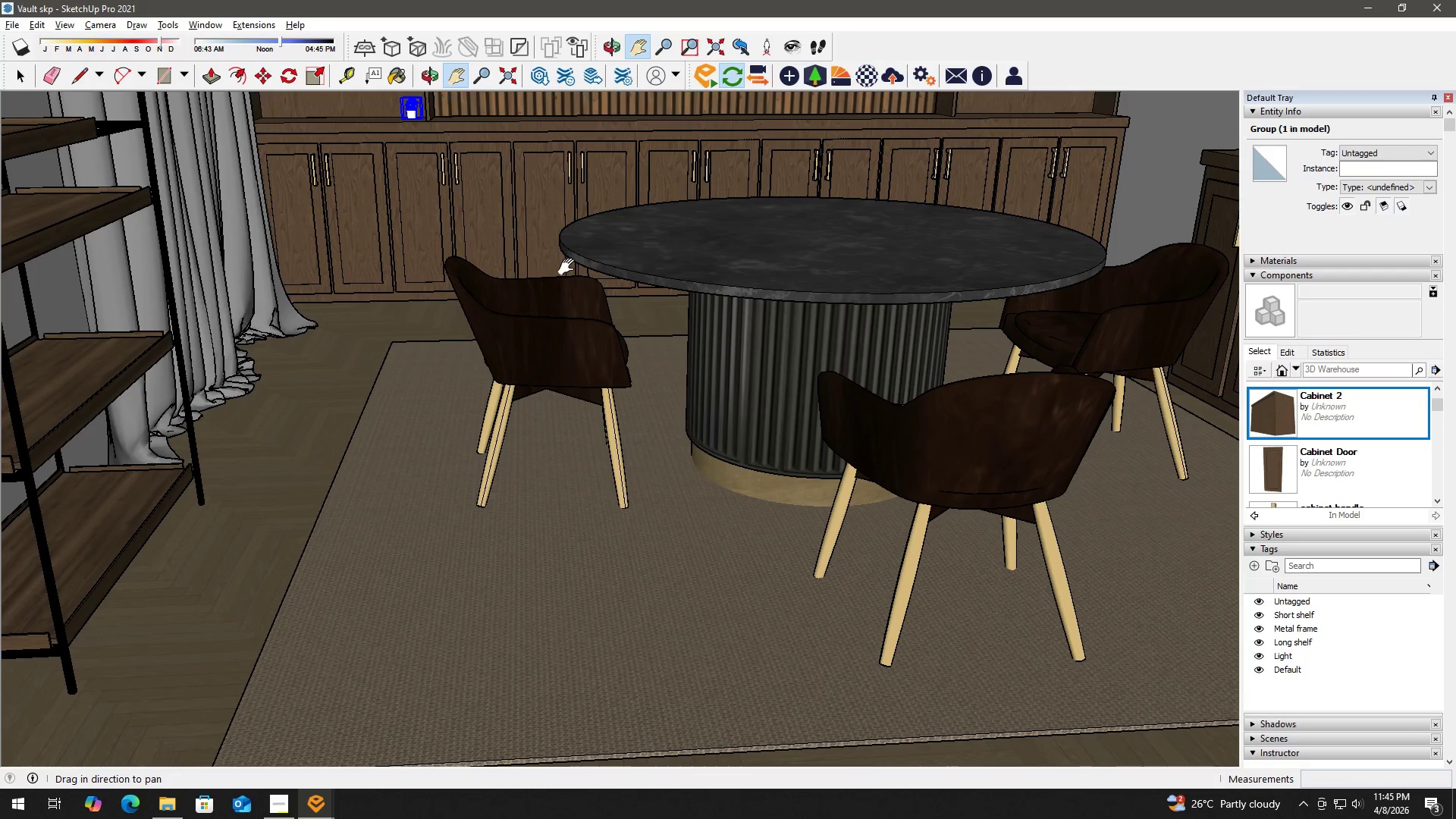 
left_click_drag(start_coordinate=[570, 267], to_coordinate=[485, 479])
 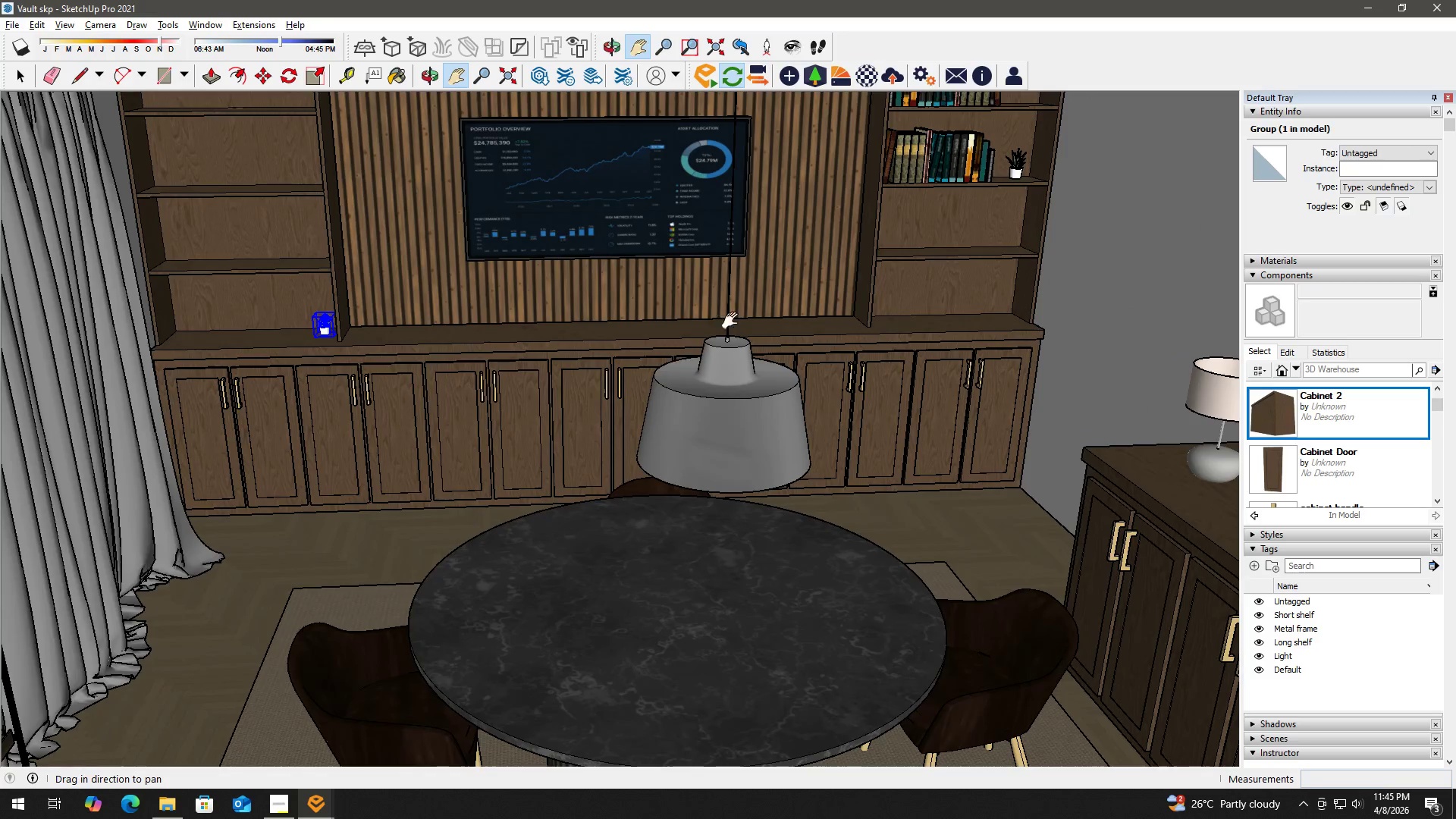 
key(Space)
 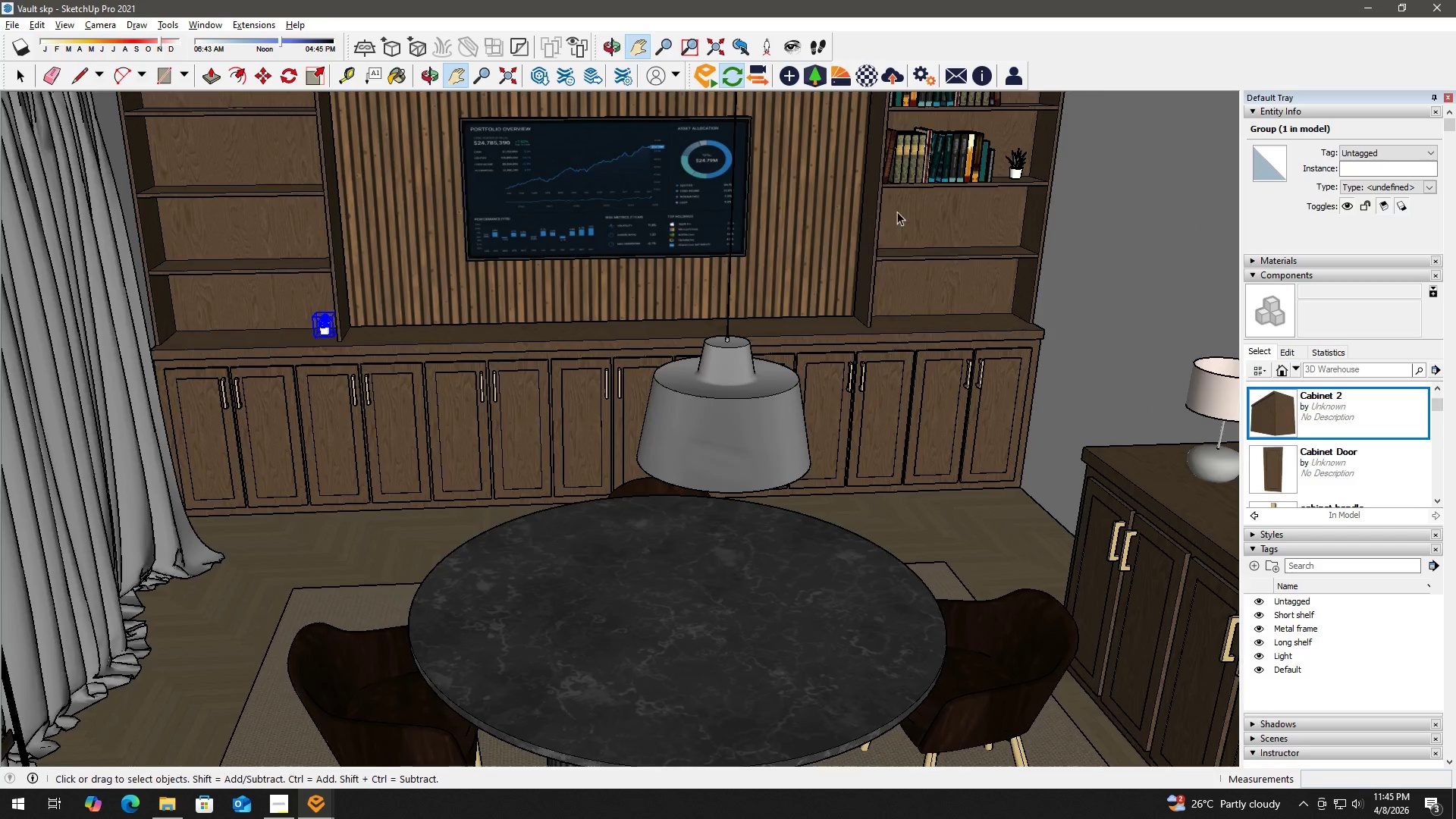 
left_click([912, 168])
 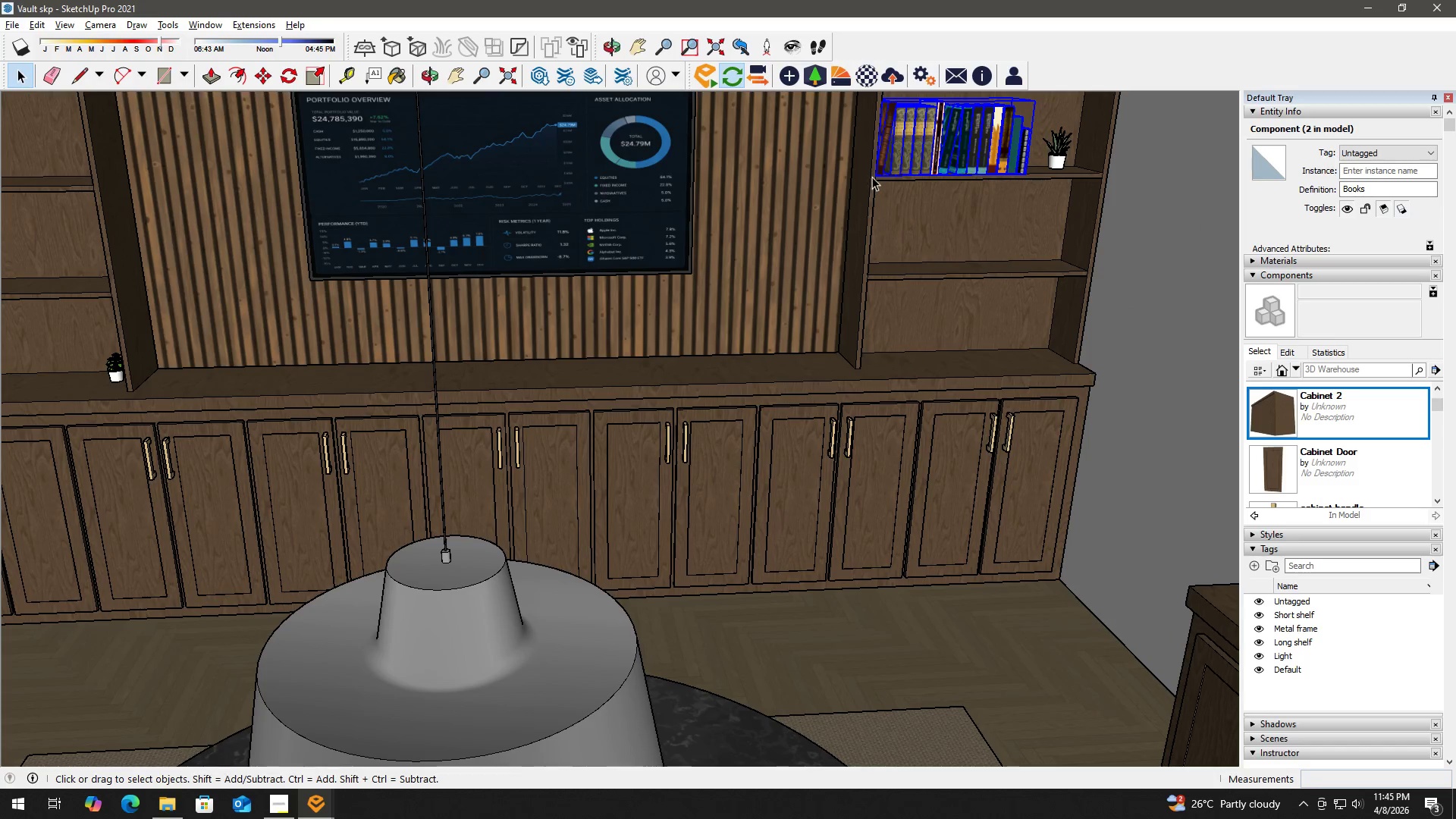 
scroll: coordinate [900, 206], scroll_direction: up, amount: 3.0
 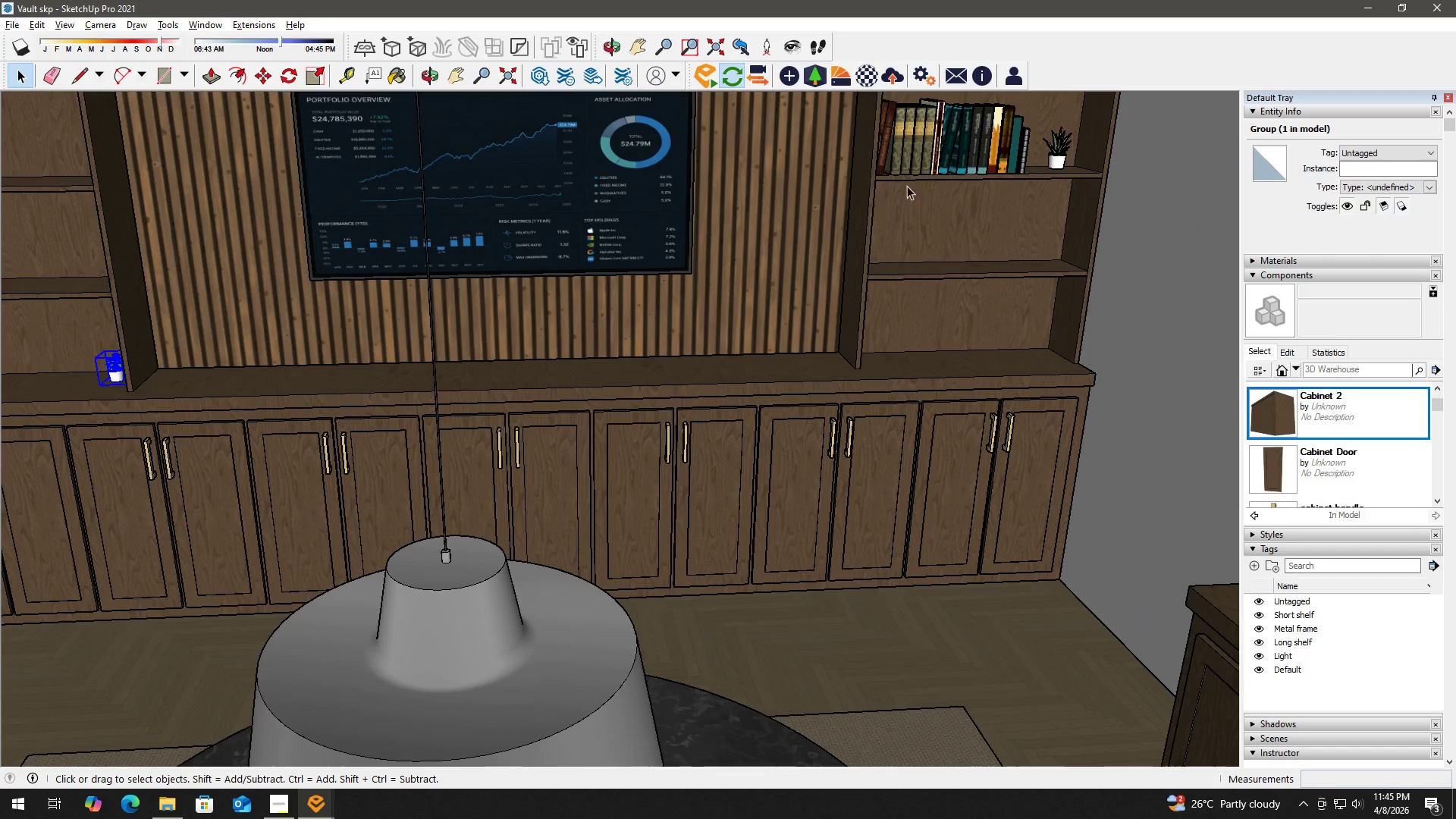 
type(hm)
 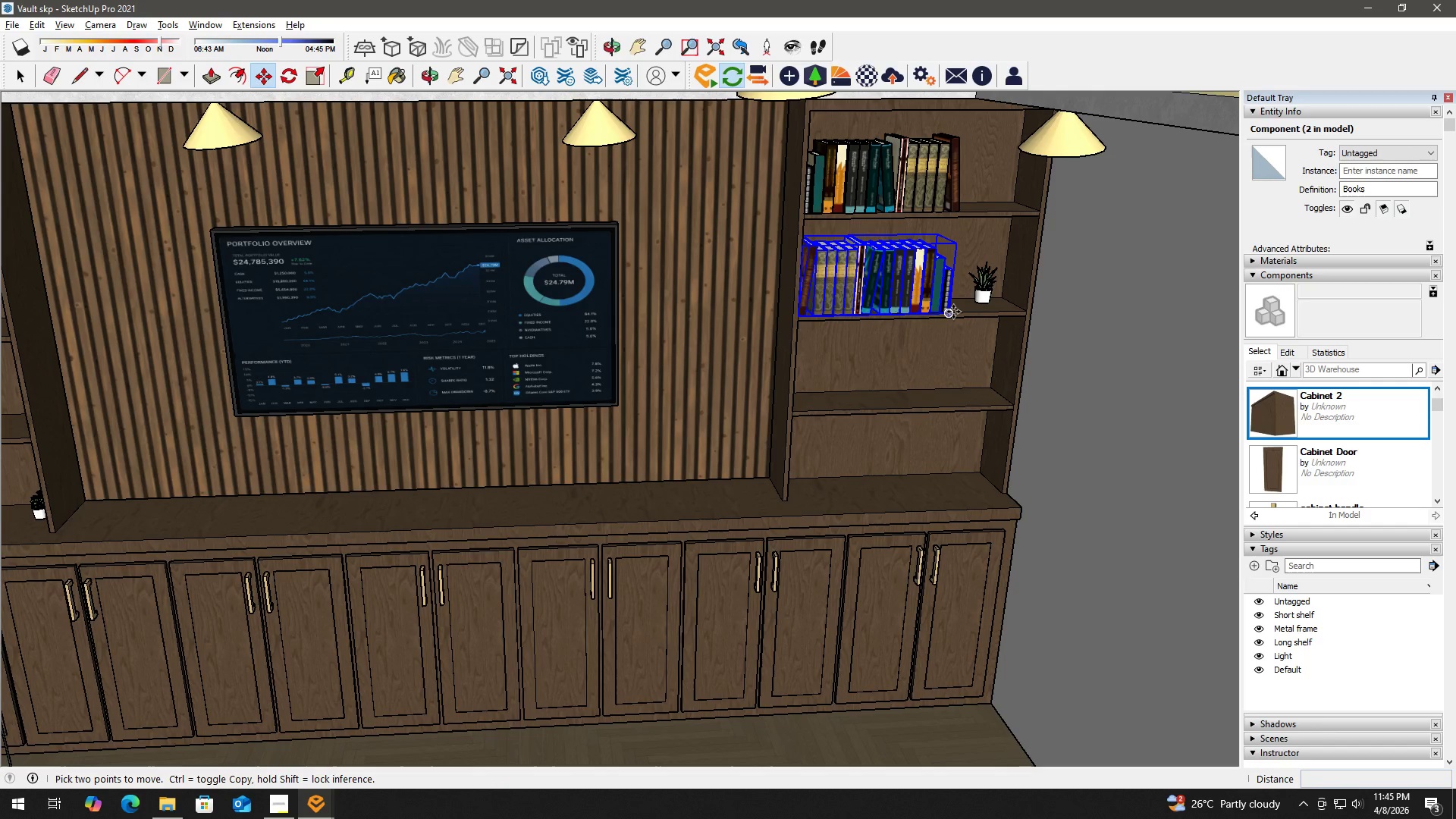 
left_click_drag(start_coordinate=[849, 168], to_coordinate=[777, 312])
 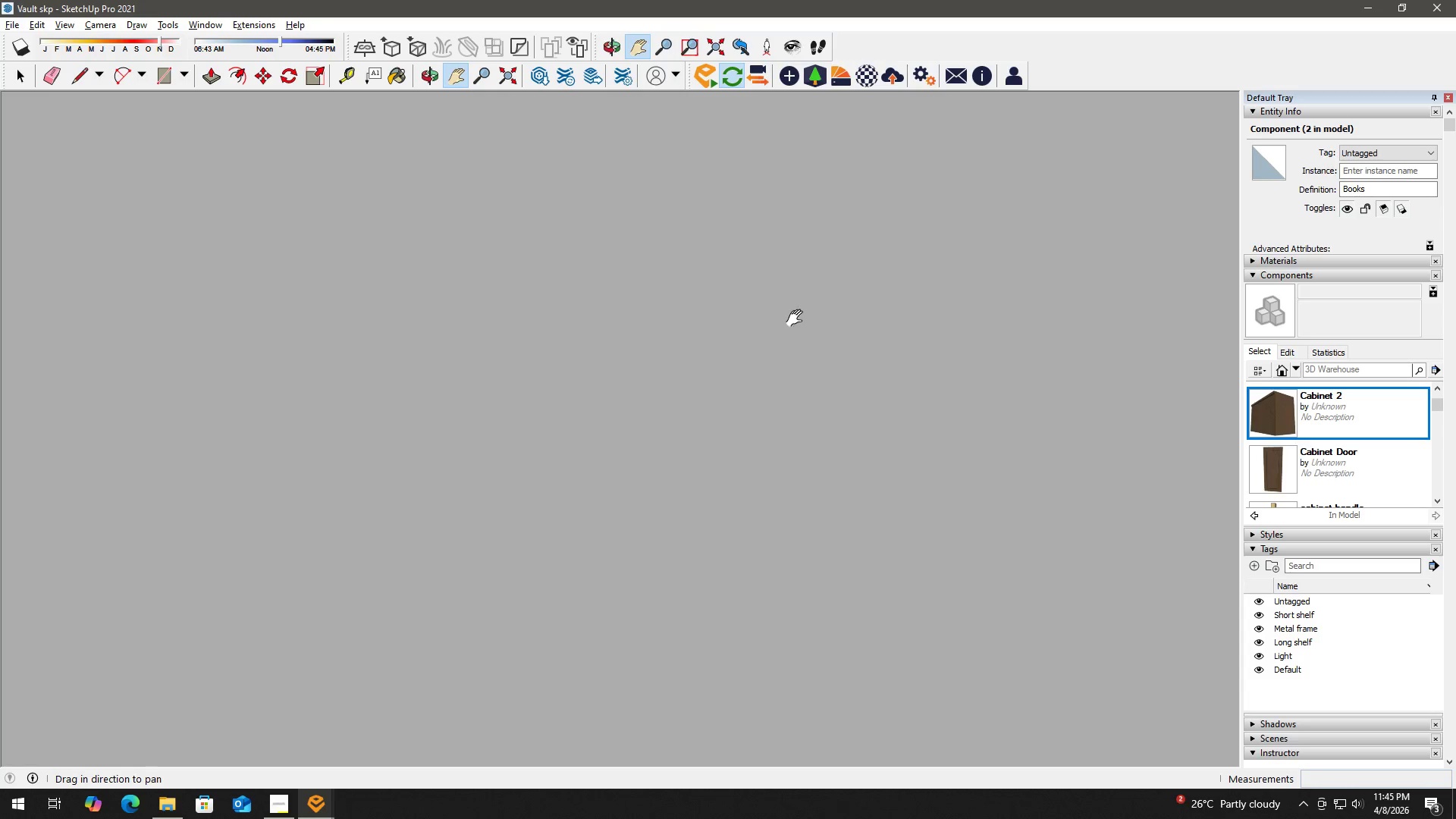 
left_click_drag(start_coordinate=[796, 322], to_coordinate=[731, 22])
 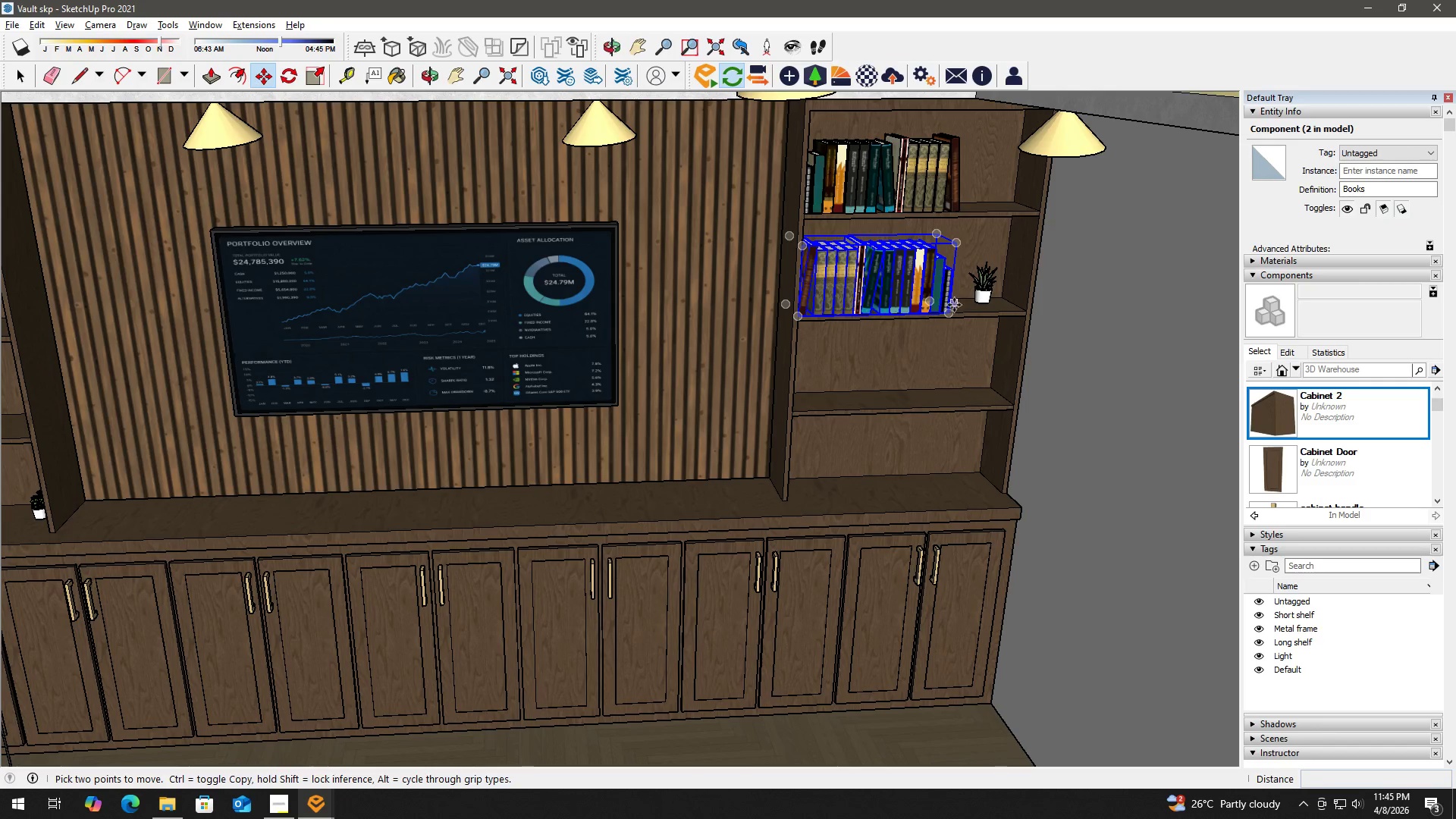 
left_click([953, 312])
 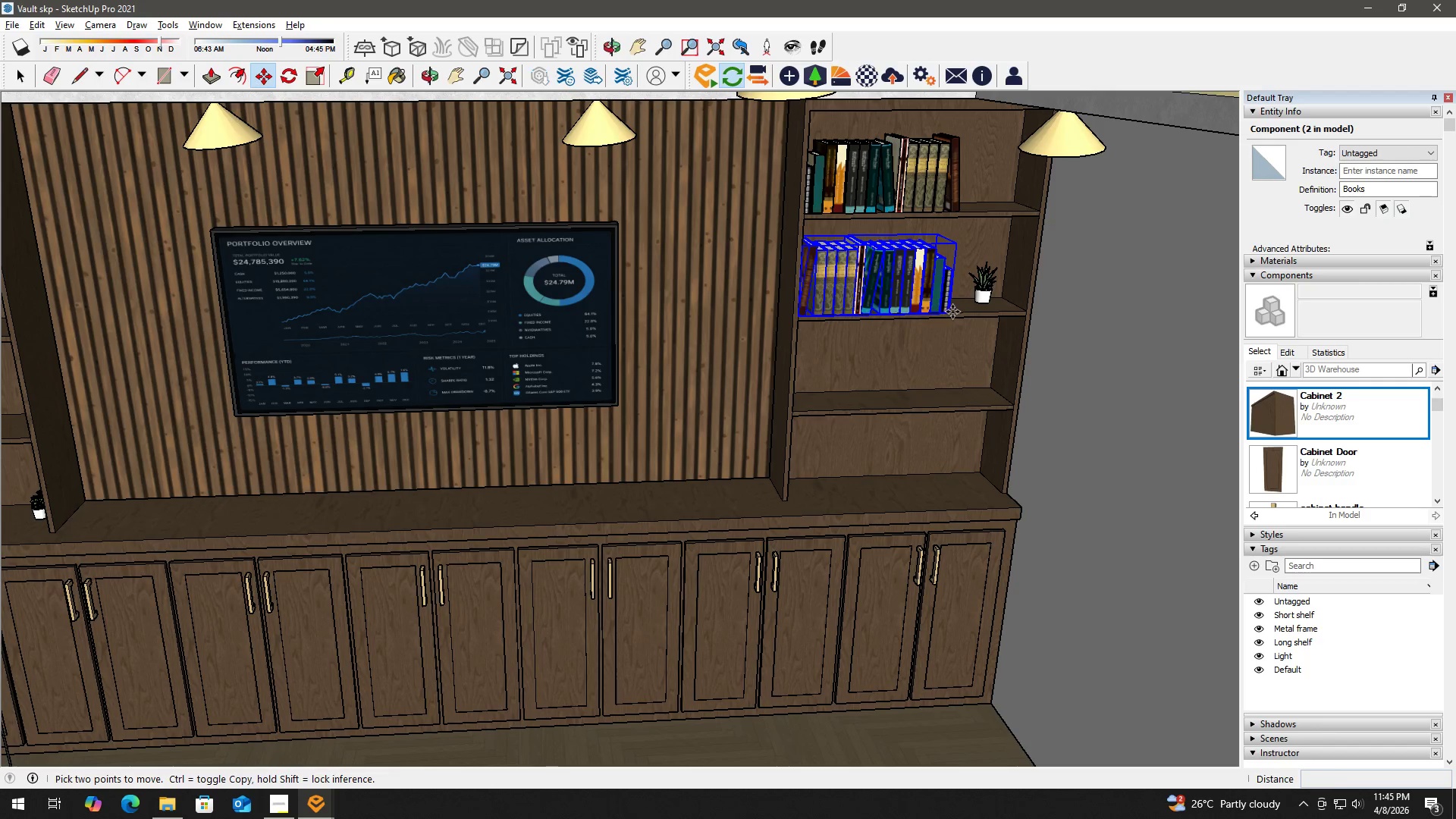 
key(Control+ControlLeft)
 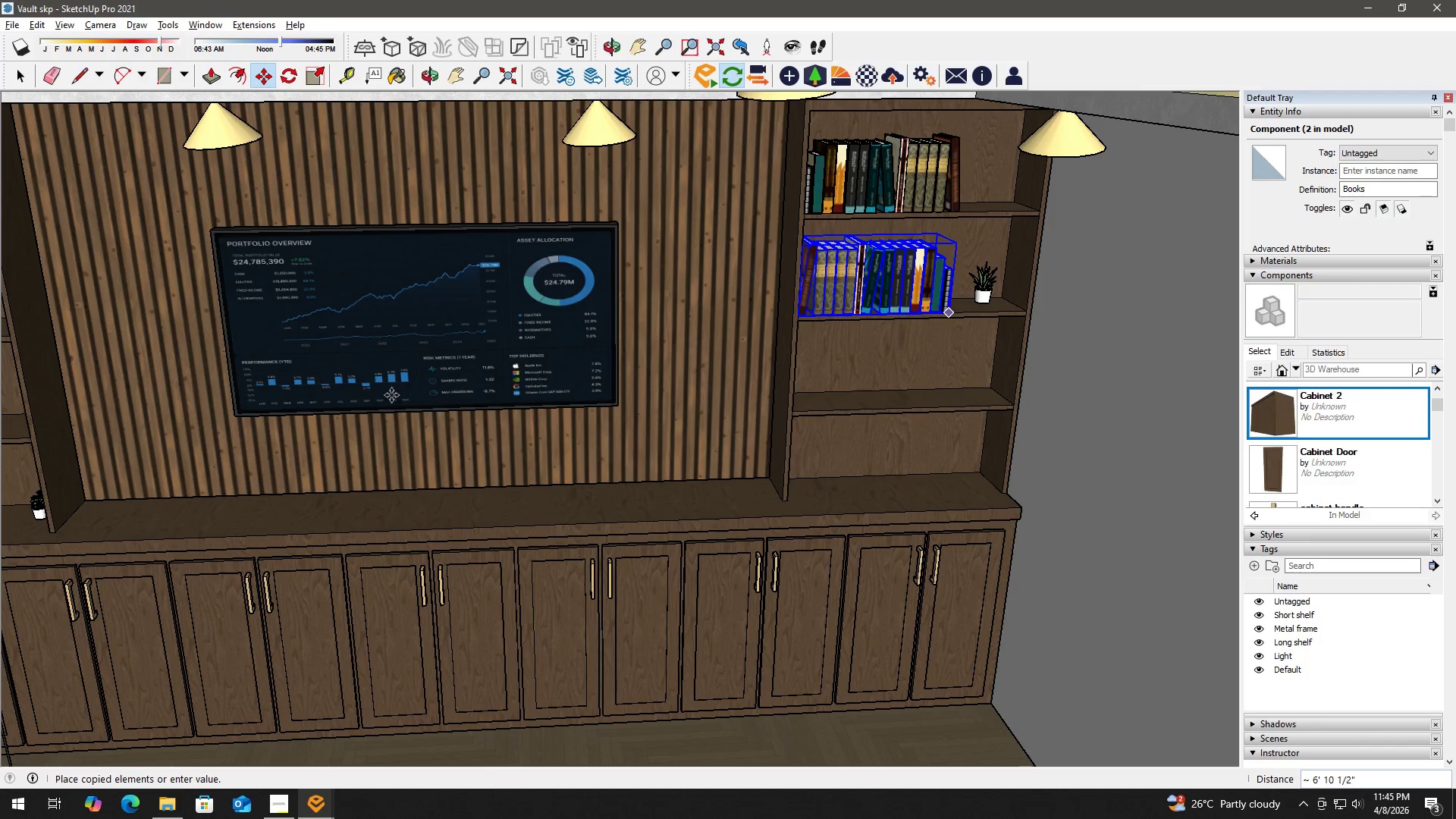 
hold_key(key=ShiftLeft, duration=0.73)
 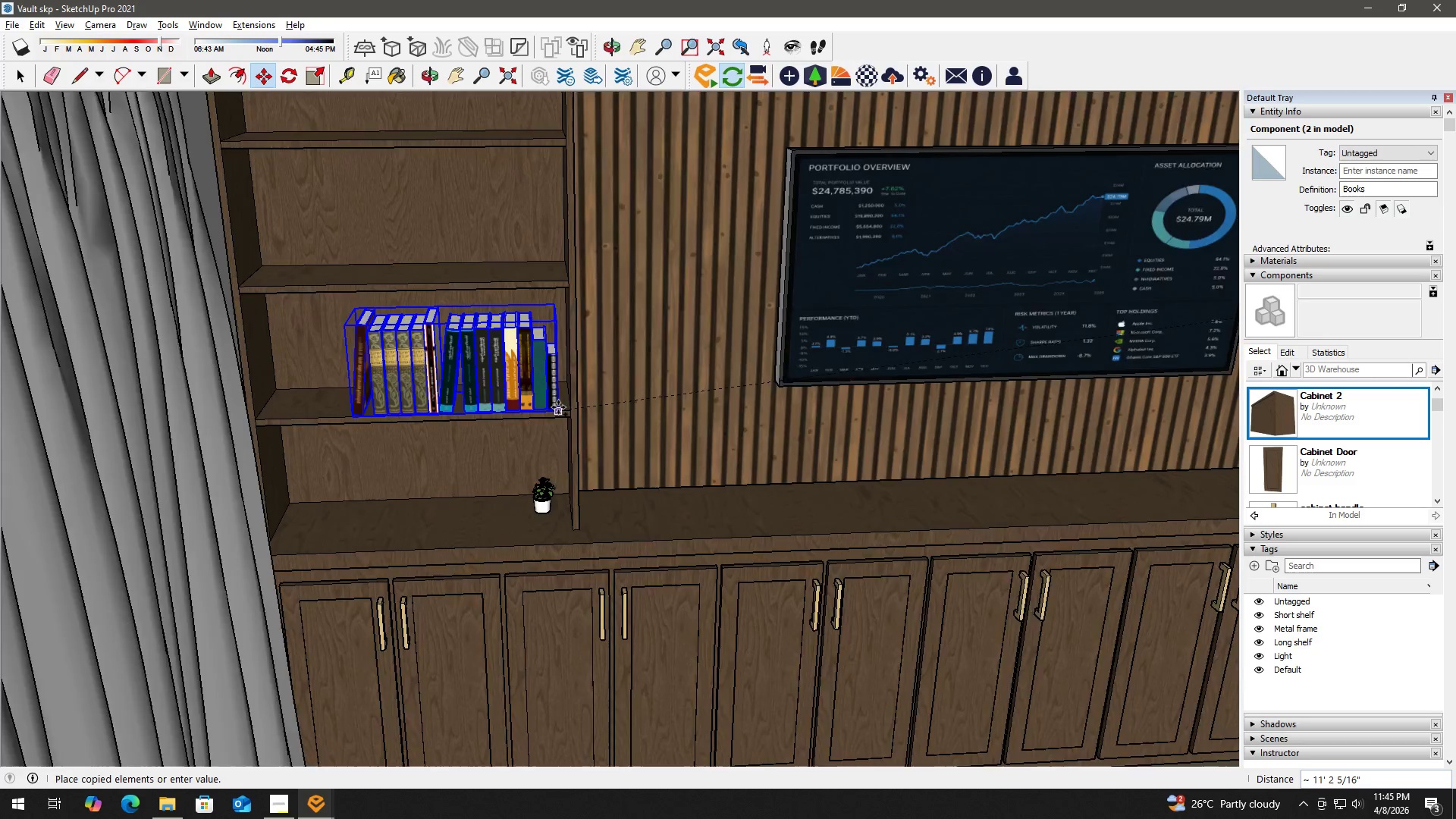 
hold_key(key=ShiftLeft, duration=11.94)
scroll: coordinate [558, 407], scroll_direction: up, amount: 5.0
 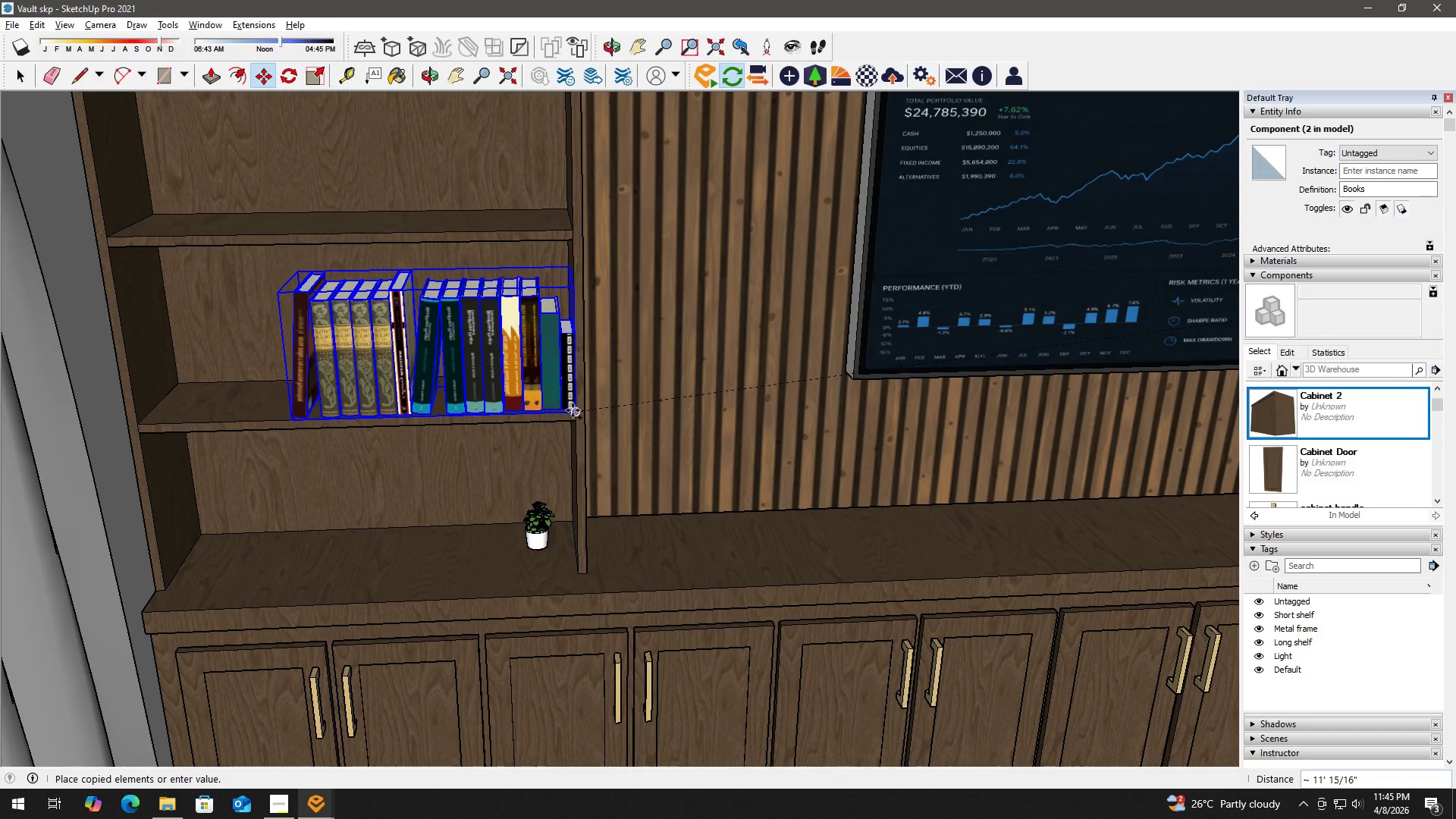 
left_click([573, 410])
 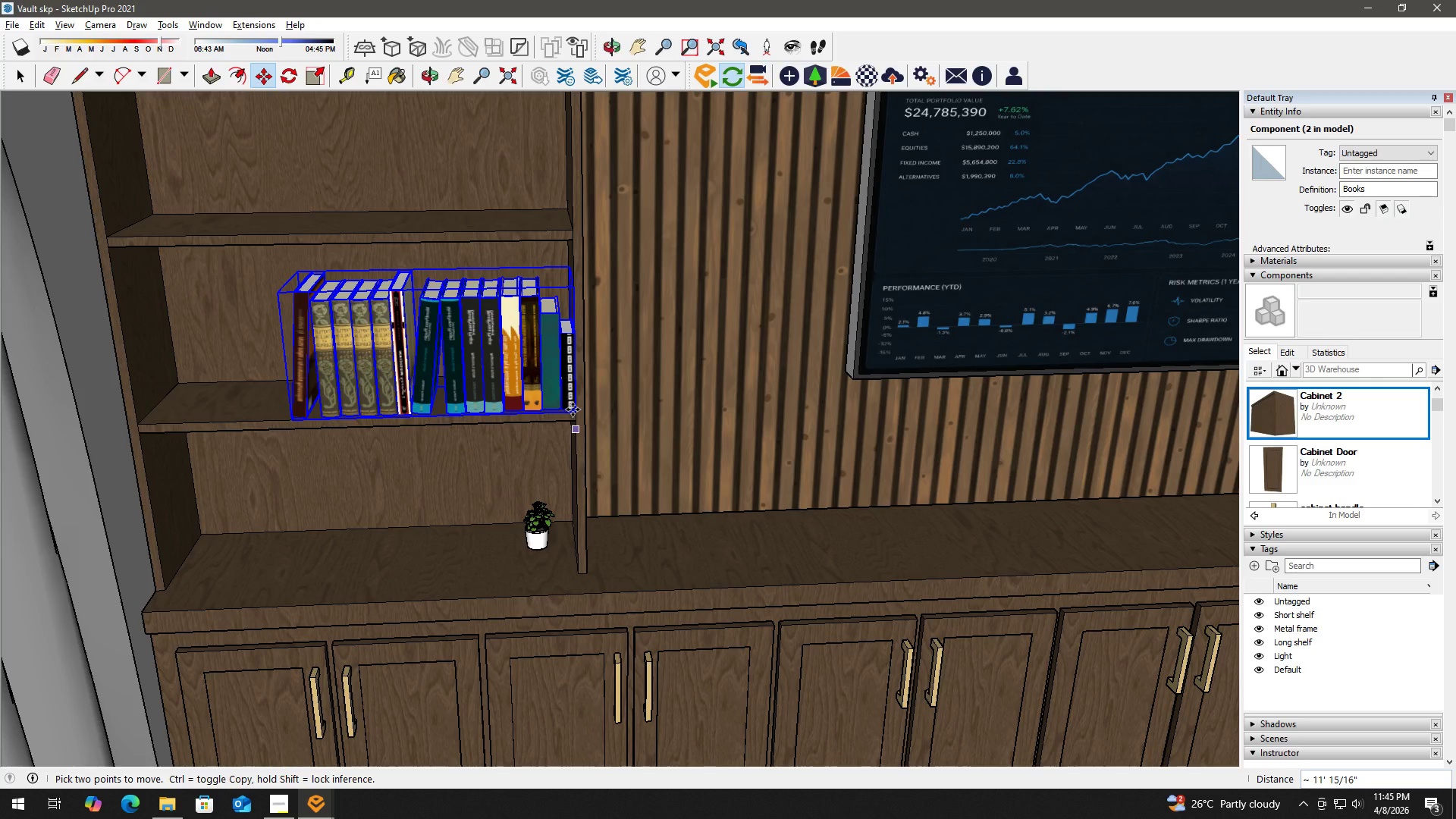 
key(Space)
 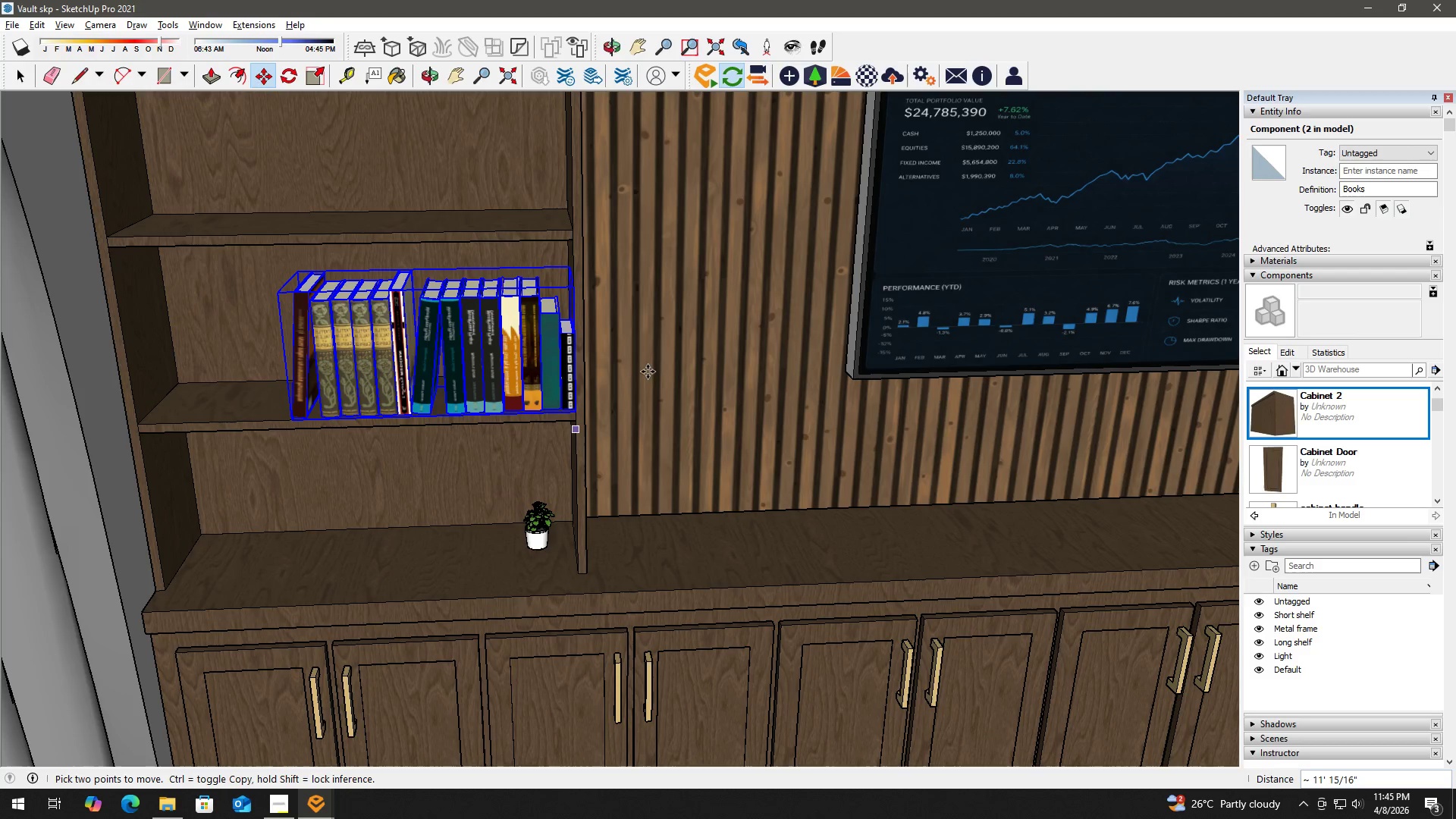 
key(H)
 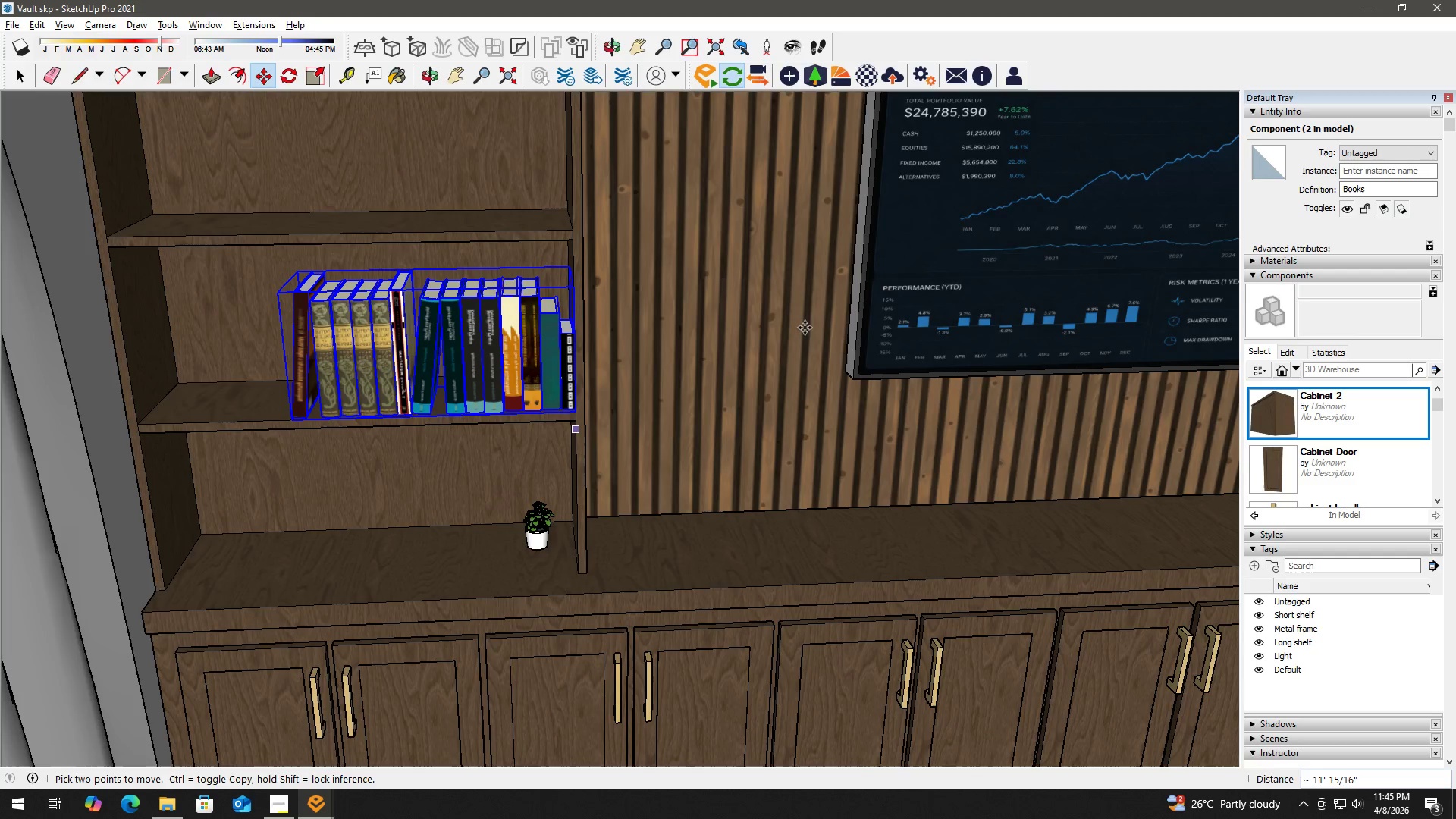 
scroll: coordinate [569, 386], scroll_direction: down, amount: 11.0
 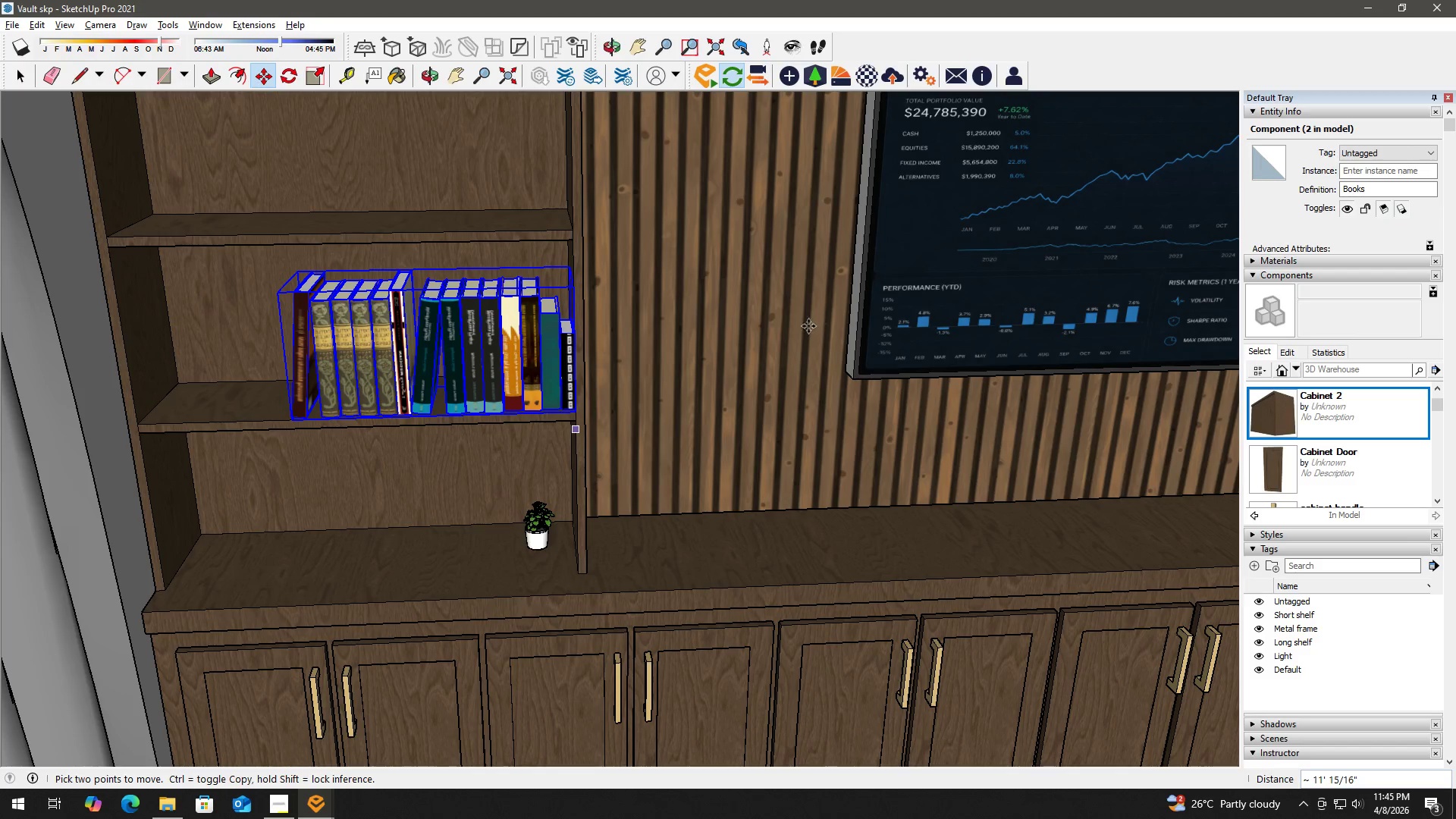 
left_click_drag(start_coordinate=[805, 327], to_coordinate=[733, 361])
 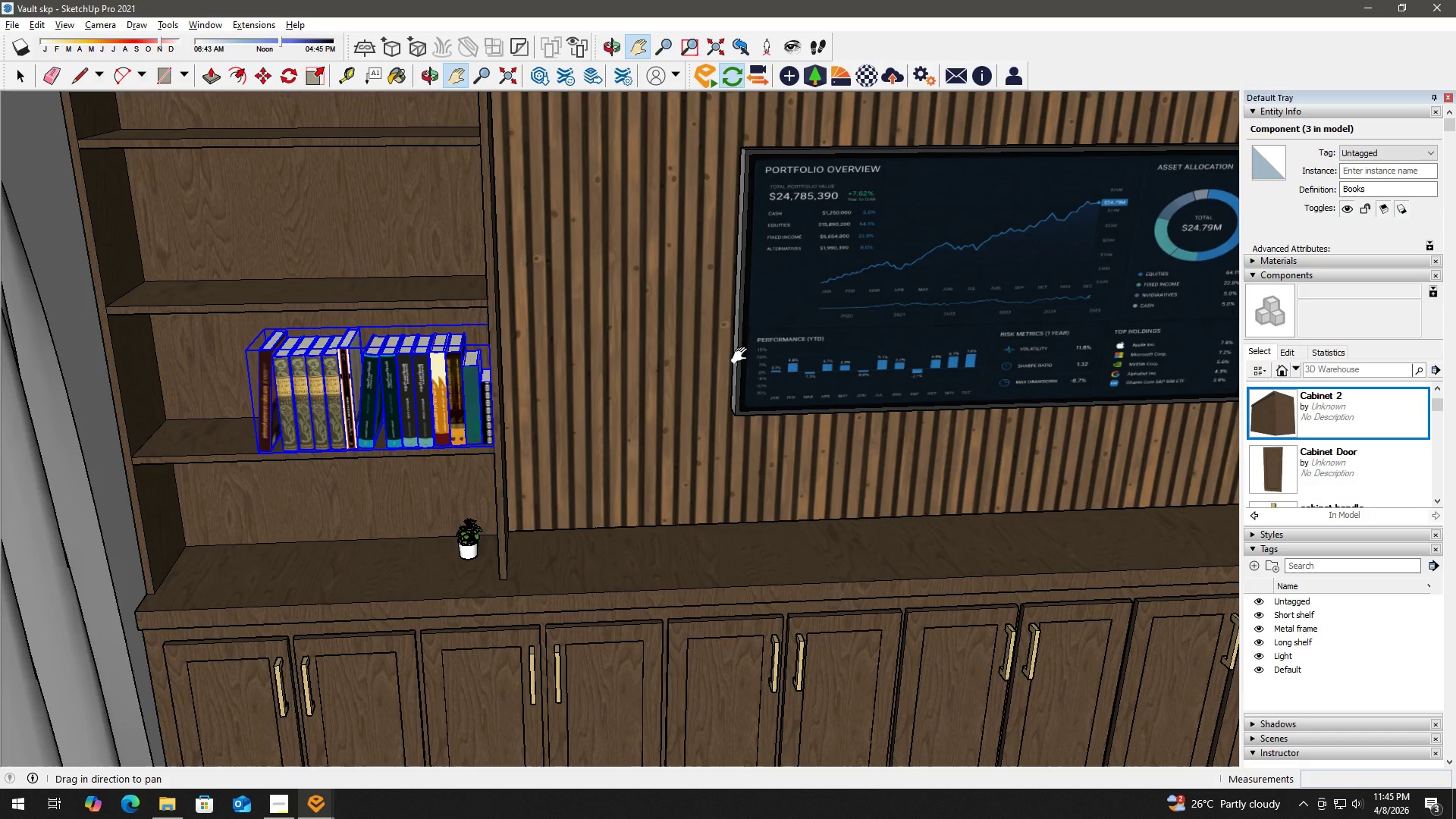 
type(hh m)
 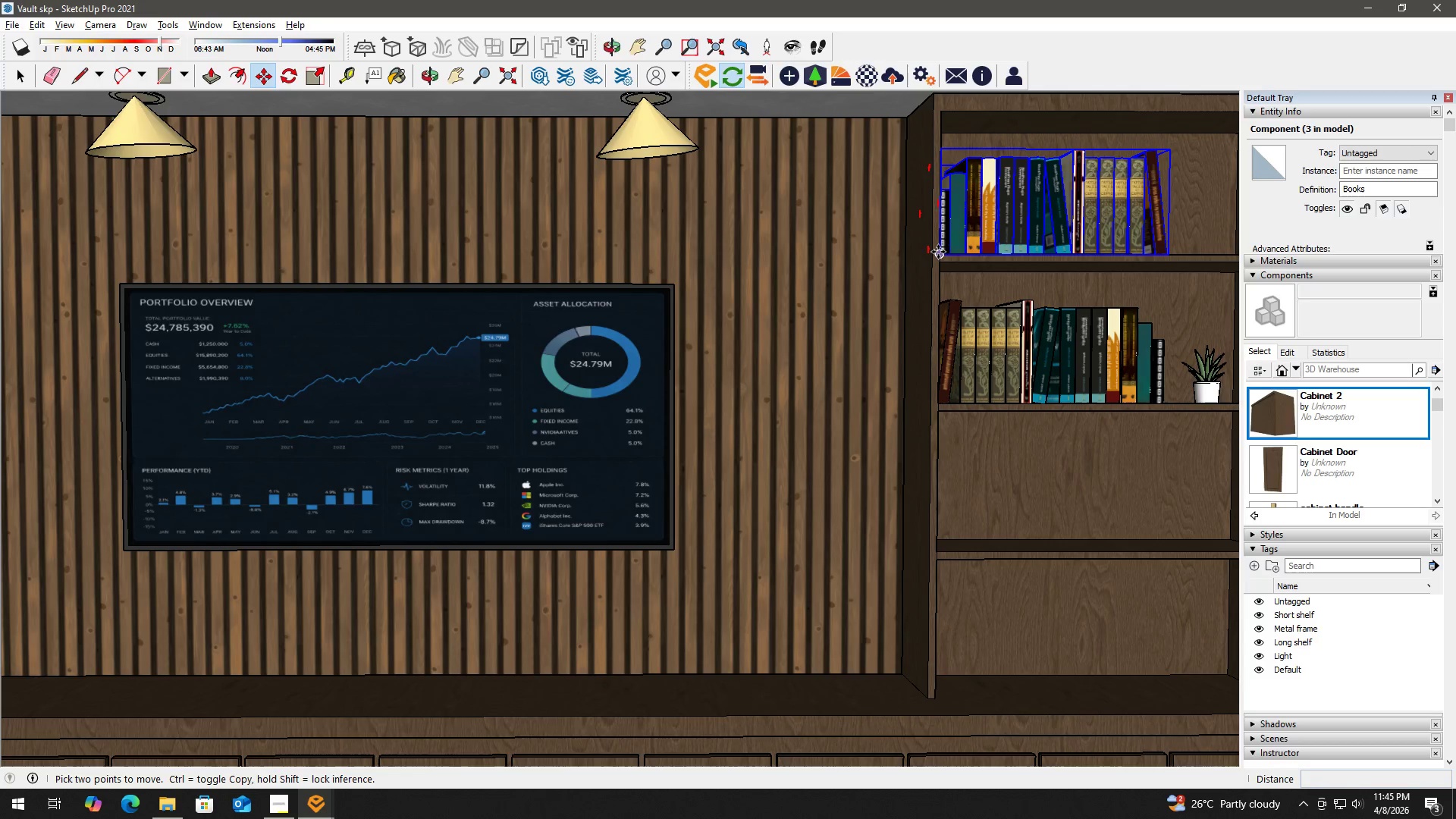 
left_click_drag(start_coordinate=[811, 344], to_coordinate=[464, 498])
 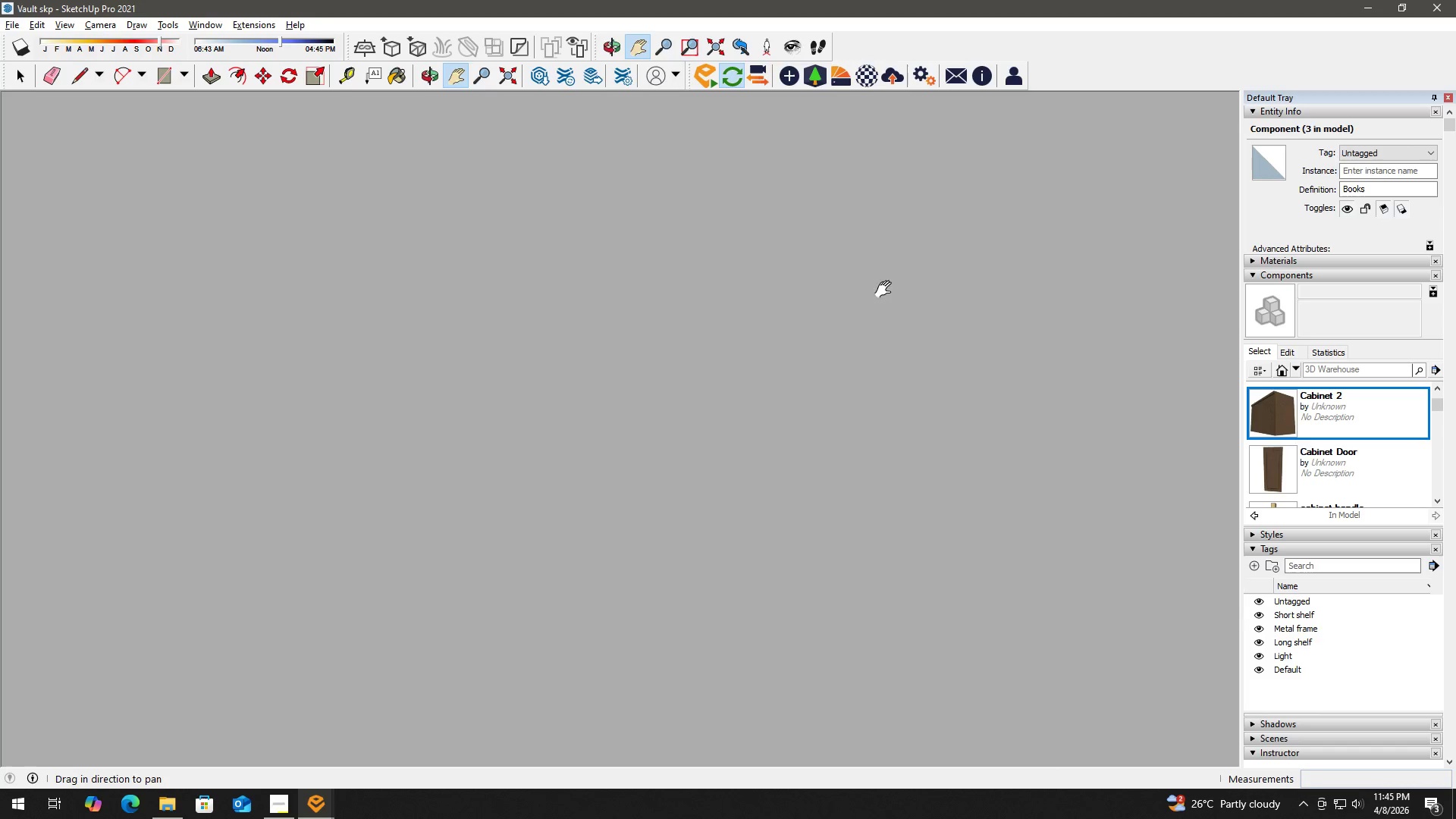 
left_click_drag(start_coordinate=[897, 338], to_coordinate=[722, 24])
 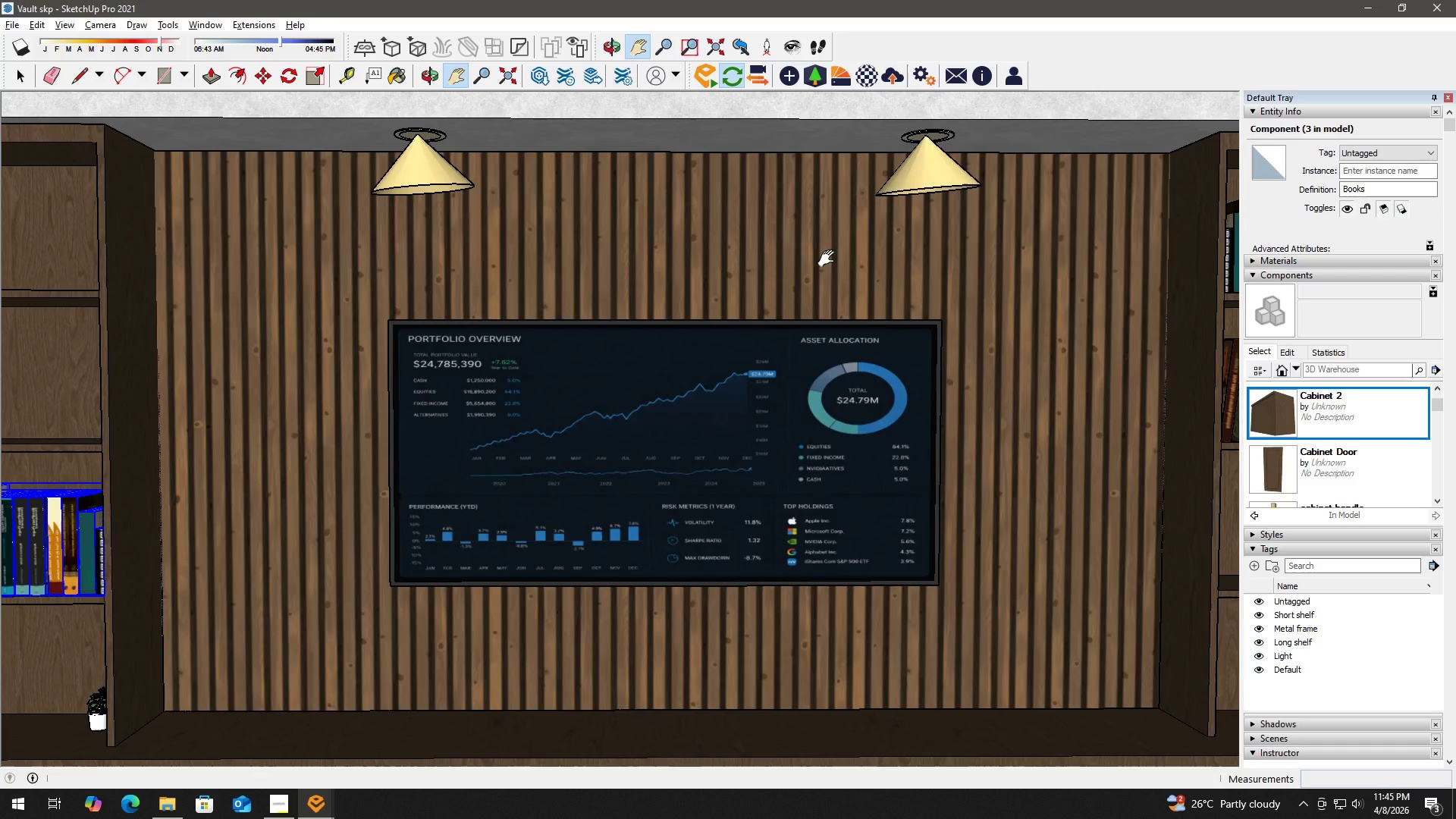 
left_click_drag(start_coordinate=[945, 377], to_coordinate=[684, 341])
 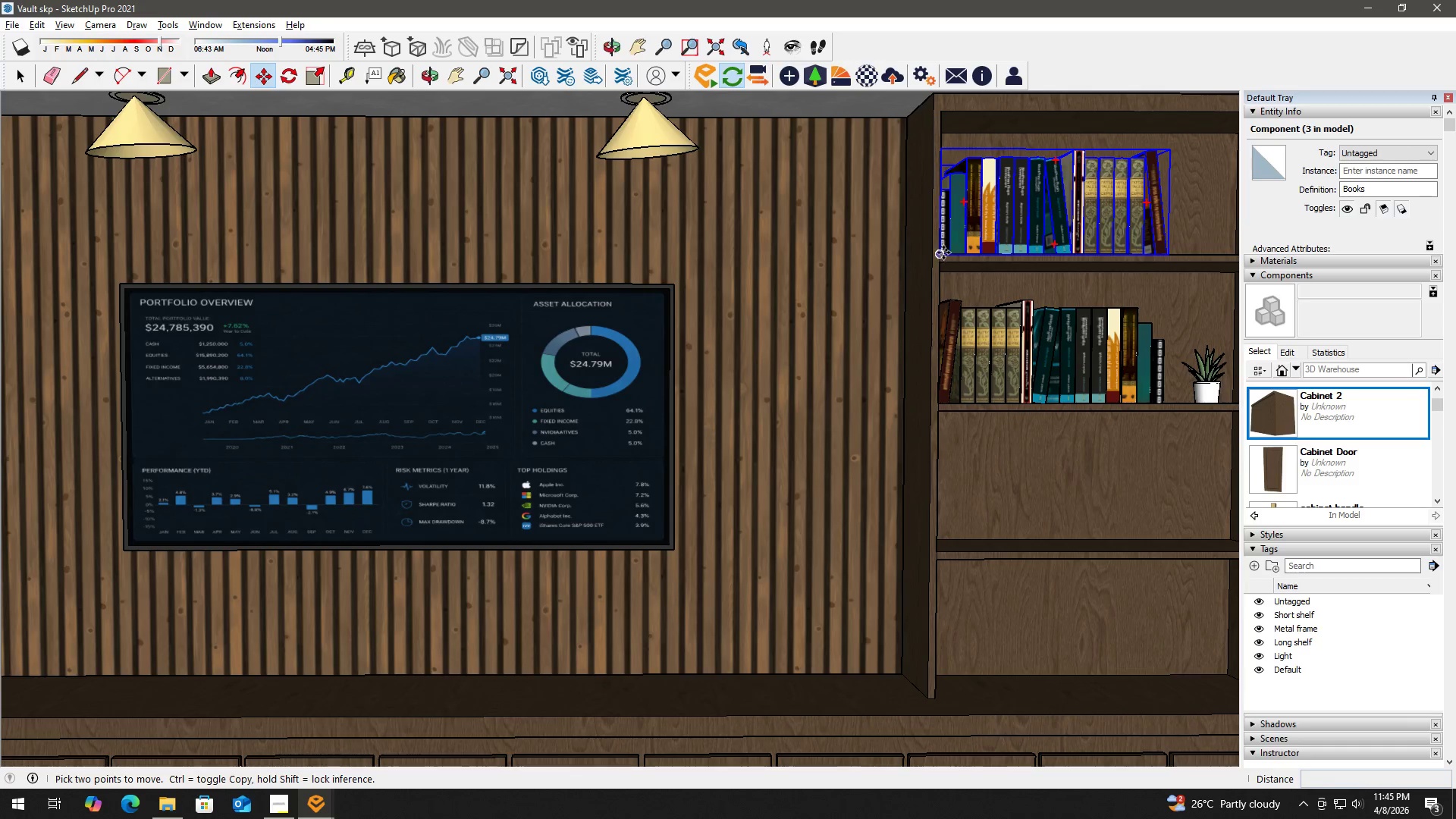 
left_click([938, 252])
 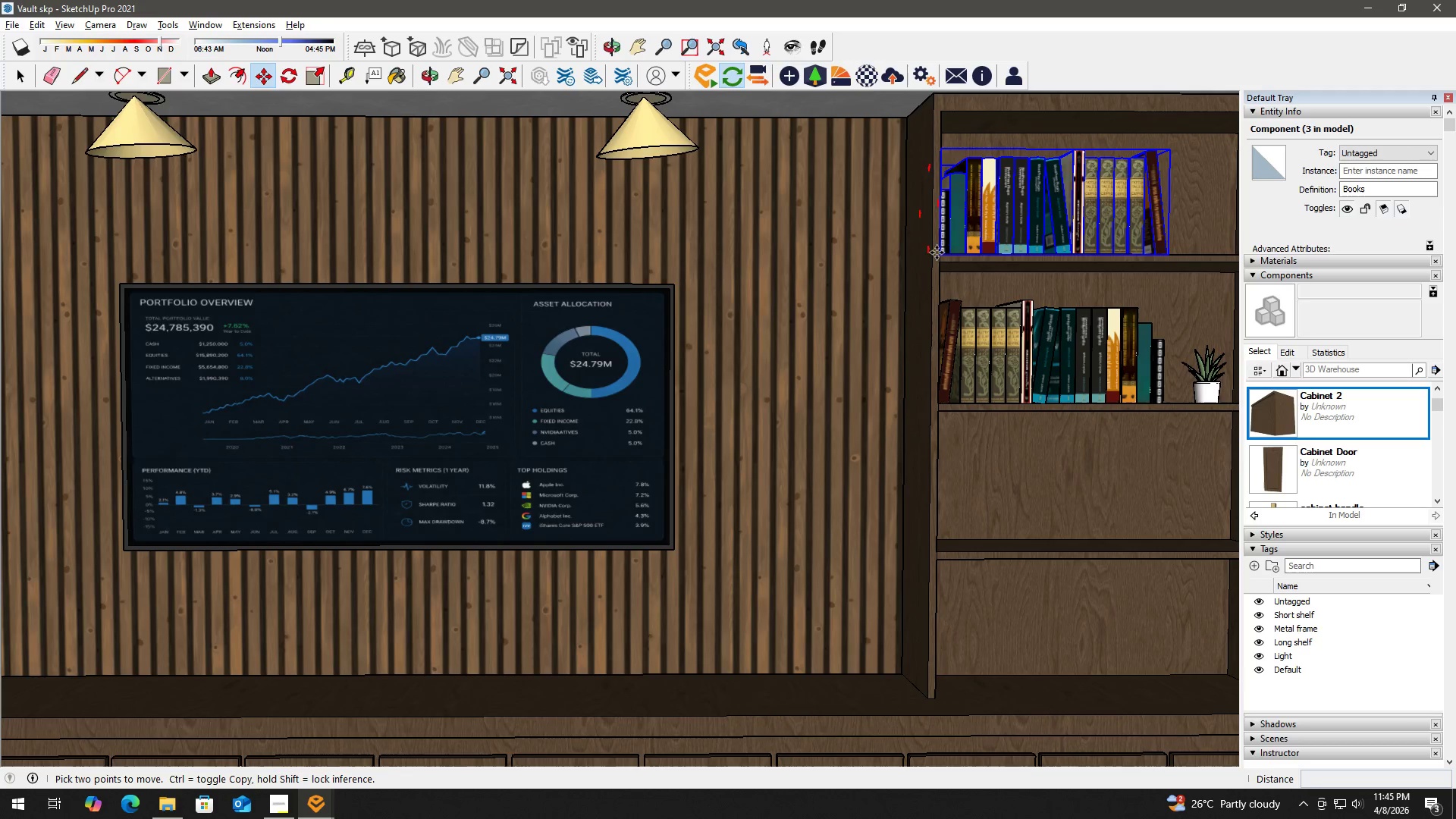 
key(Control+ControlLeft)
 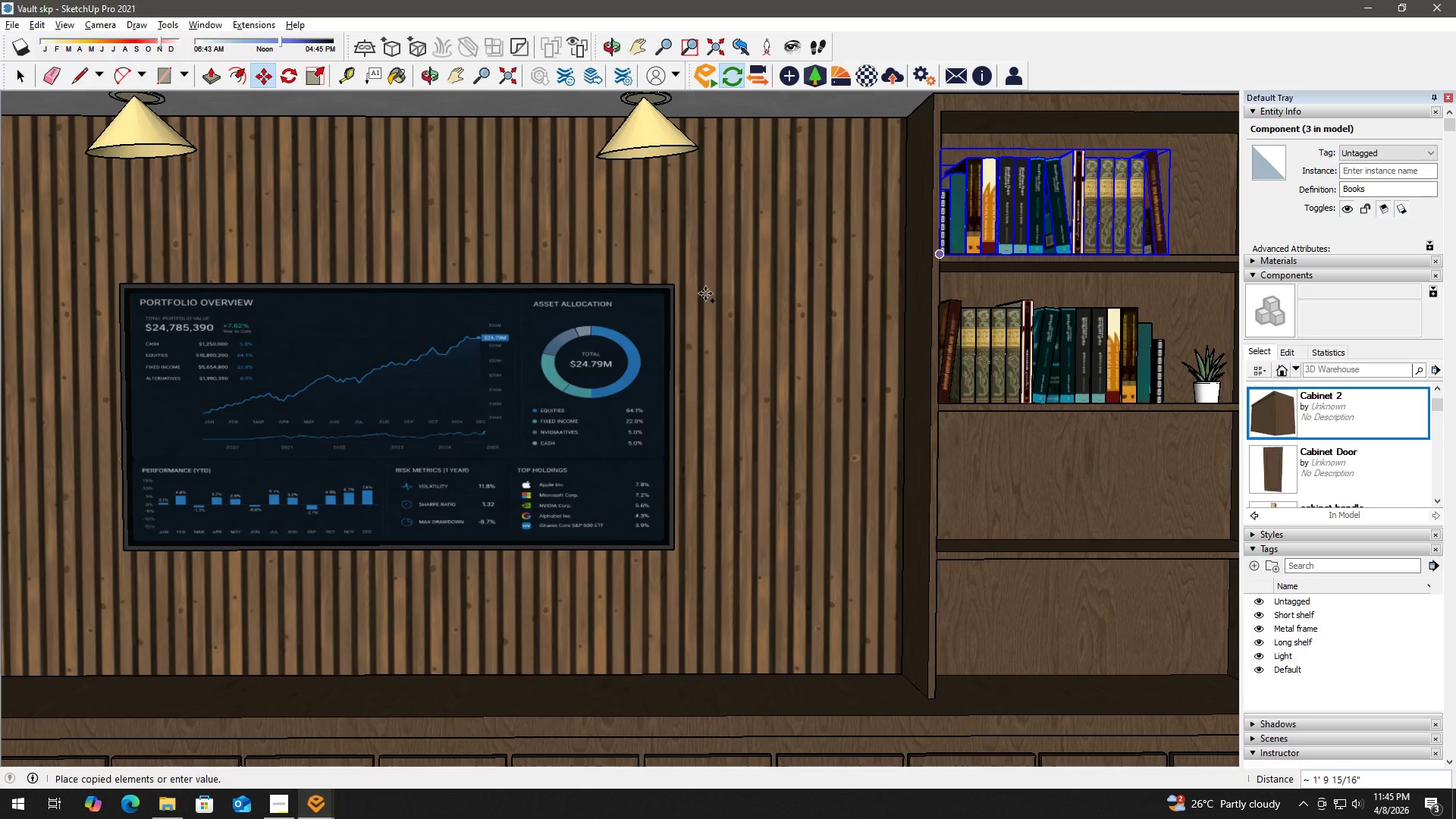 
hold_key(key=ShiftLeft, duration=1.12)
 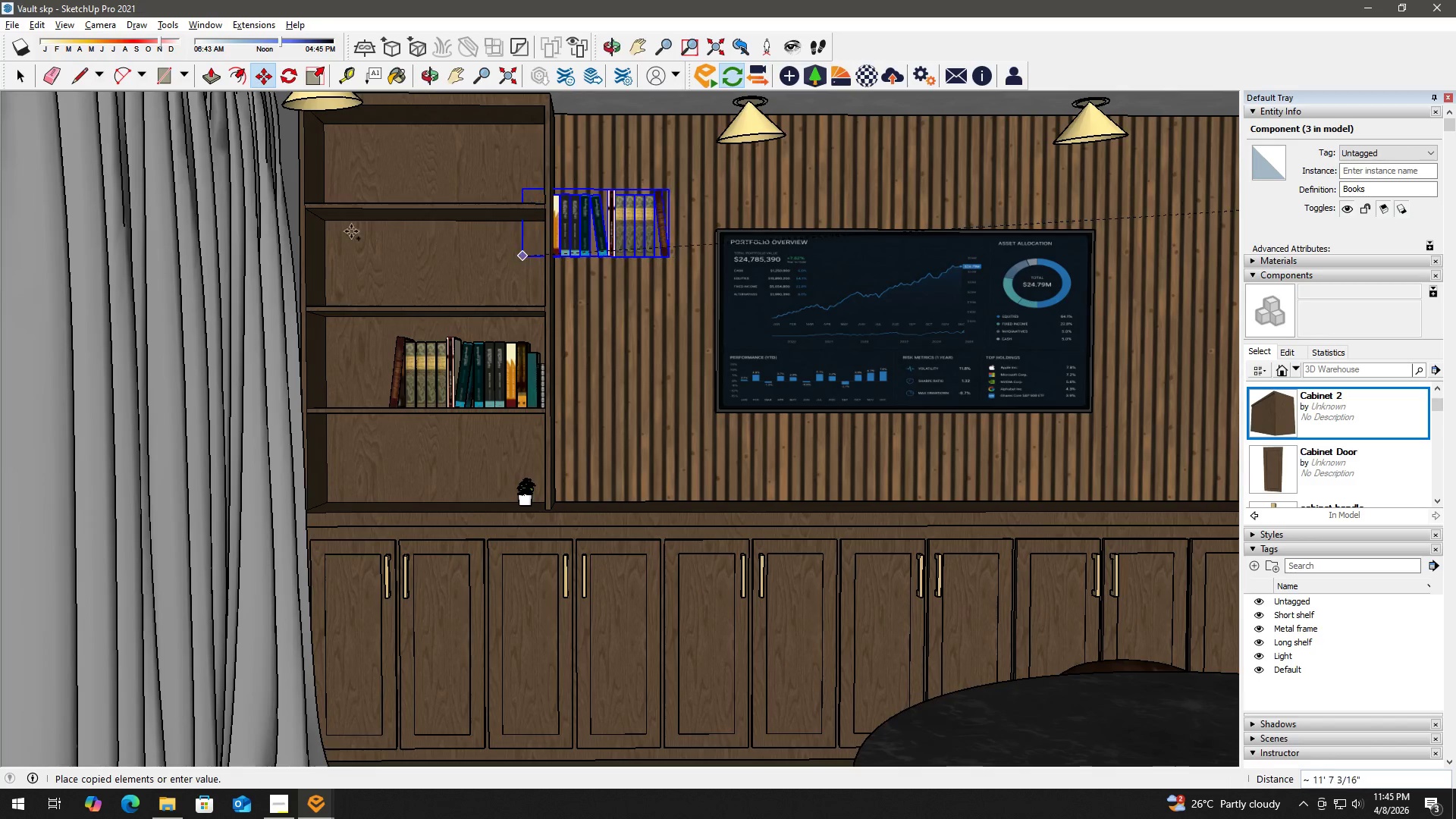 
scroll: coordinate [602, 328], scroll_direction: down, amount: 4.0
 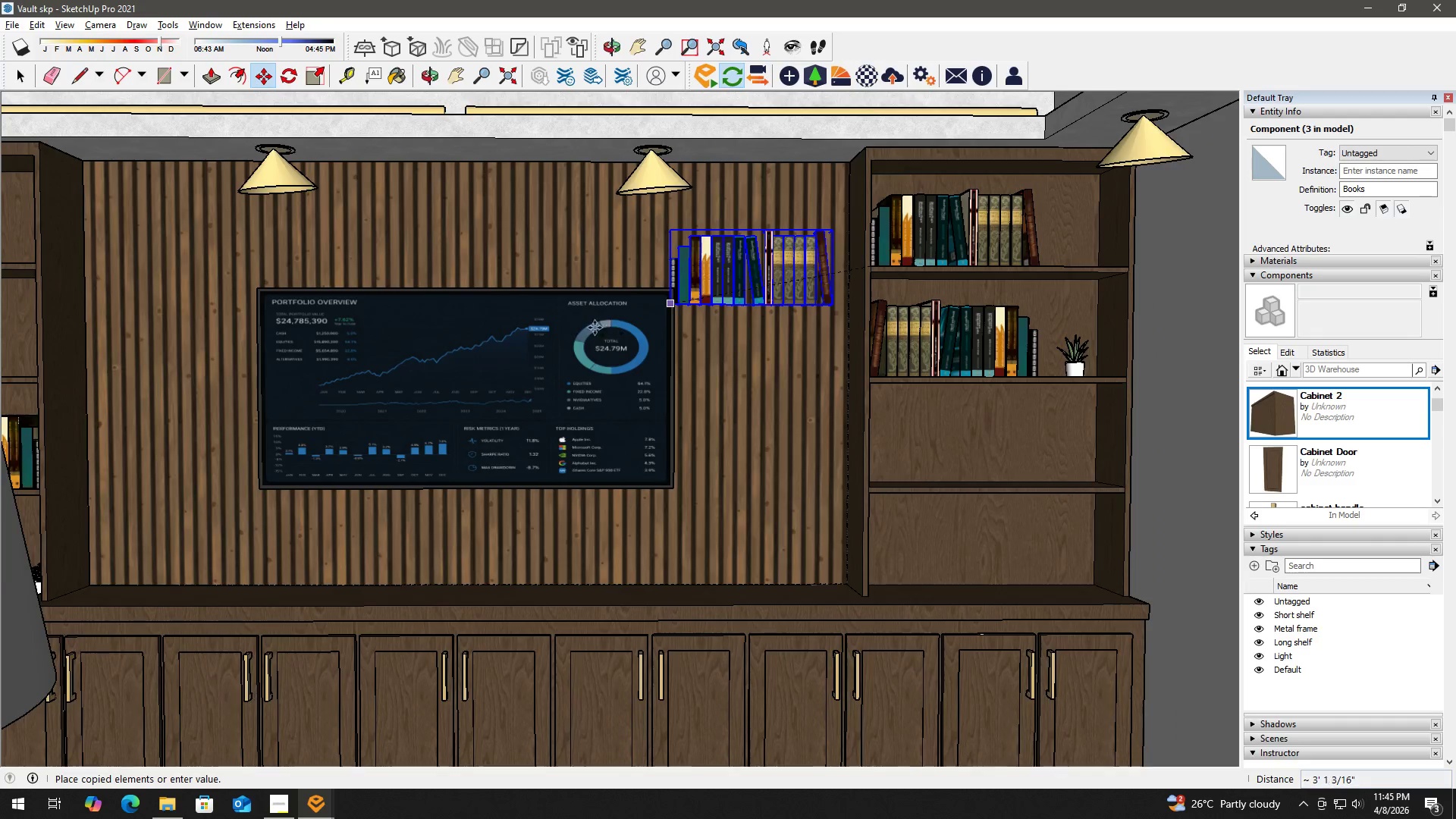 
scroll: coordinate [331, 227], scroll_direction: up, amount: 2.0
 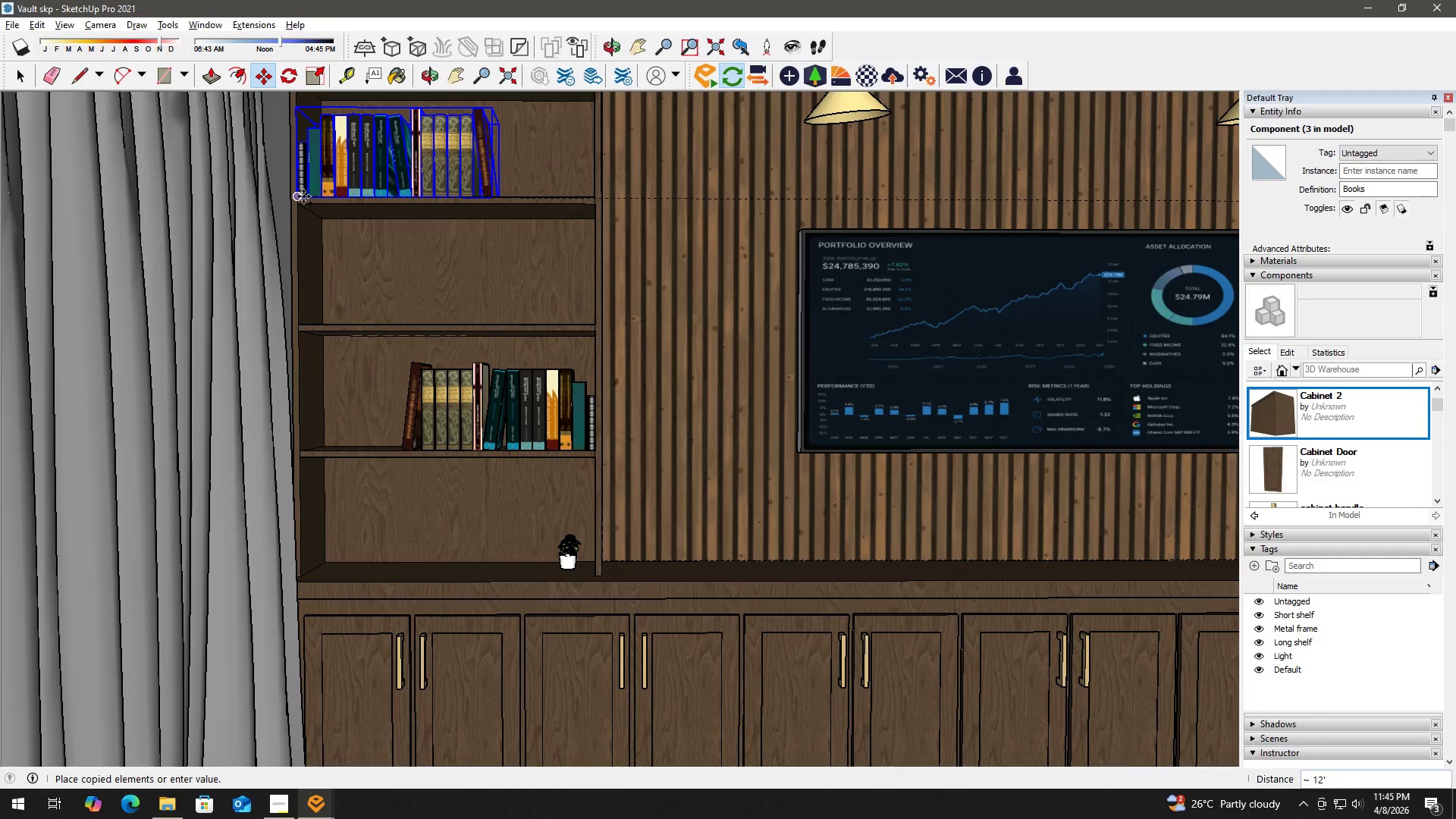 
left_click([303, 196])
 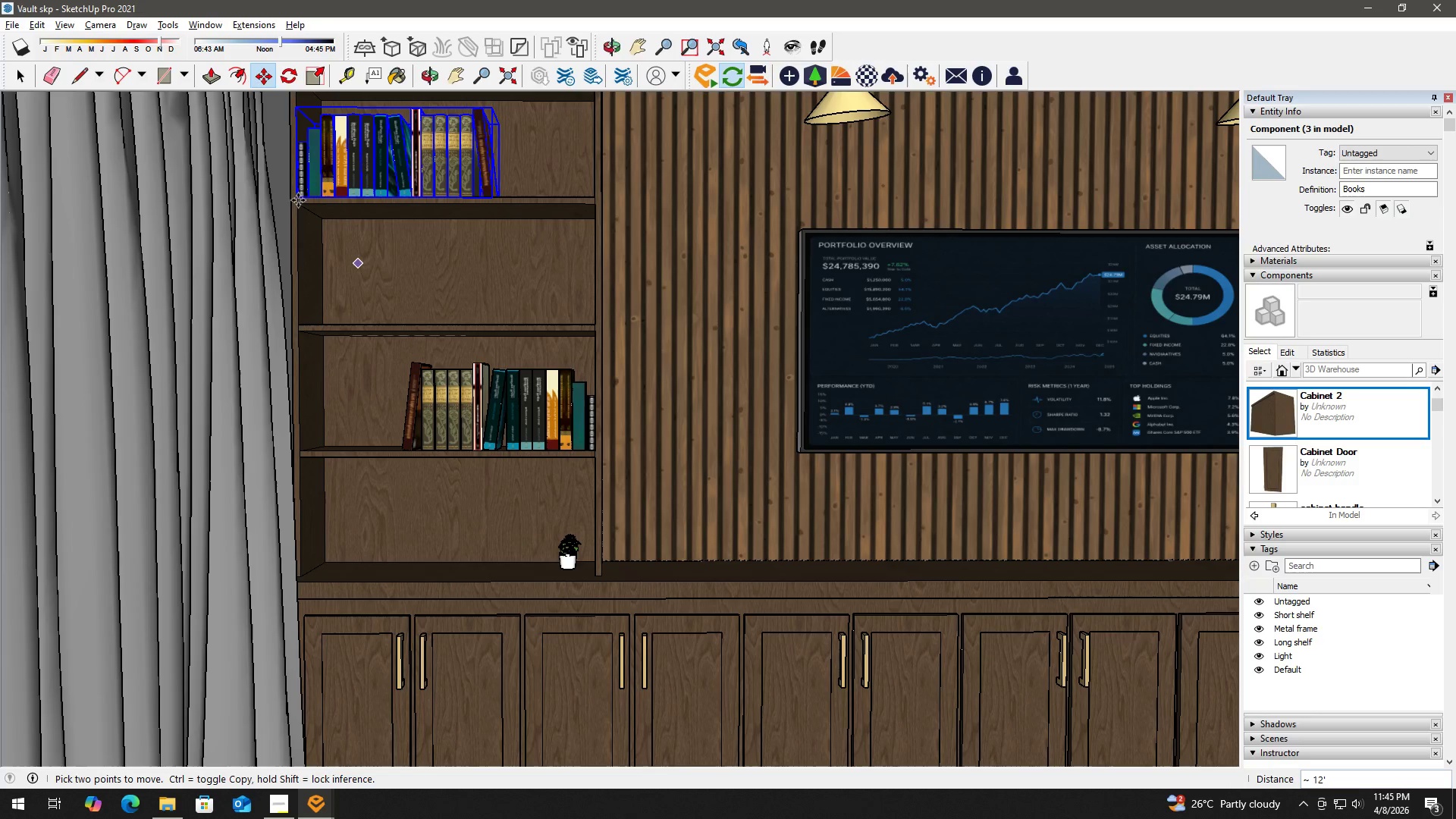 
scroll: coordinate [371, 305], scroll_direction: down, amount: 1.0
 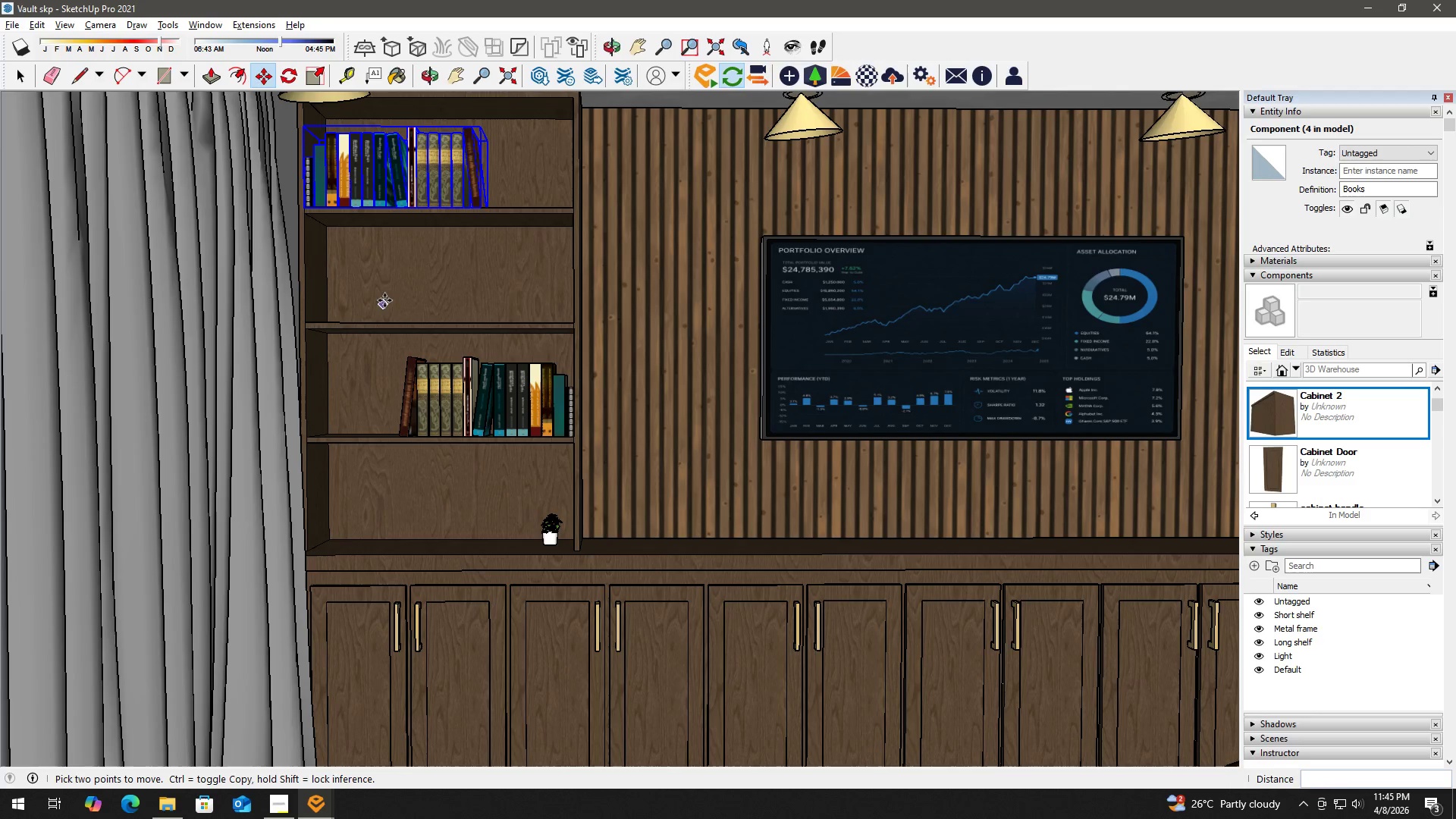 
key(Alt+AltLeft)
 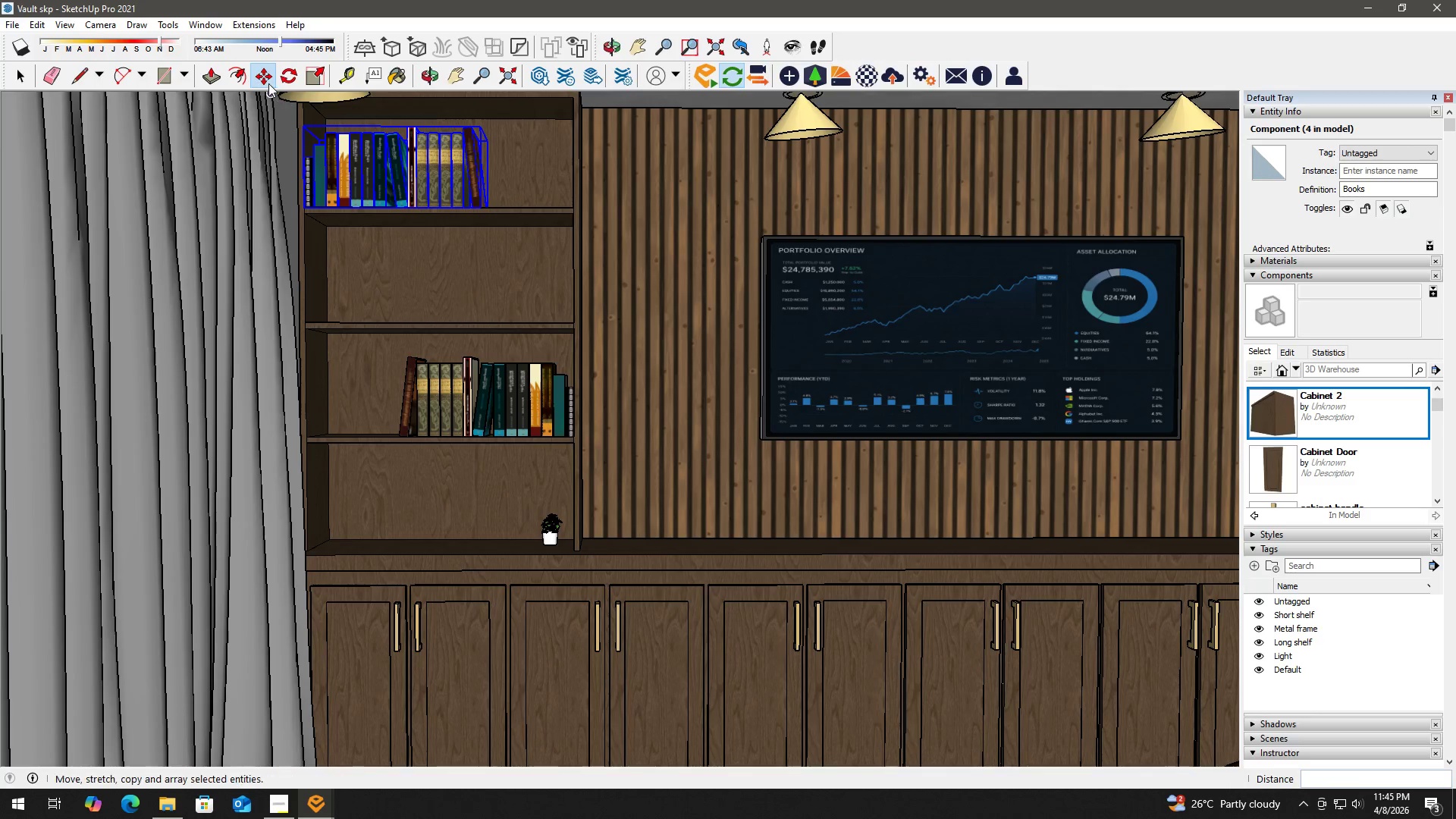 
key(Alt+Tab)
 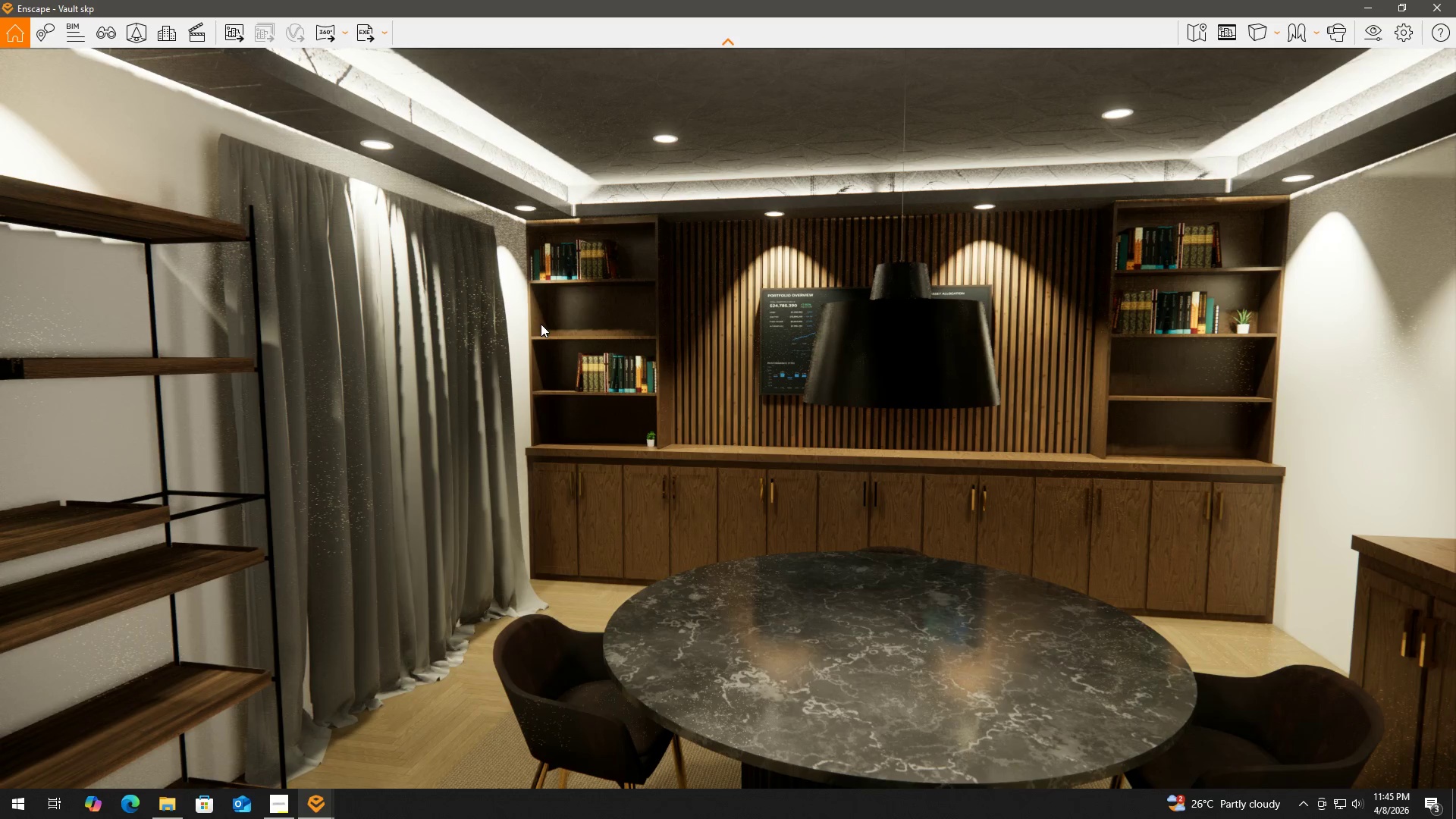 
key(Alt+AltLeft)
 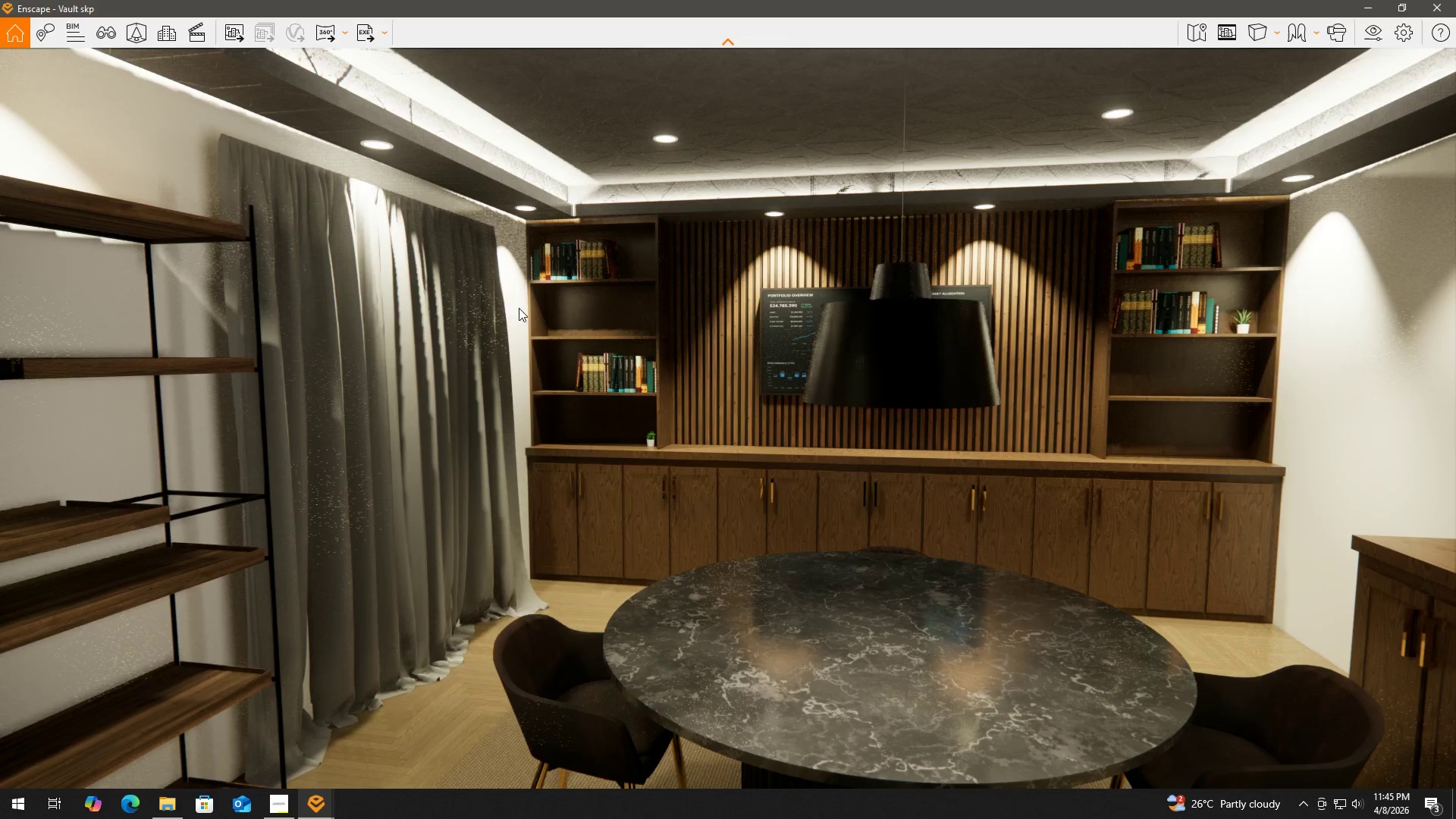 
key(Alt+Tab)
 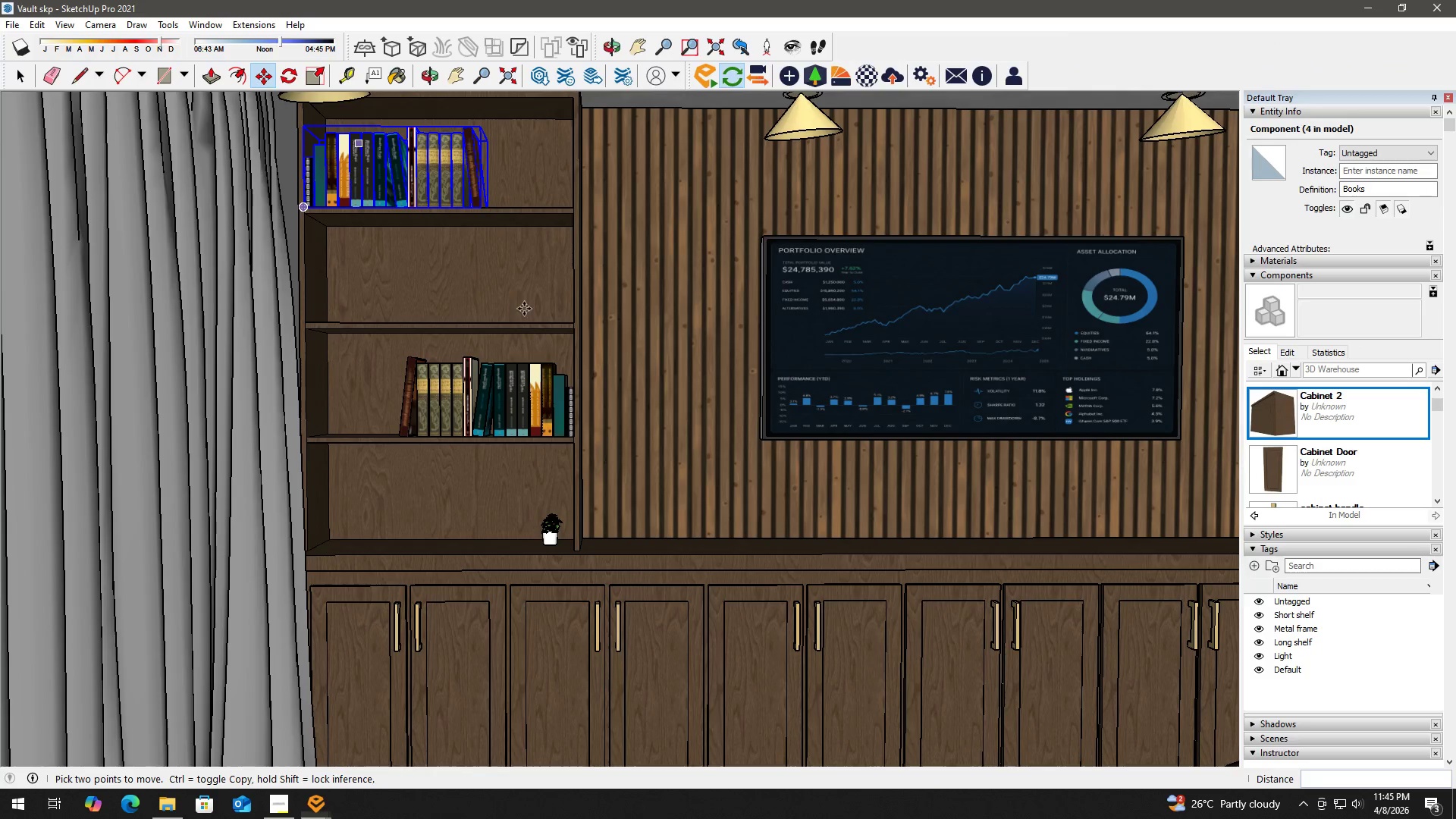 
key(Alt+AltLeft)
 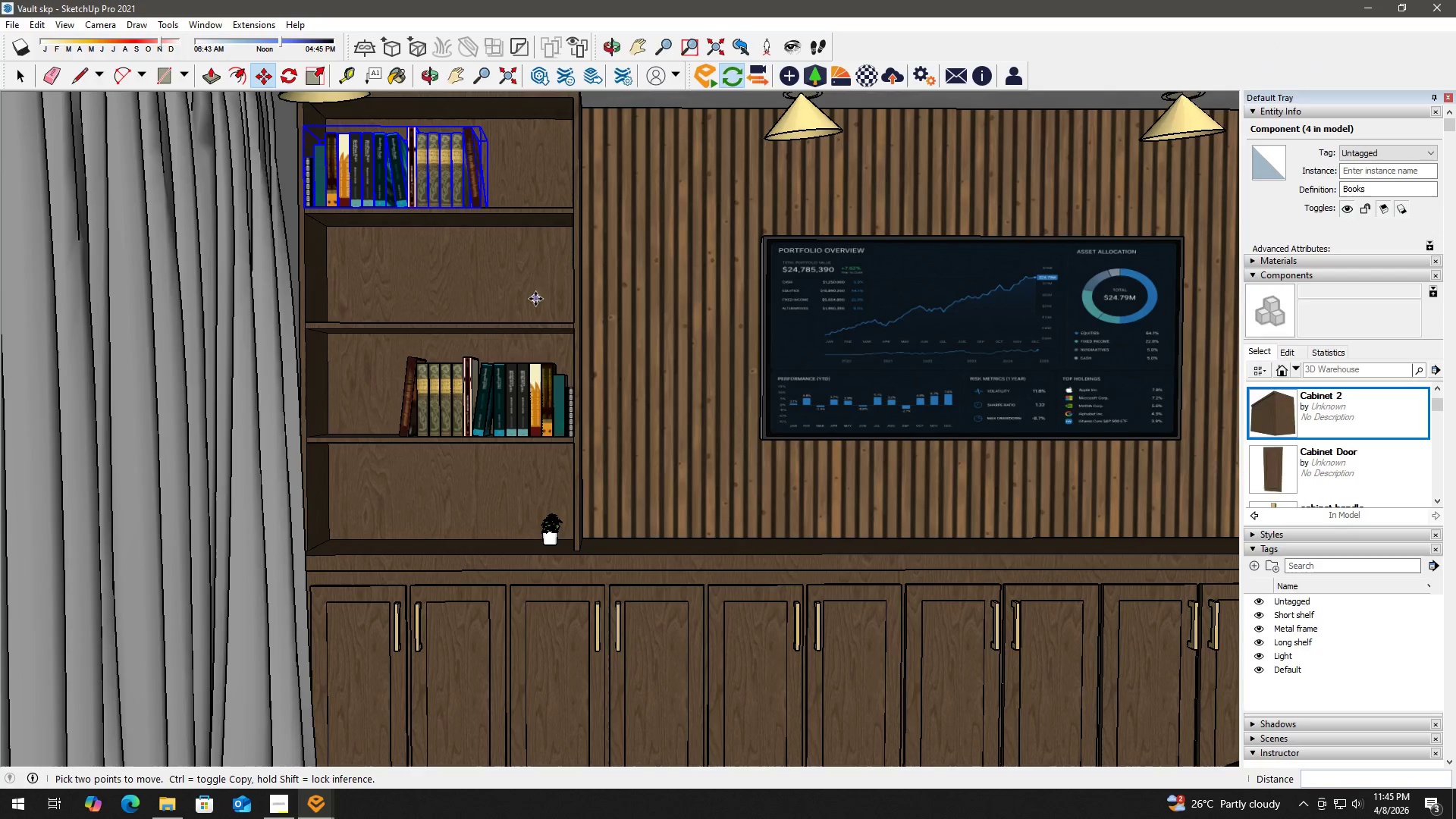 
key(Alt+Tab)
 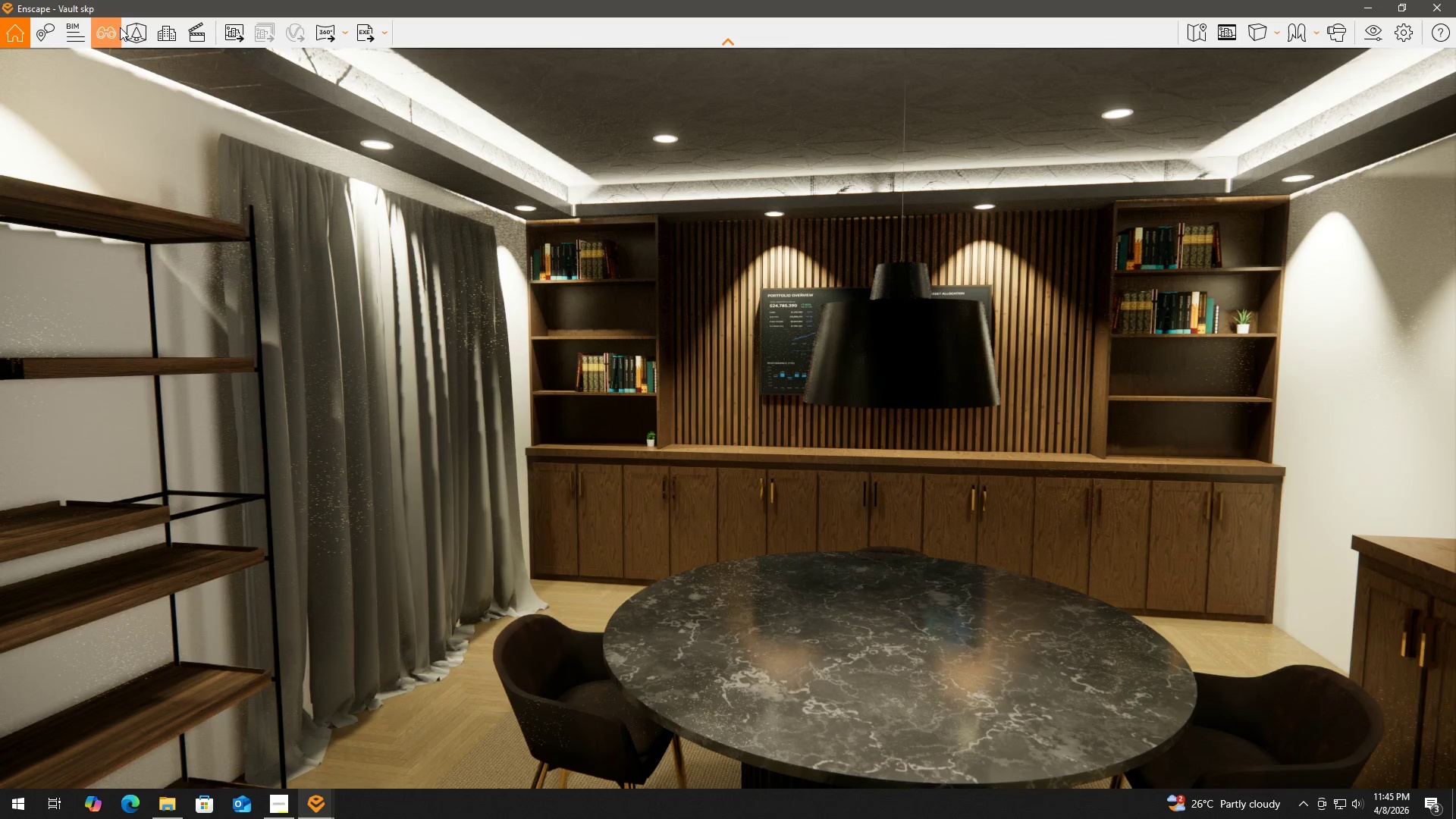 
left_click([134, 33])
 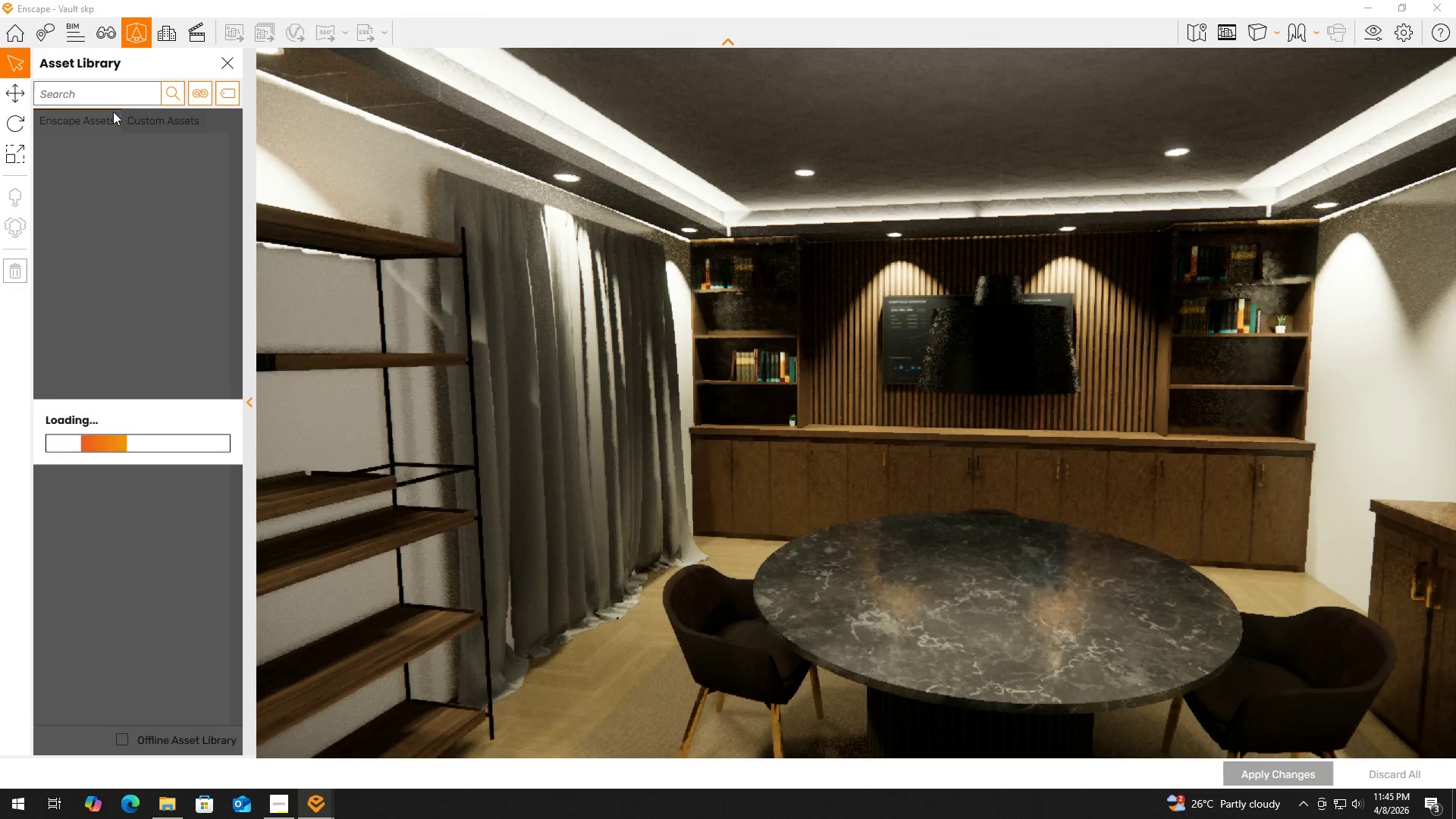 
left_click([113, 96])
 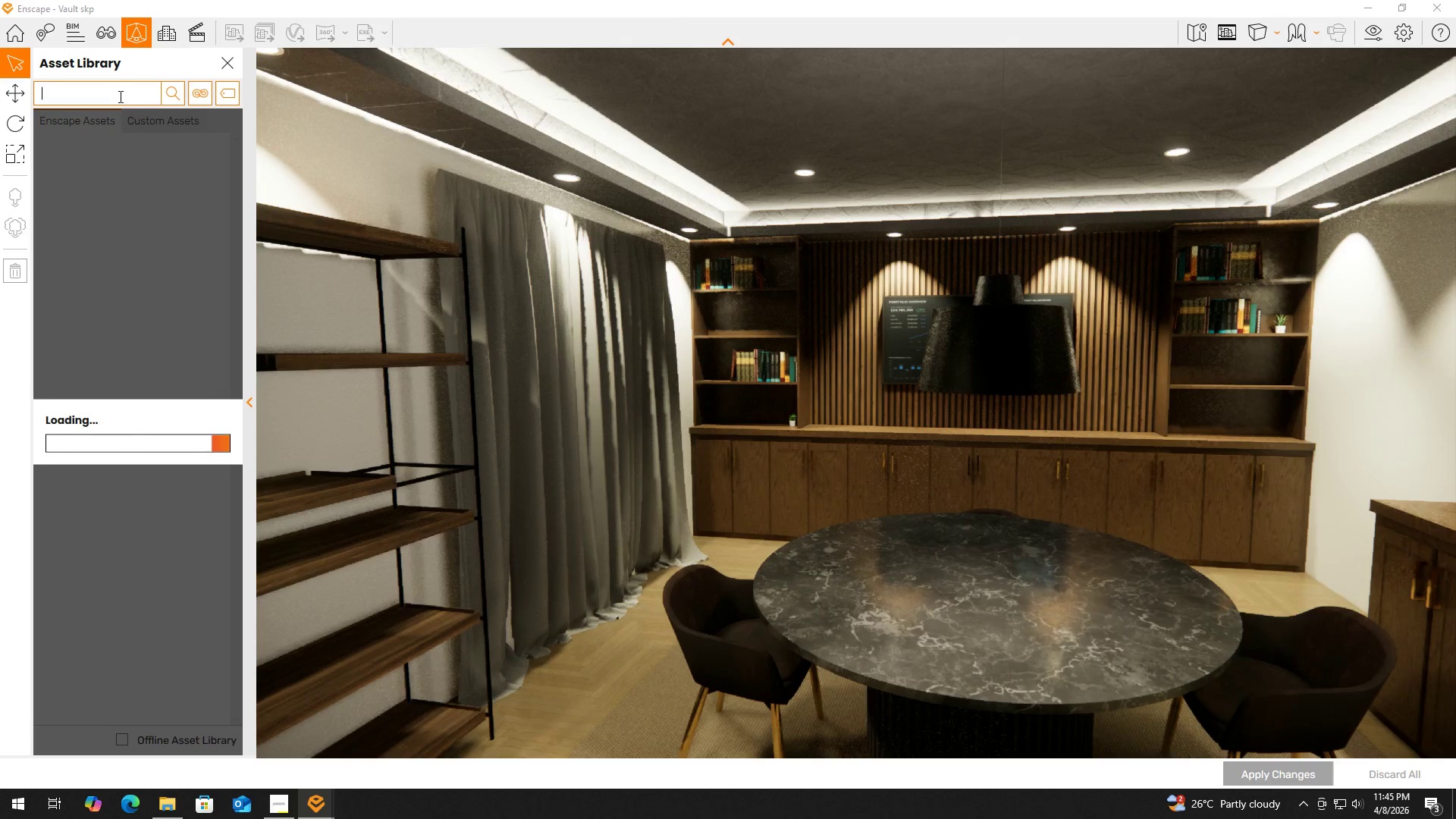 
type(books)
 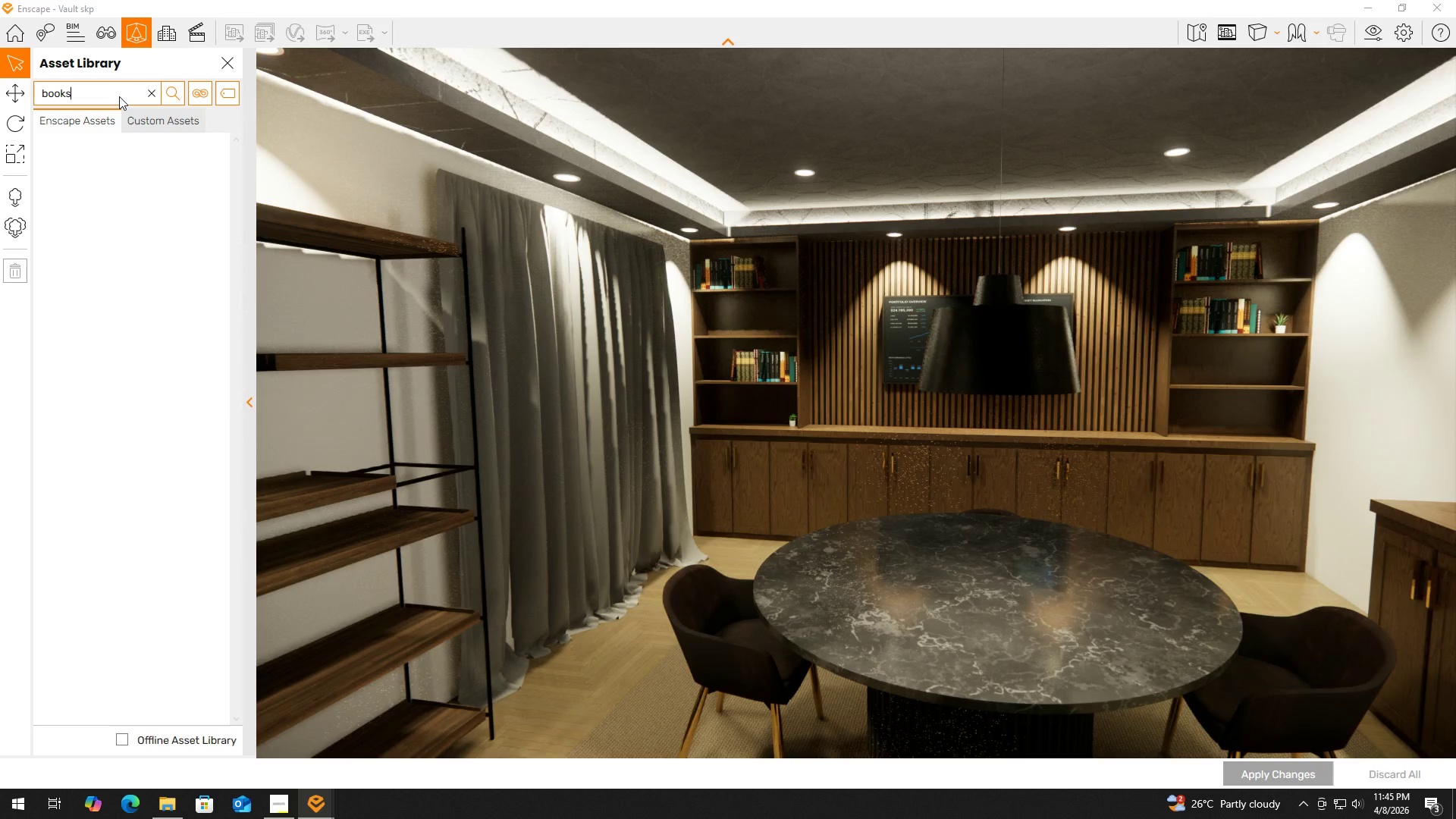 
key(Enter)
 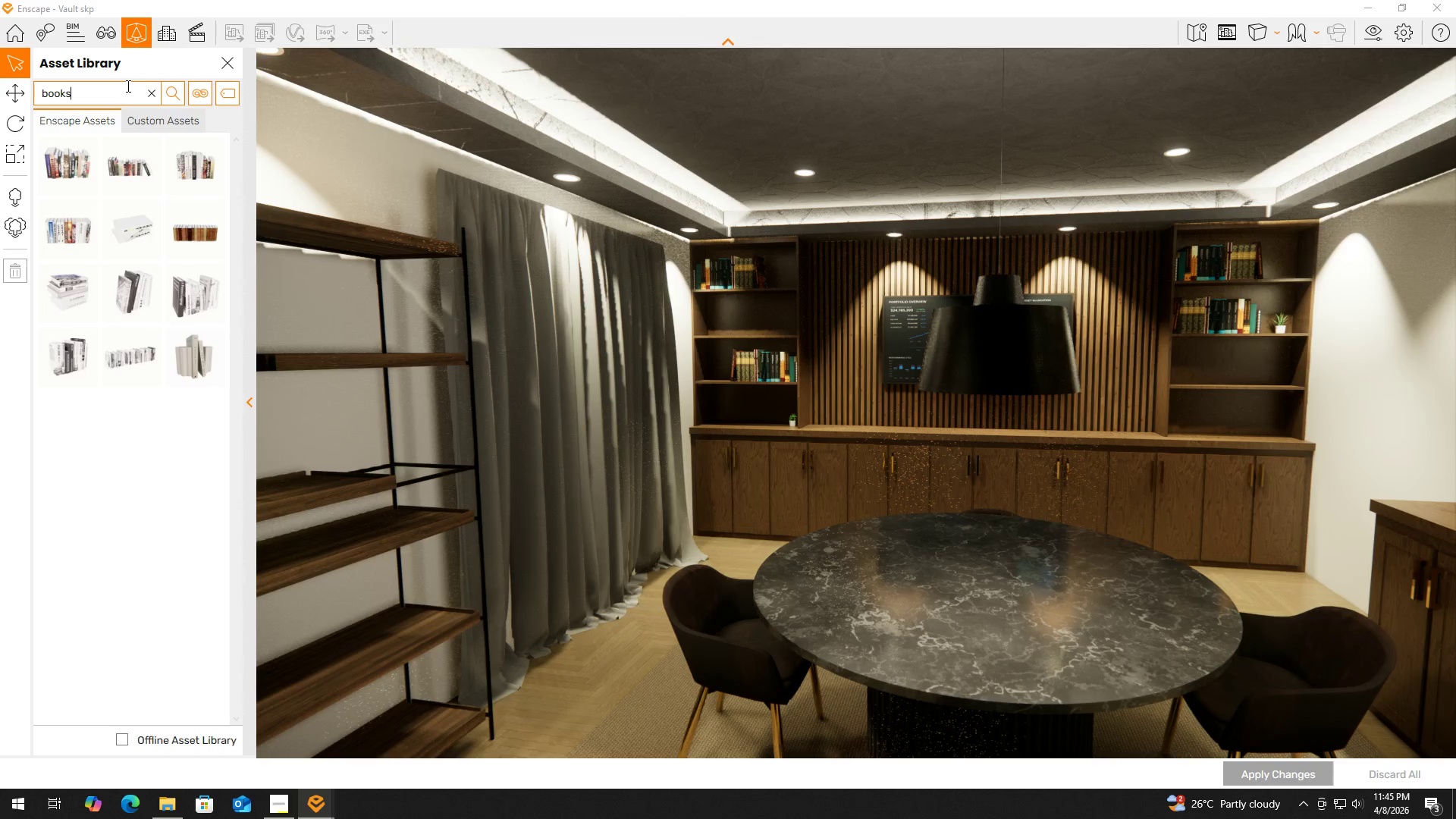 
wait(5.8)
 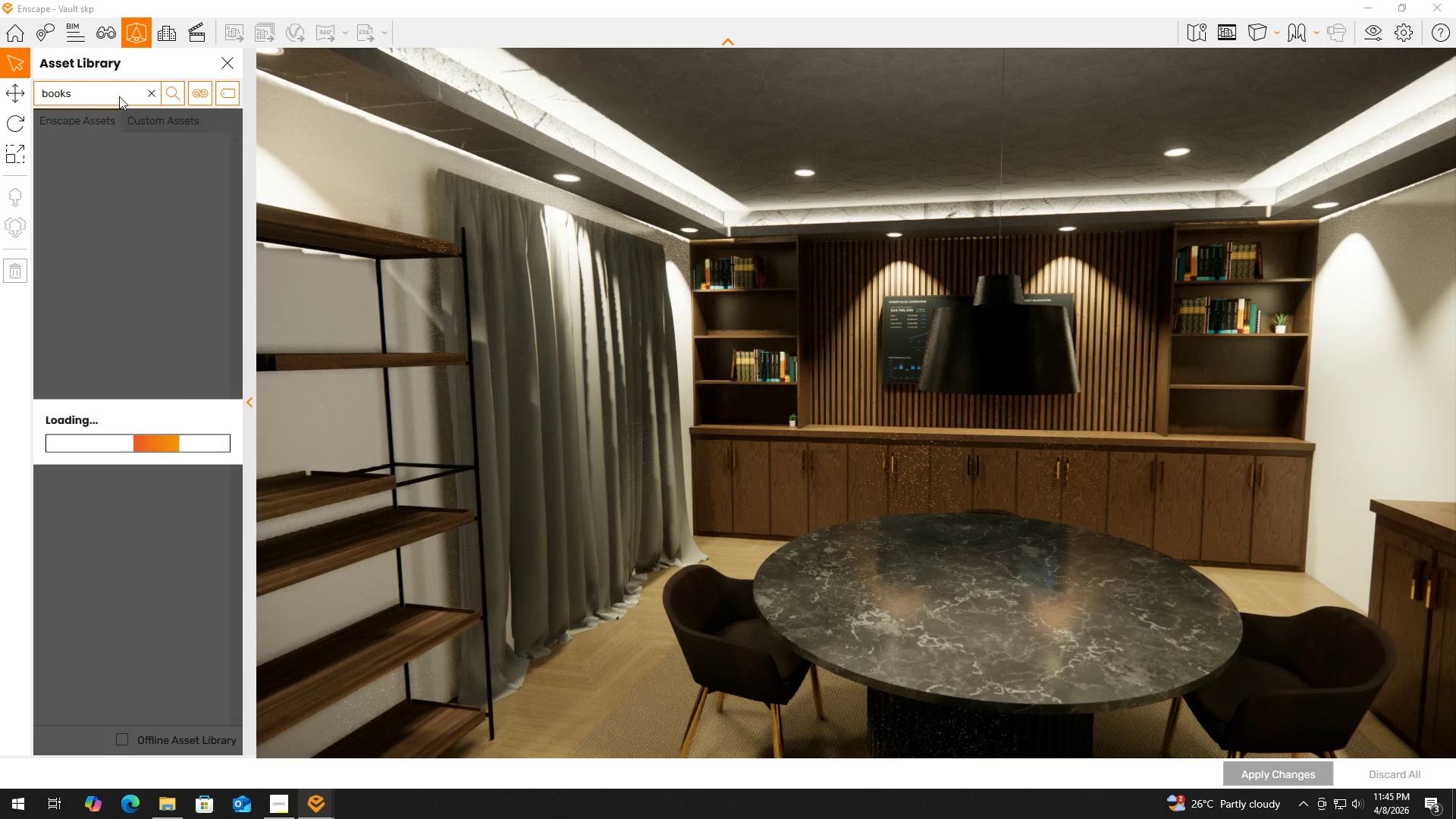 
left_click([59, 158])
 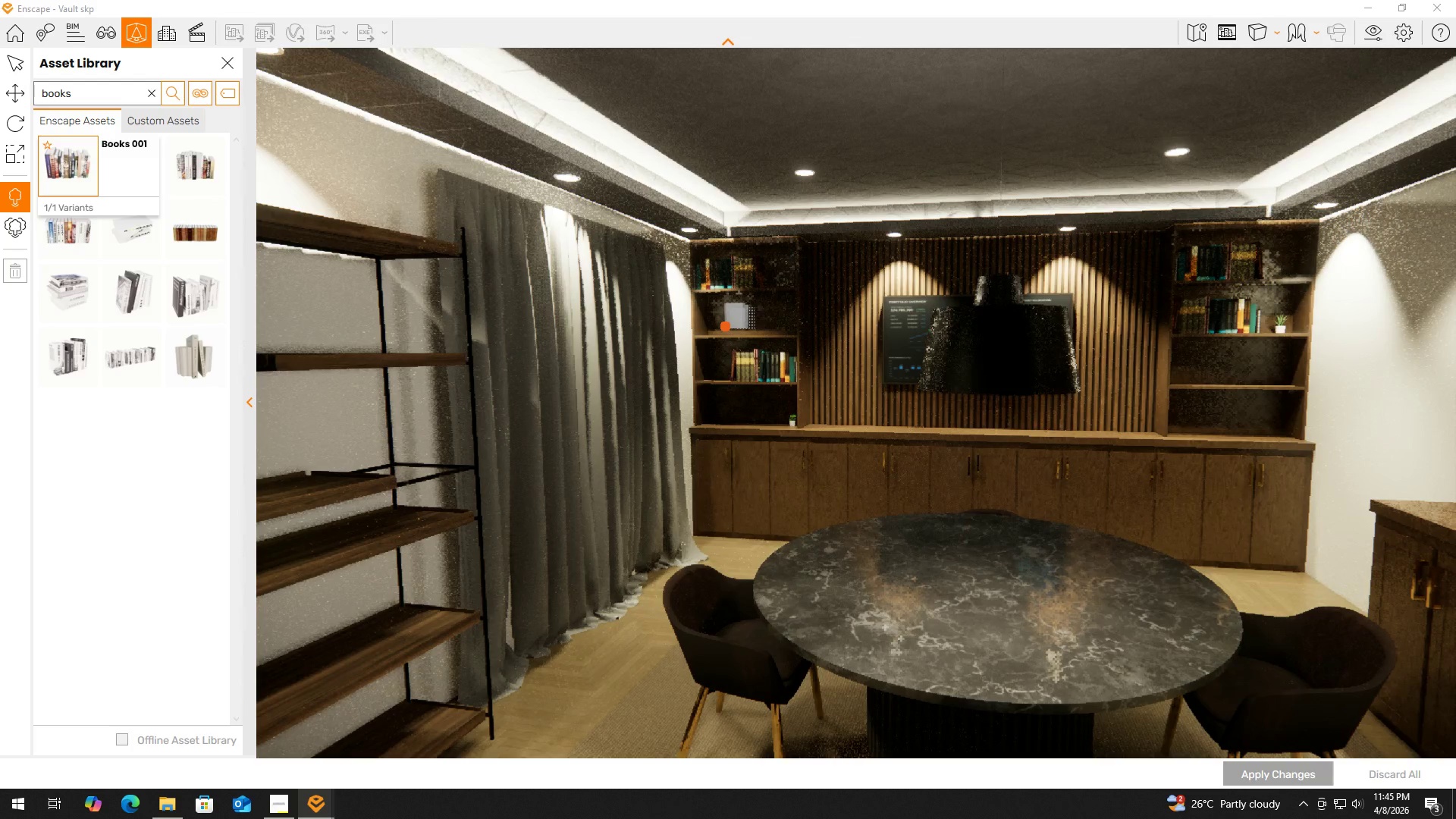 
scroll: coordinate [722, 328], scroll_direction: up, amount: 6.0
 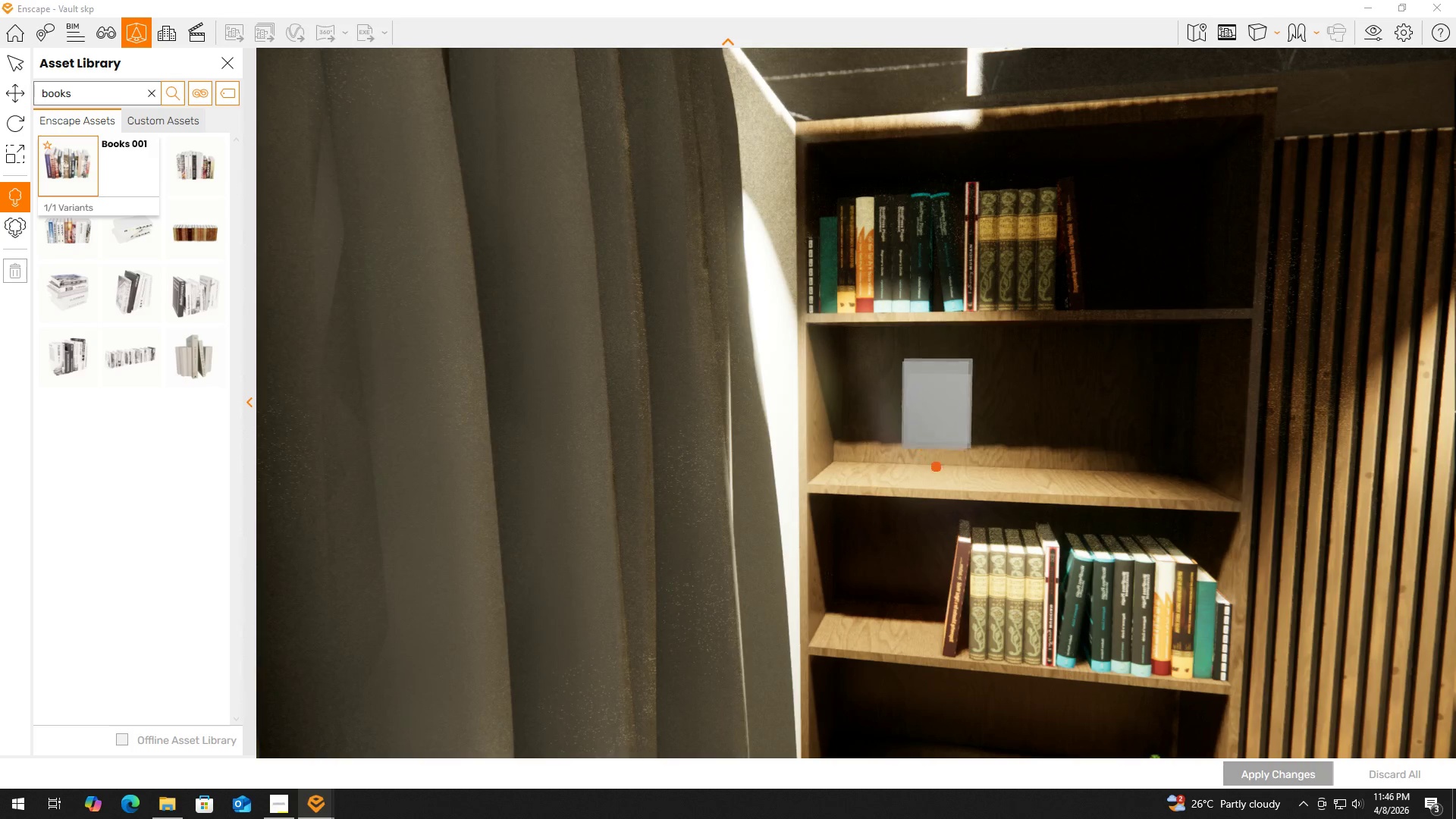 
left_click([903, 471])
 